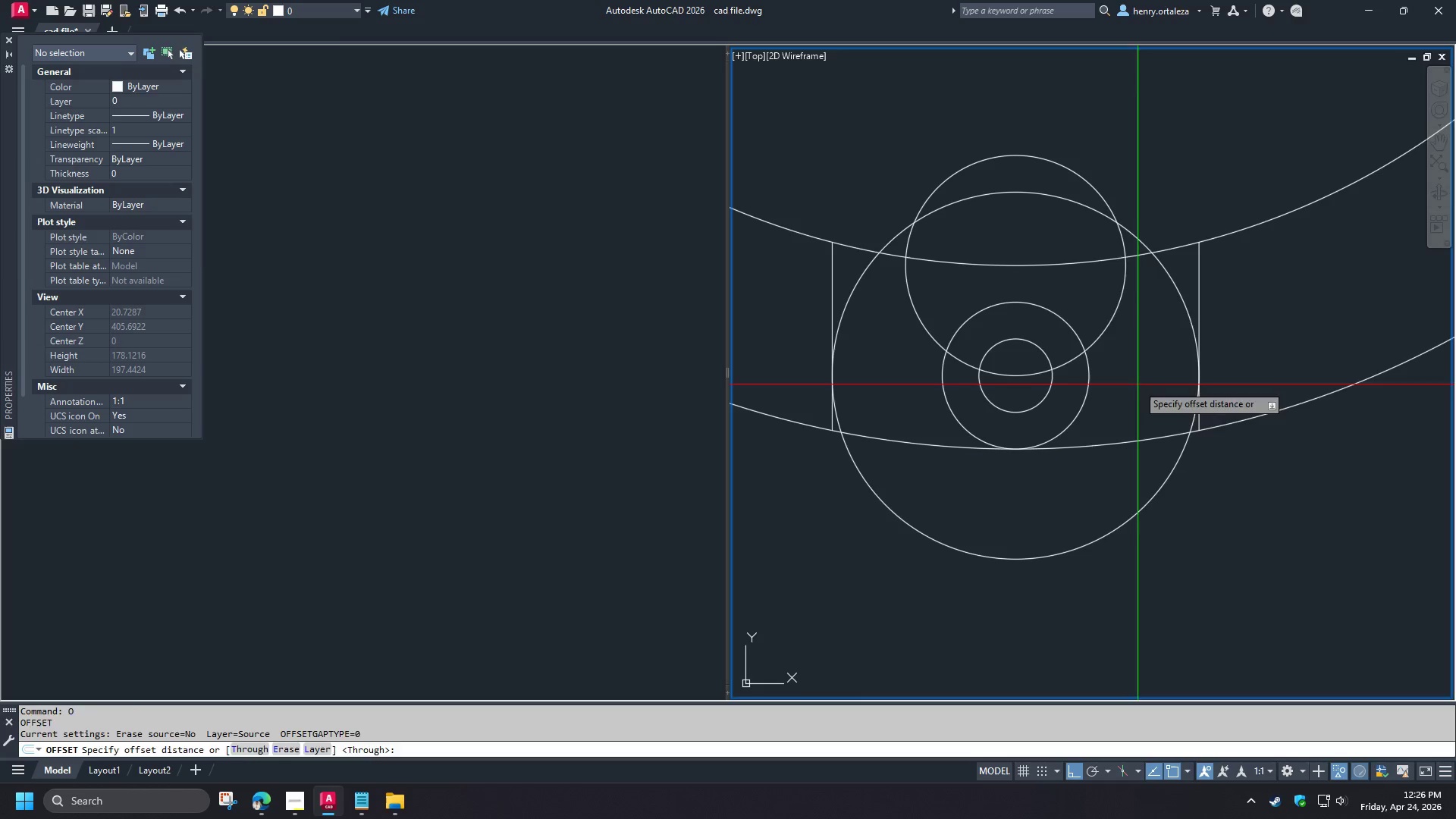 
key(Space)
 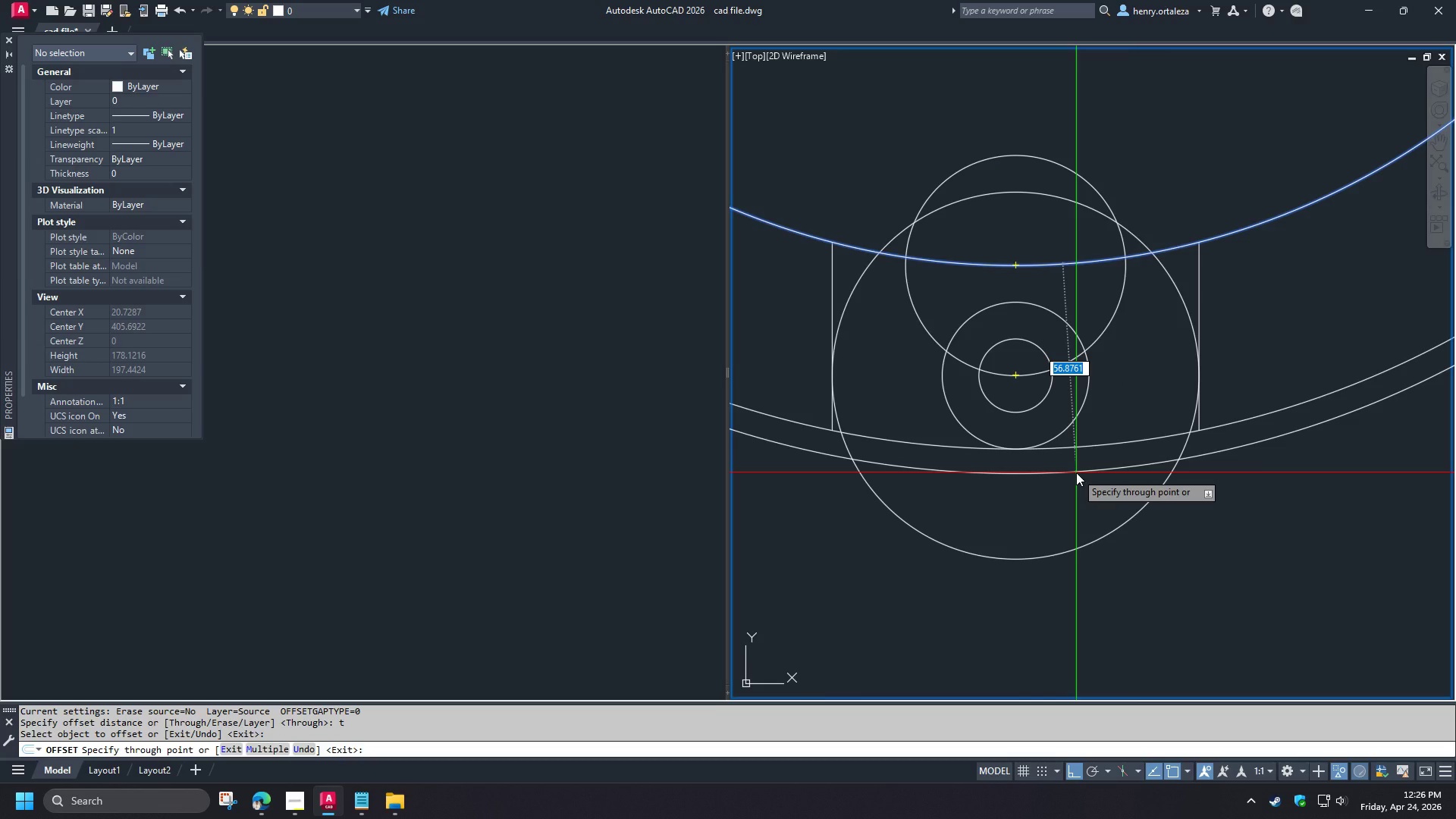 
key(Escape)
 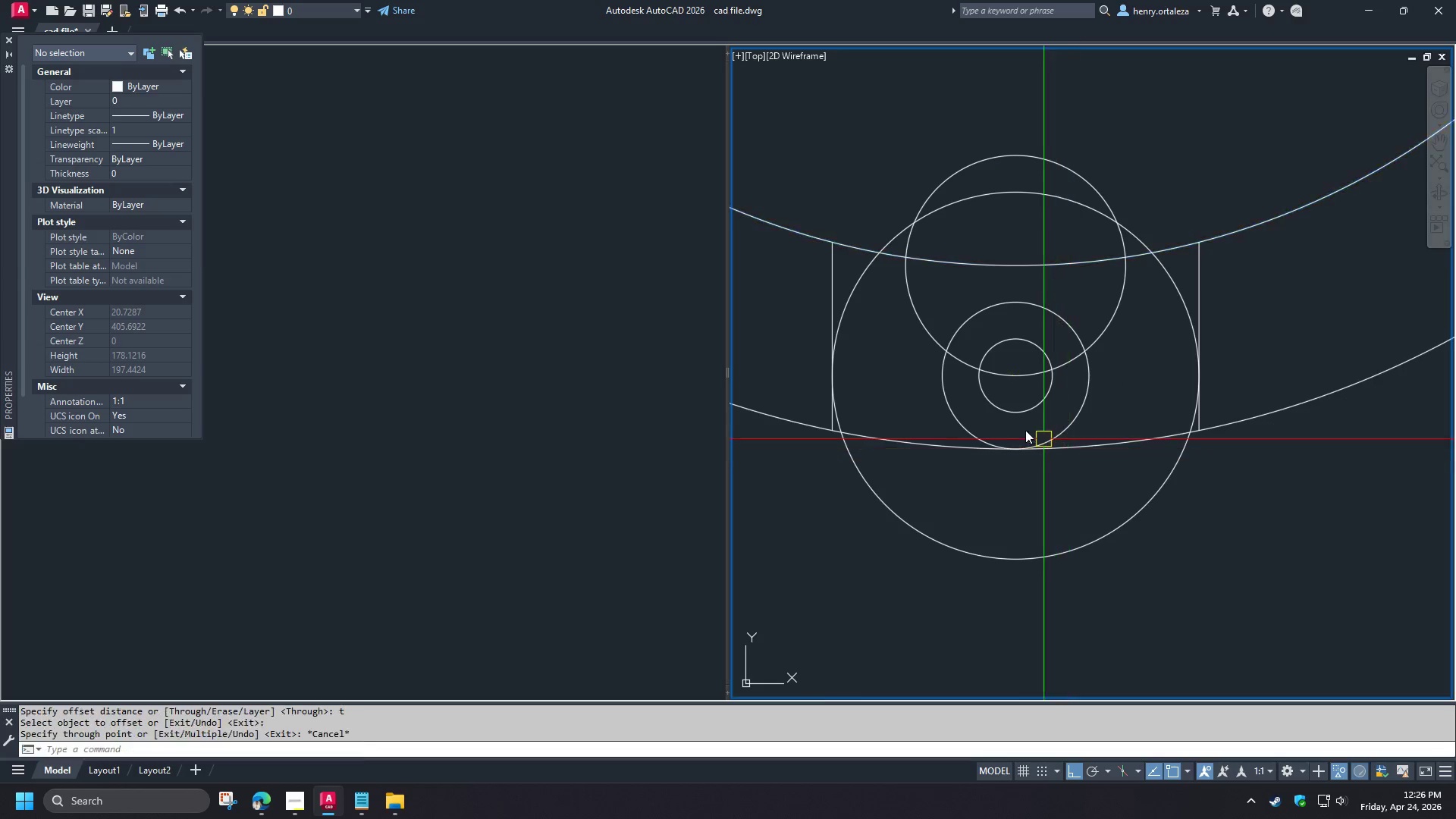 
key(Escape)
 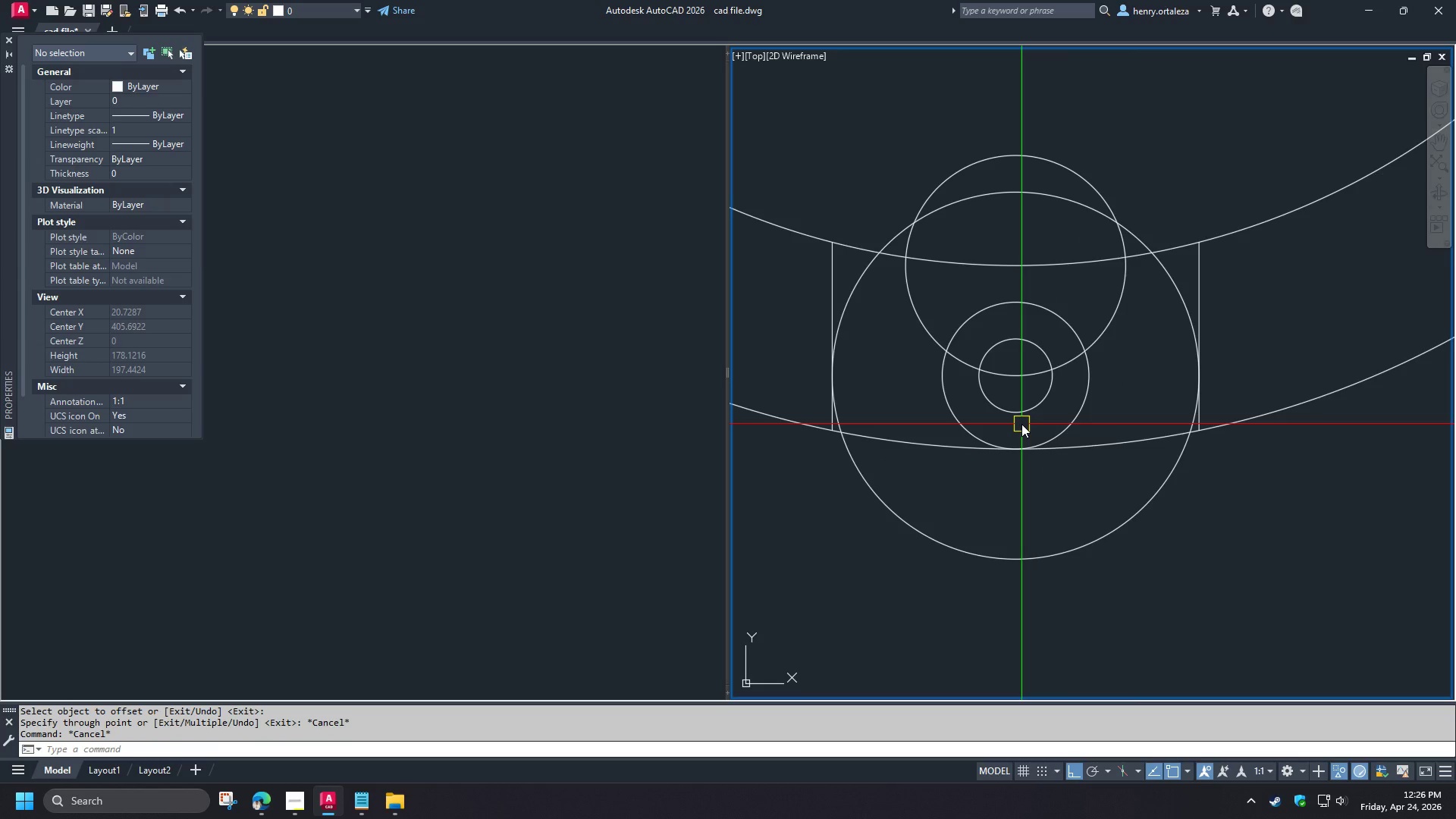 
key(O)
 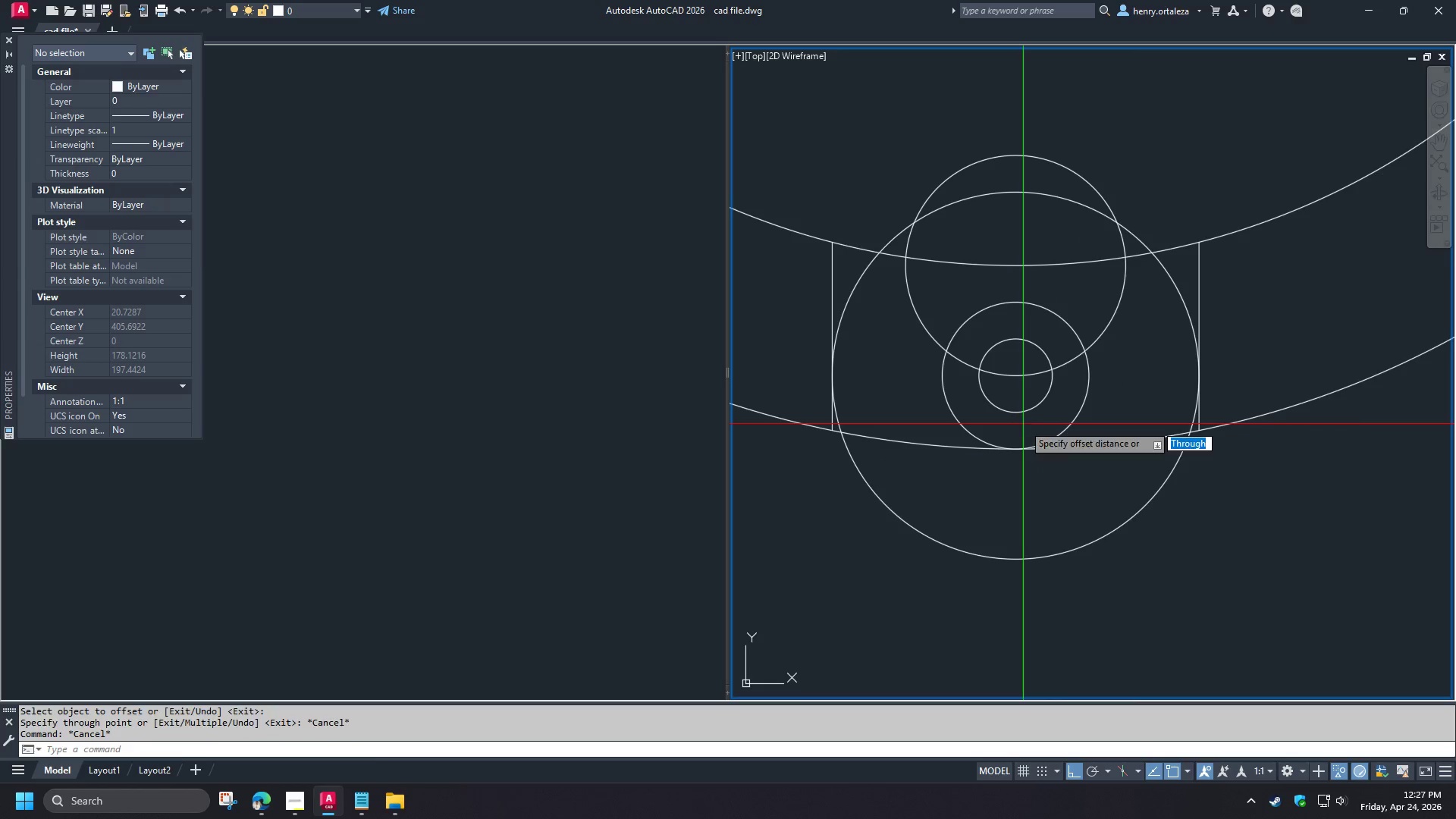 
key(Space)
 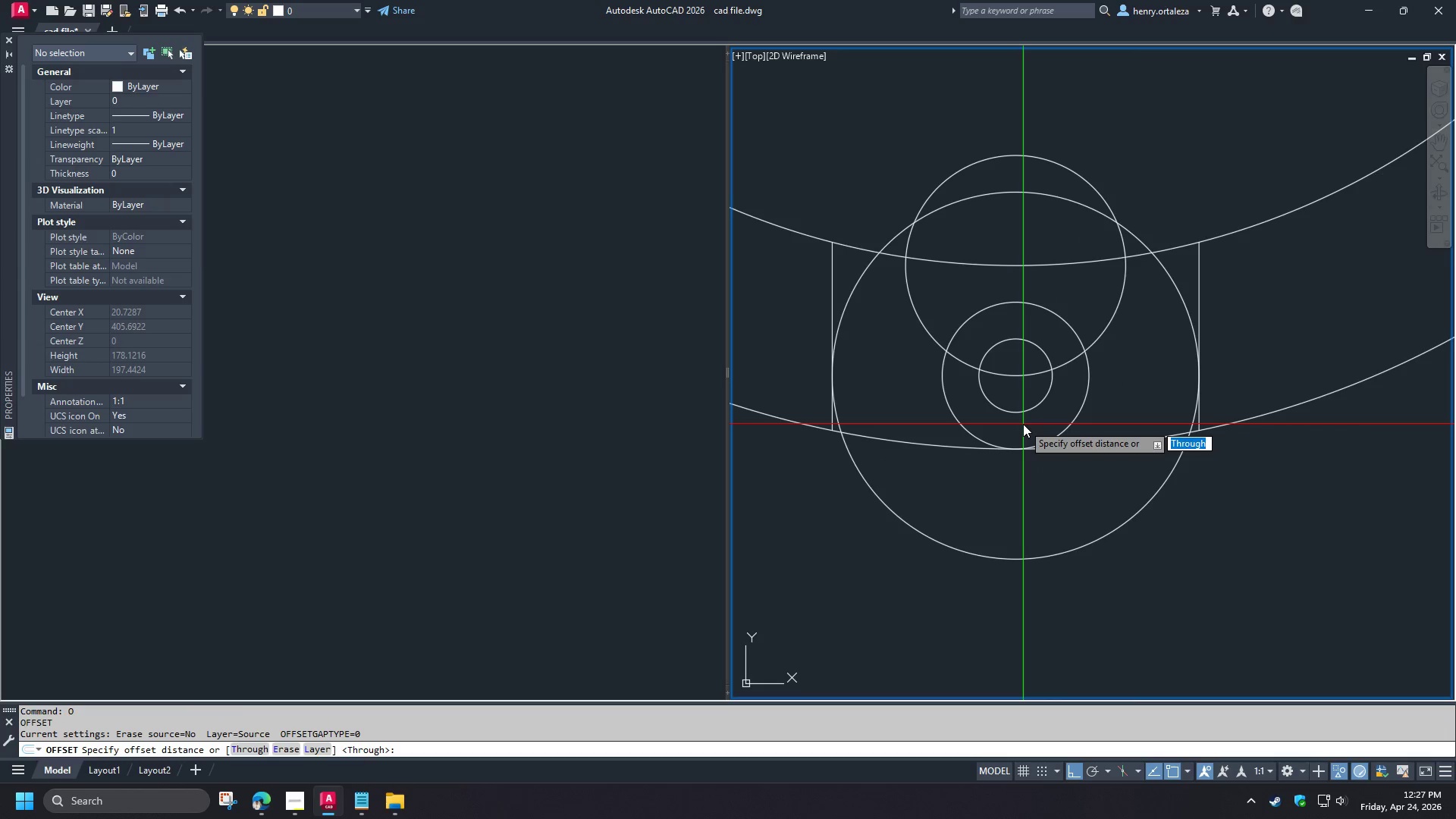 
key(T)
 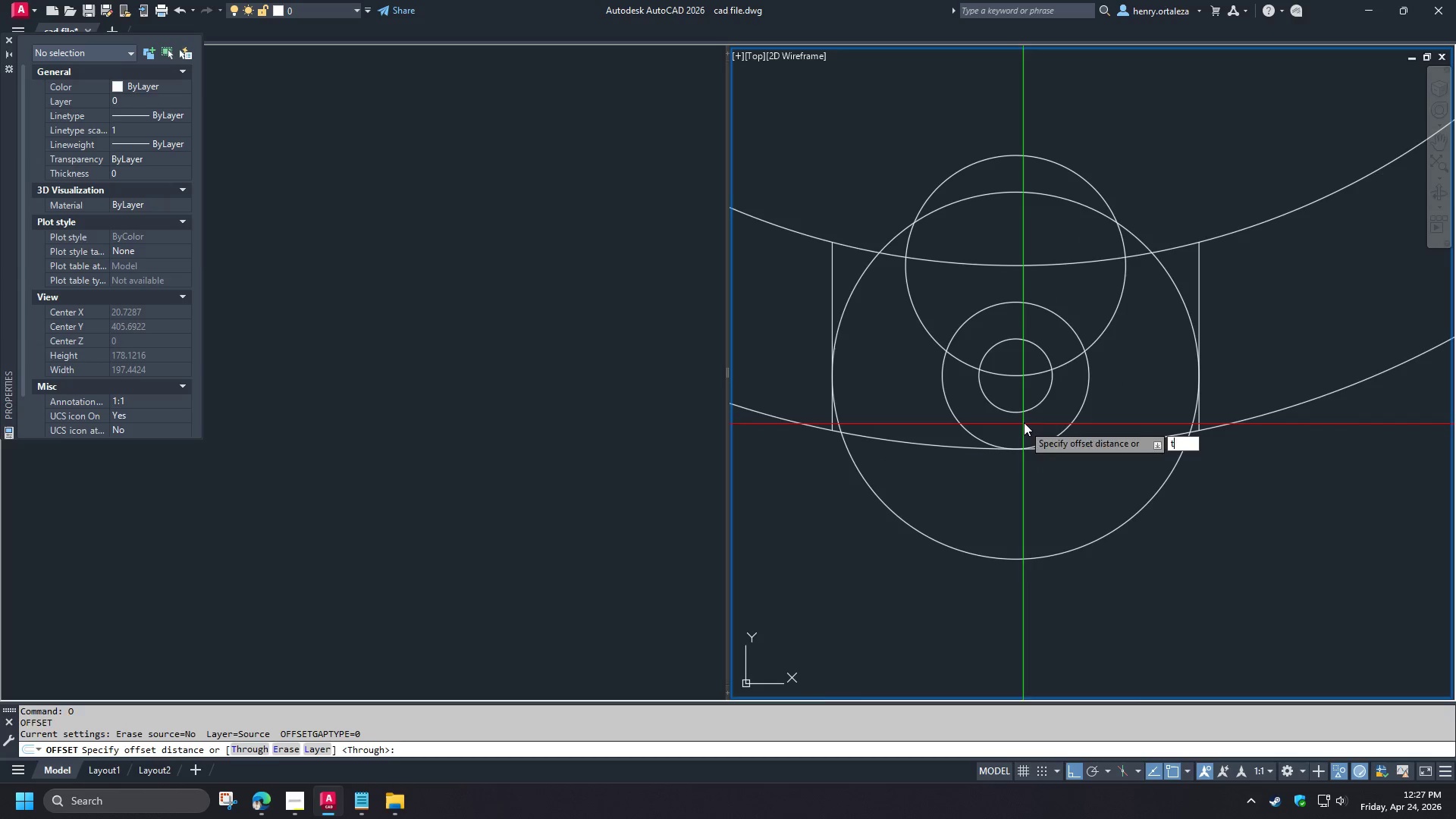 
key(Space)
 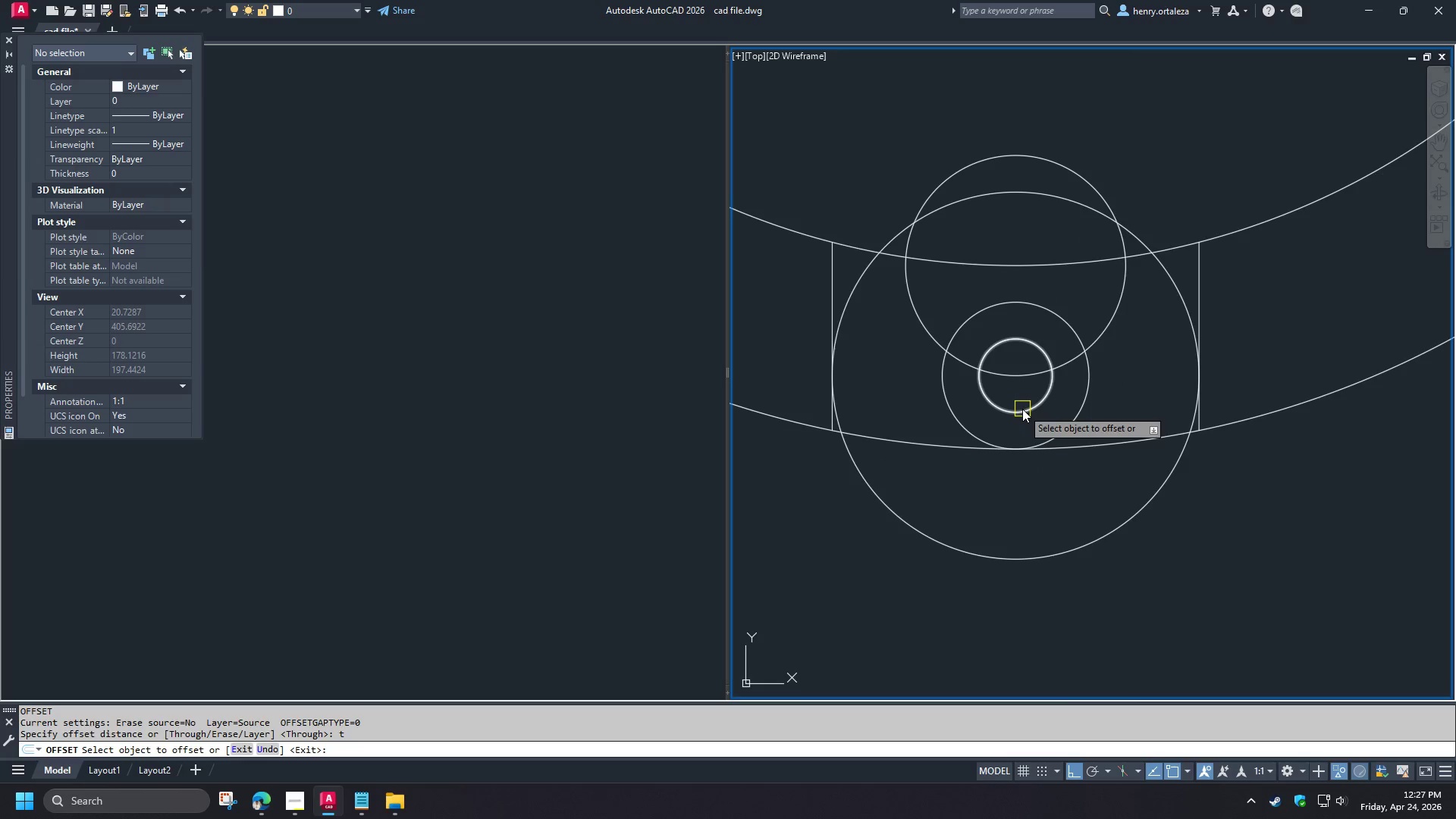 
left_click([1022, 409])
 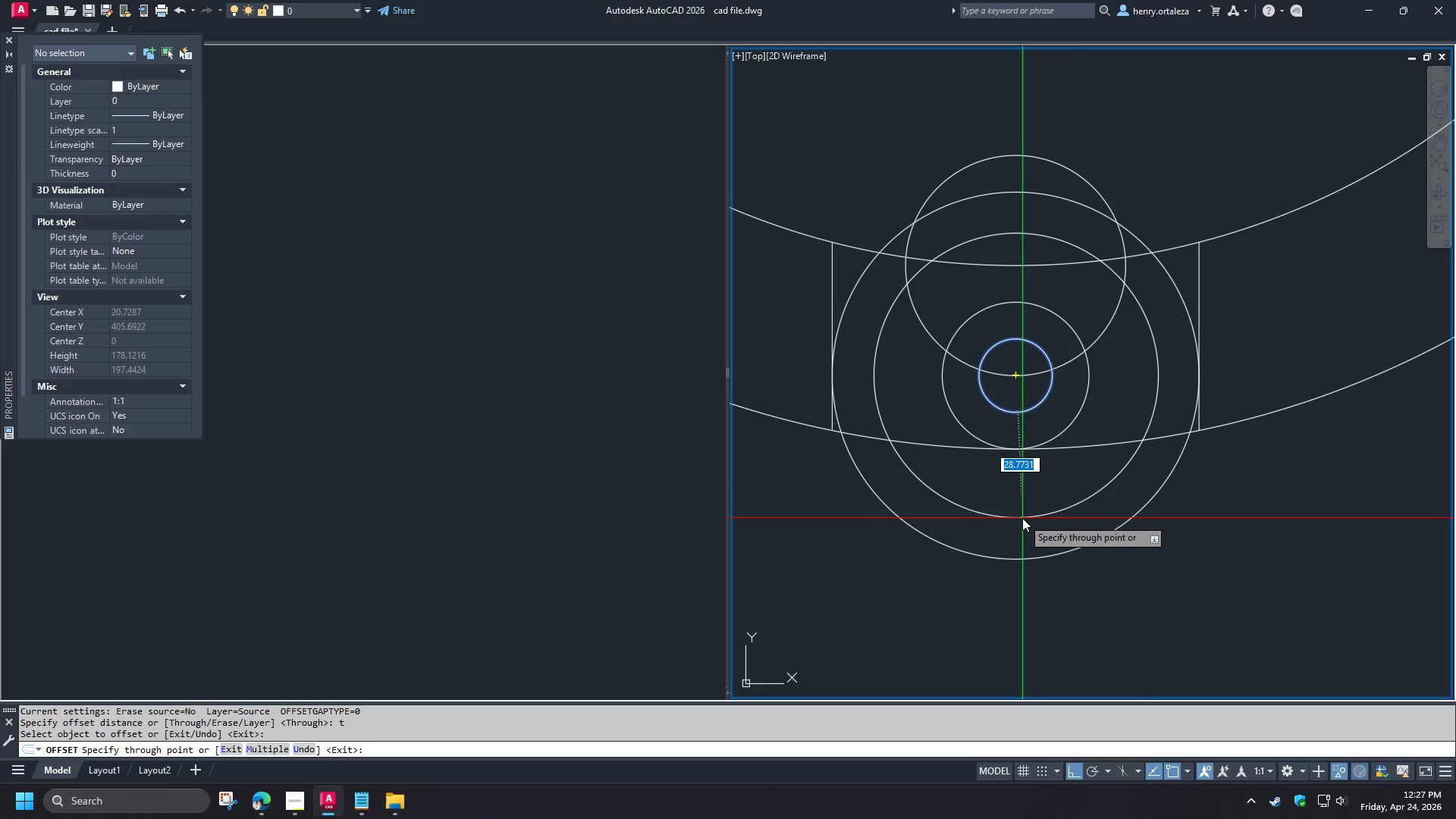 
key(Numpad3)
 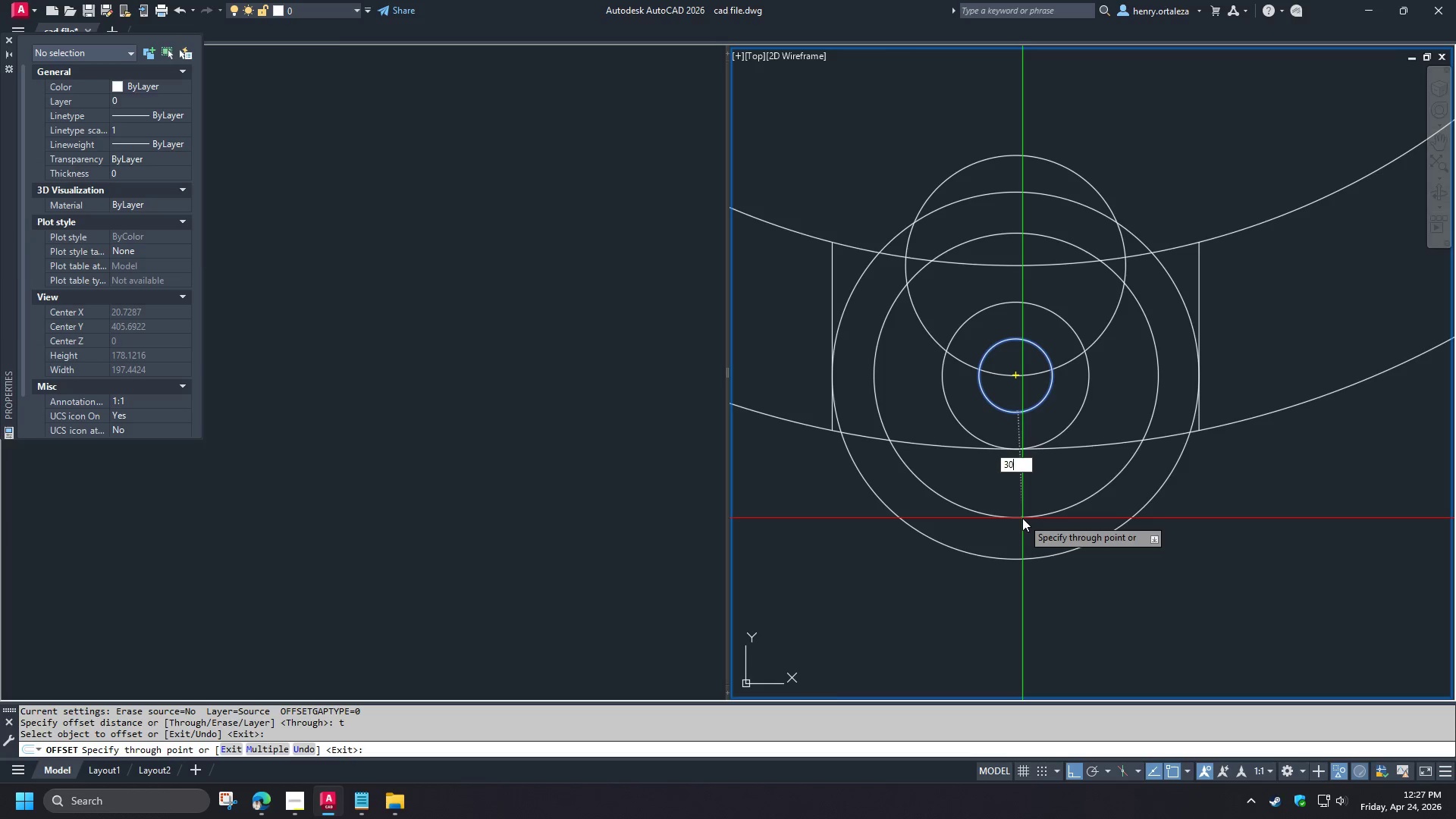 
key(Numpad0)
 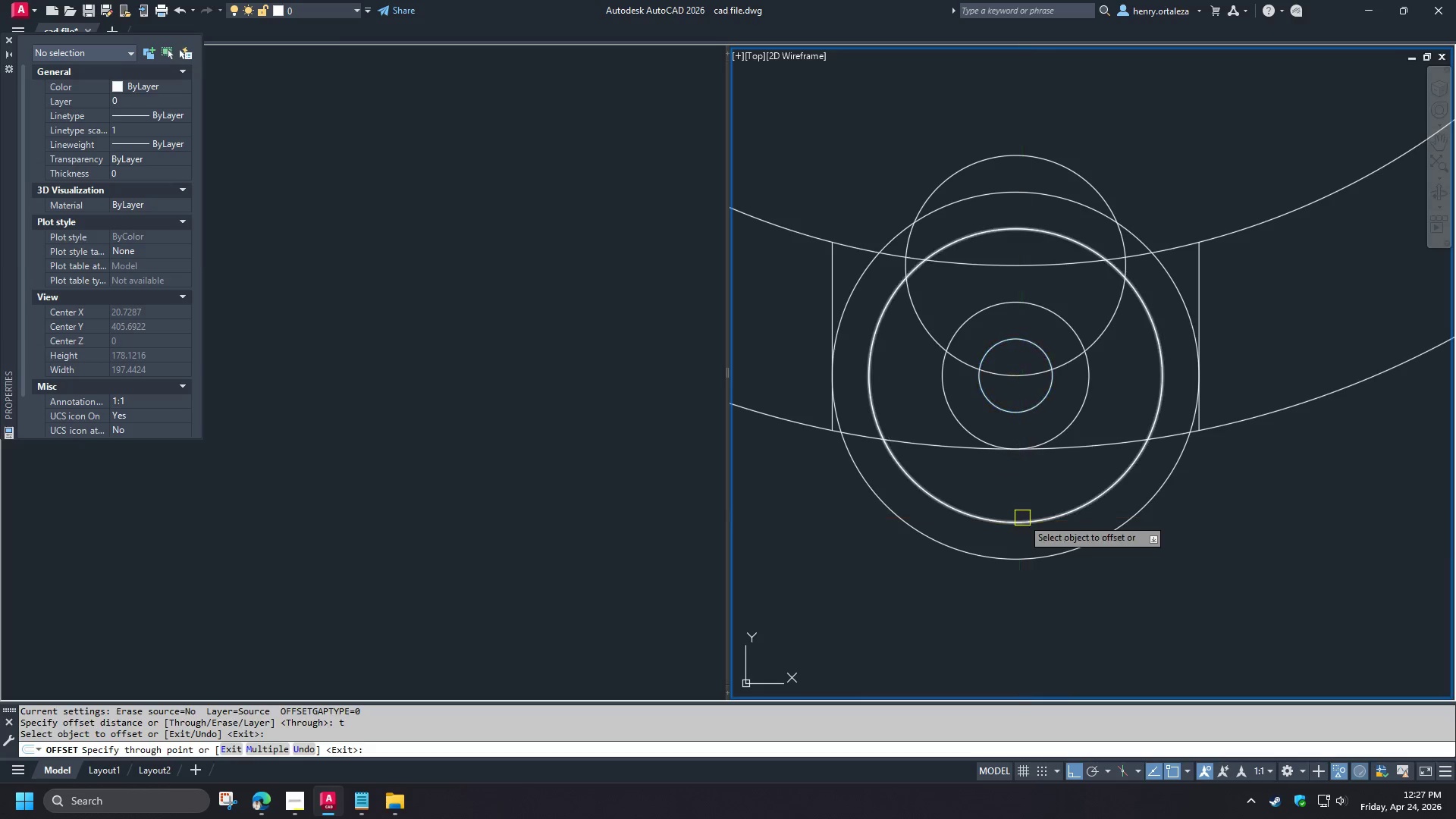 
key(NumpadEnter)
 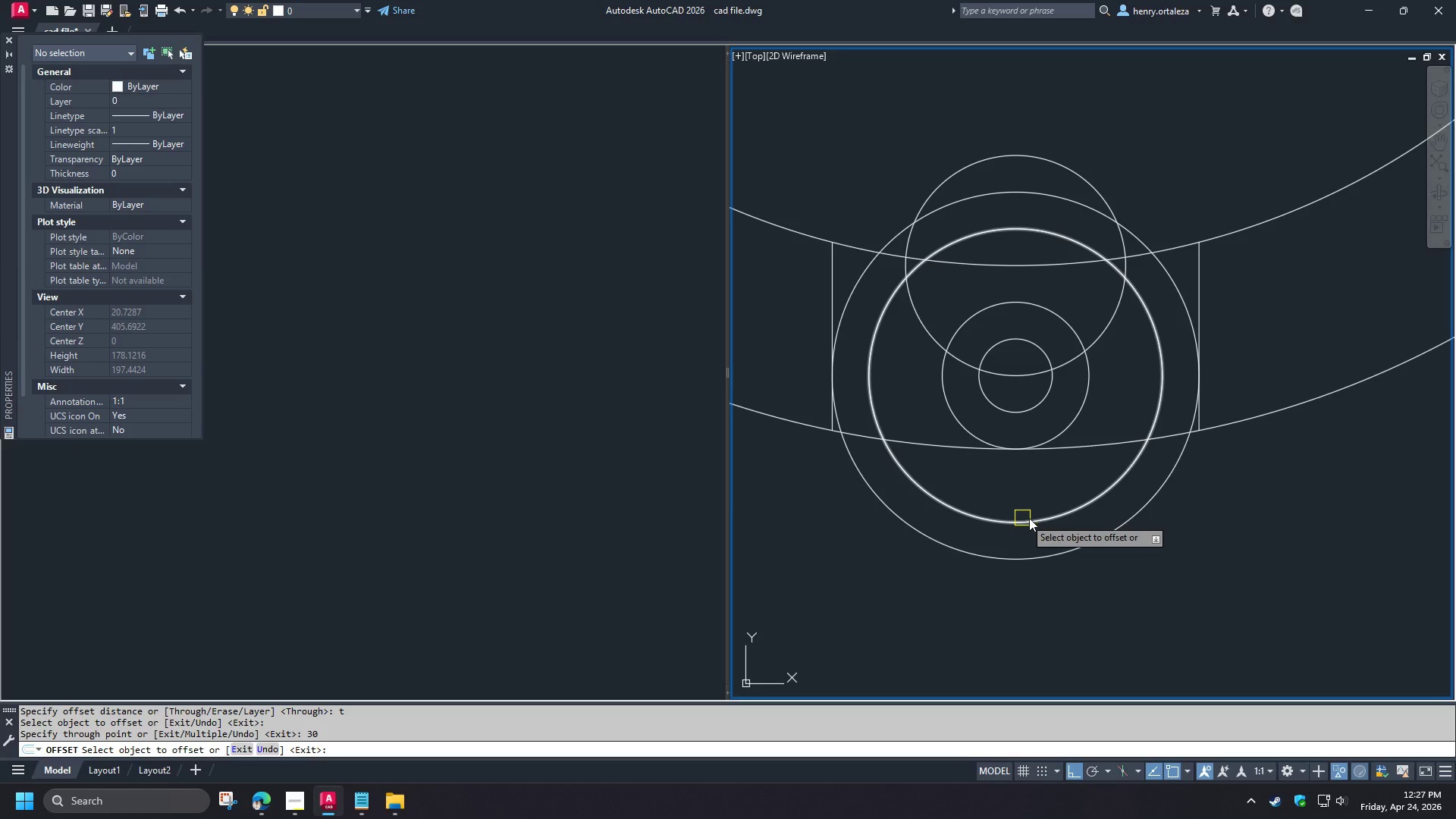 
key(Space)
 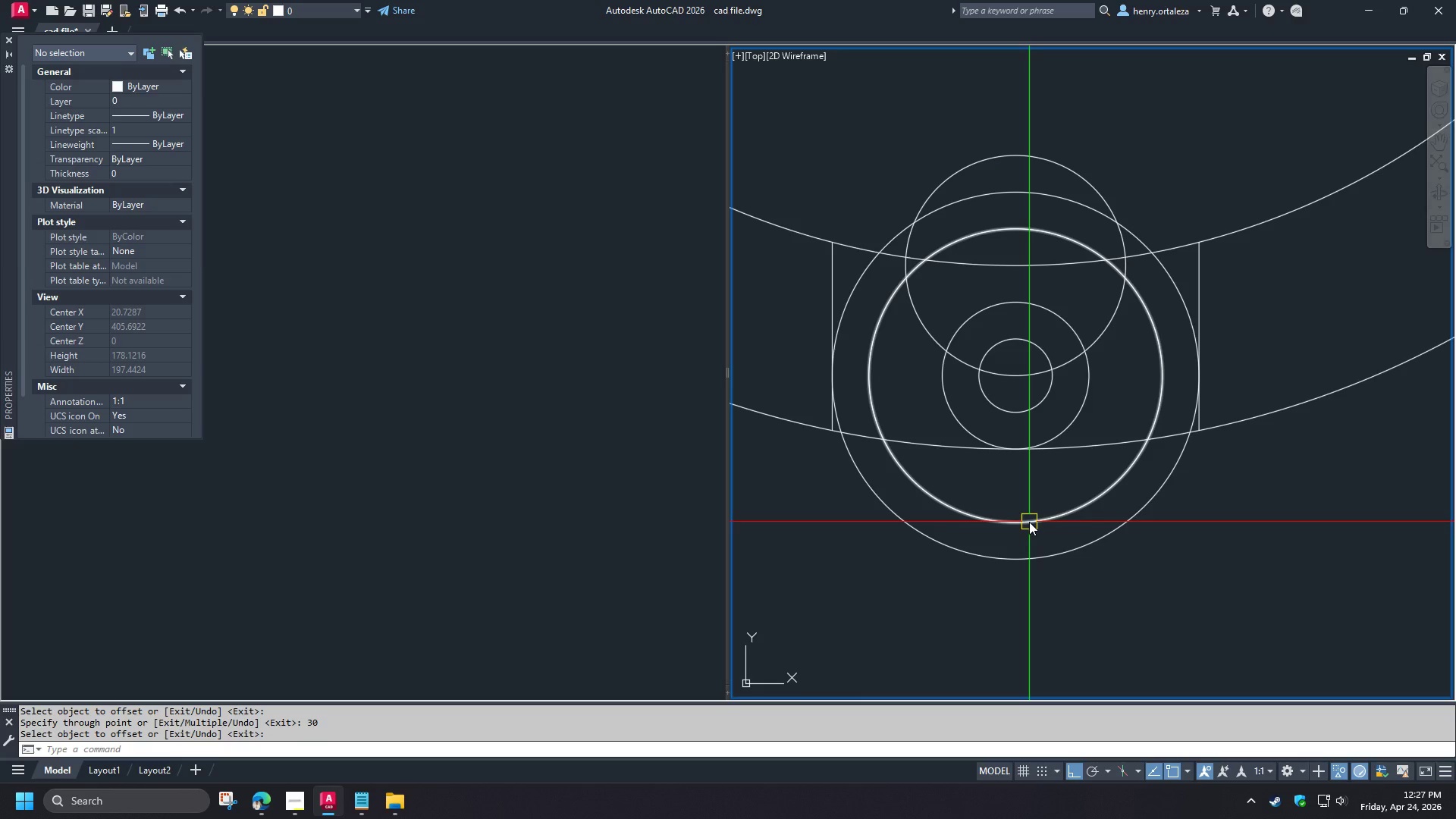 
key(L)
 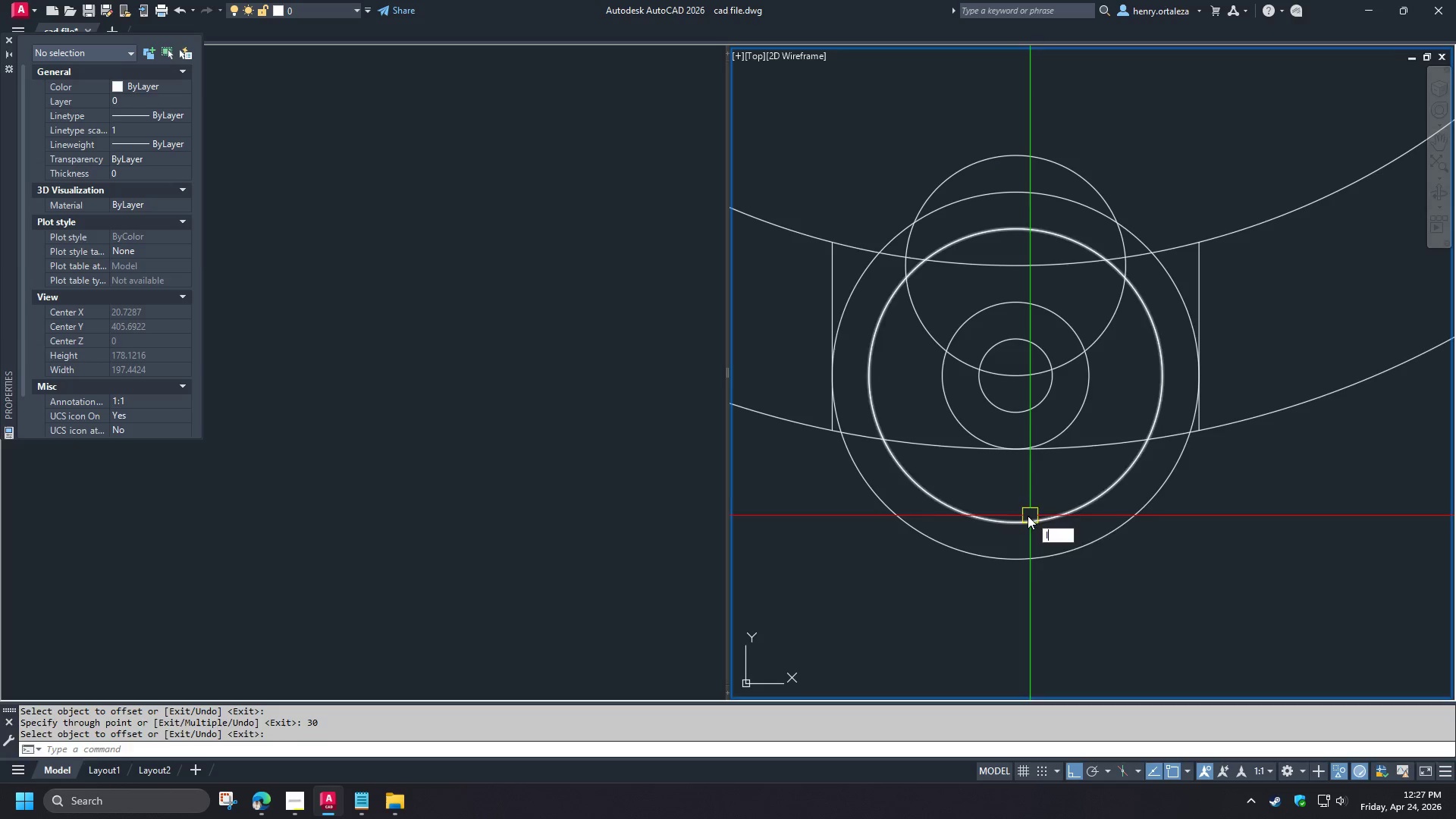 
key(Space)
 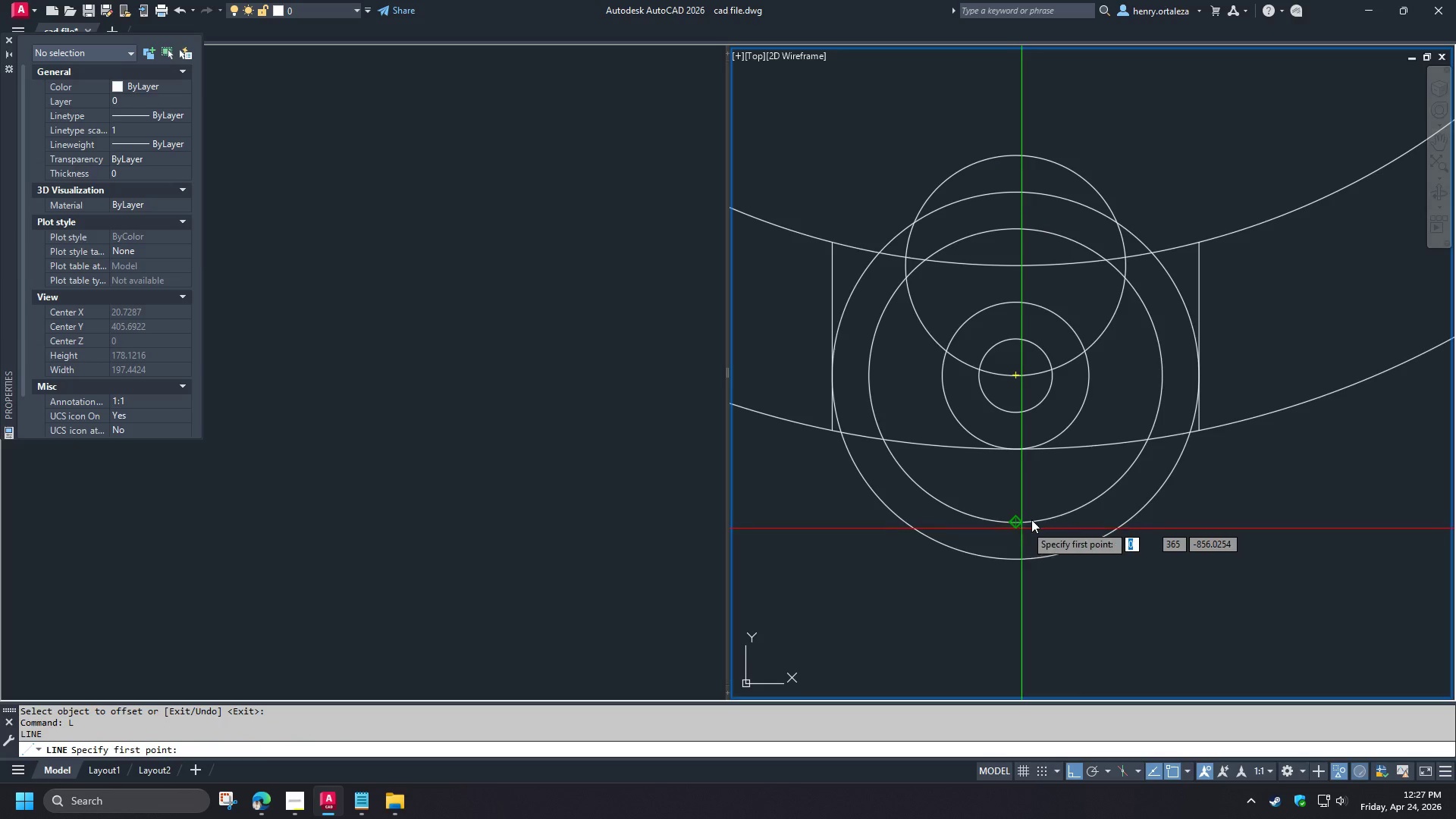 
key(Escape)
 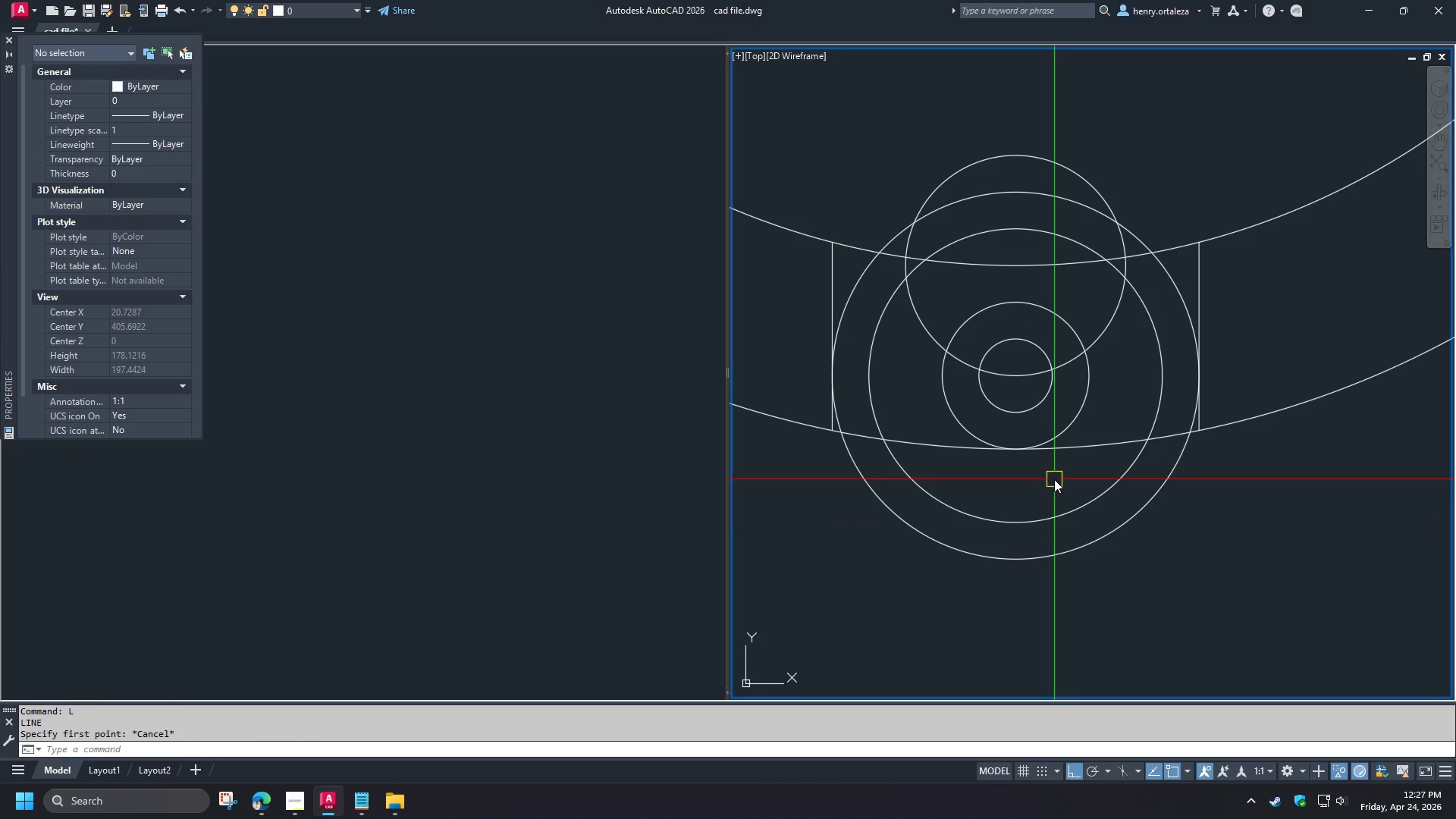 
key(O)
 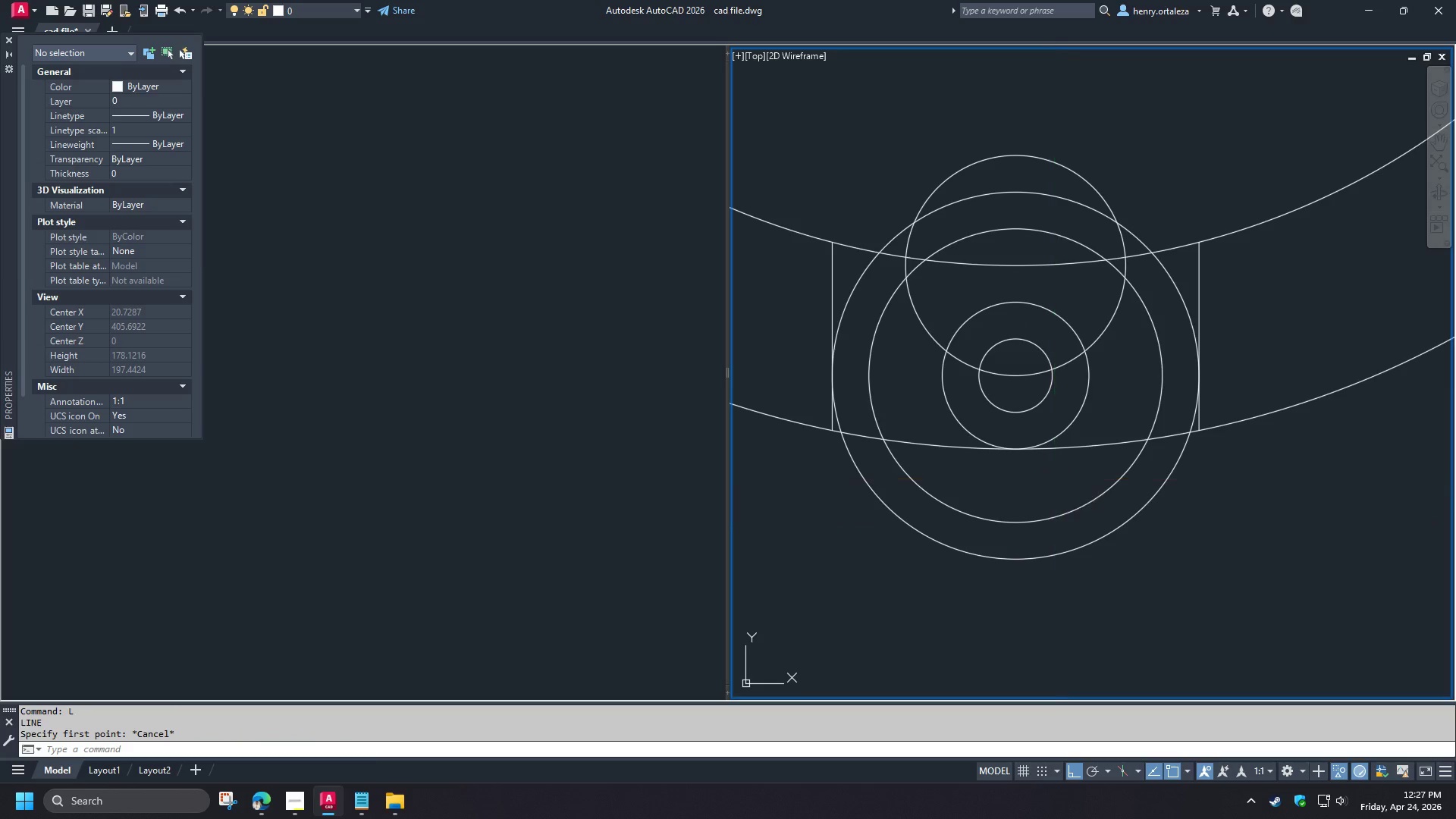 
key(Space)
 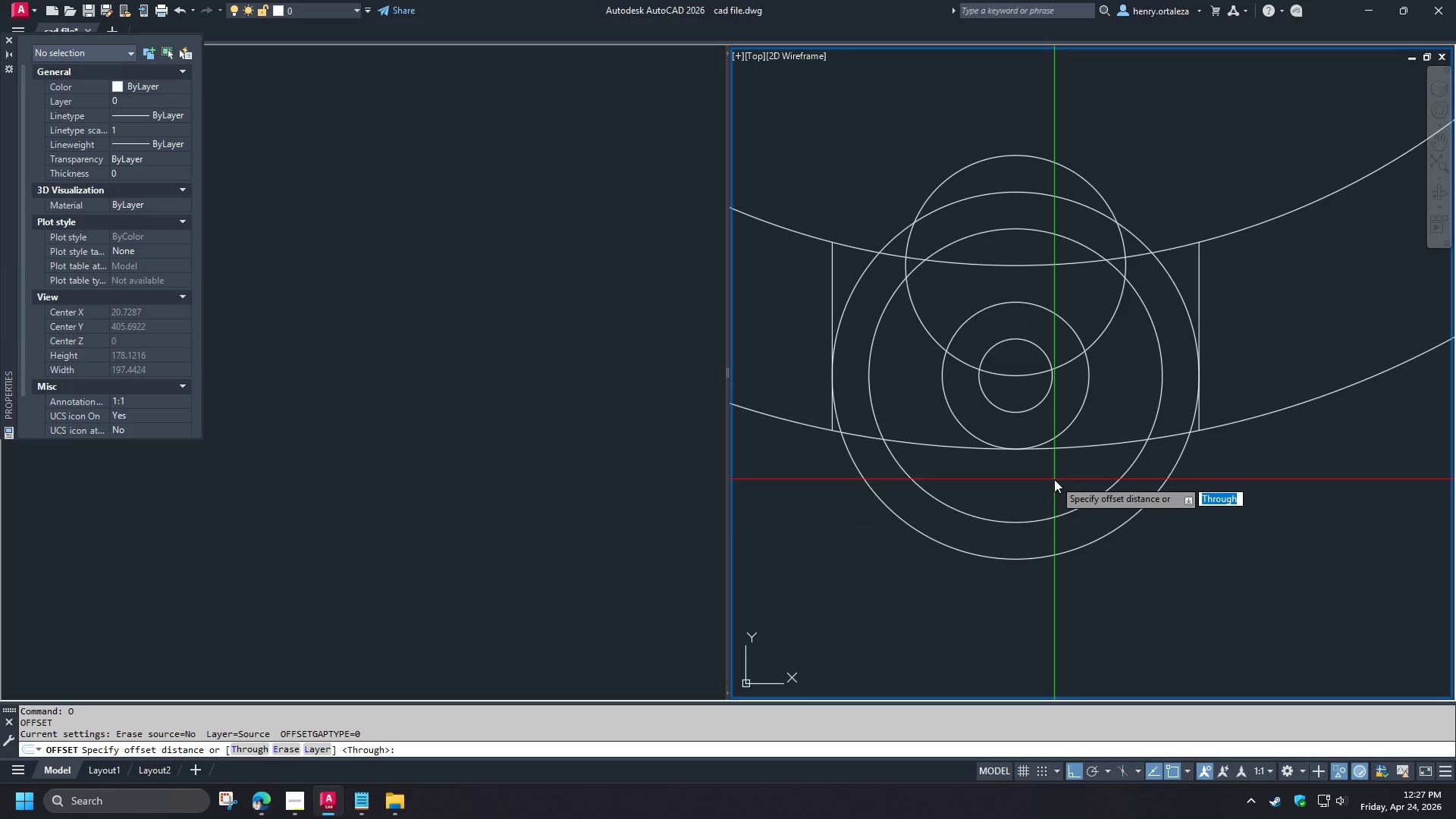 
key(T)
 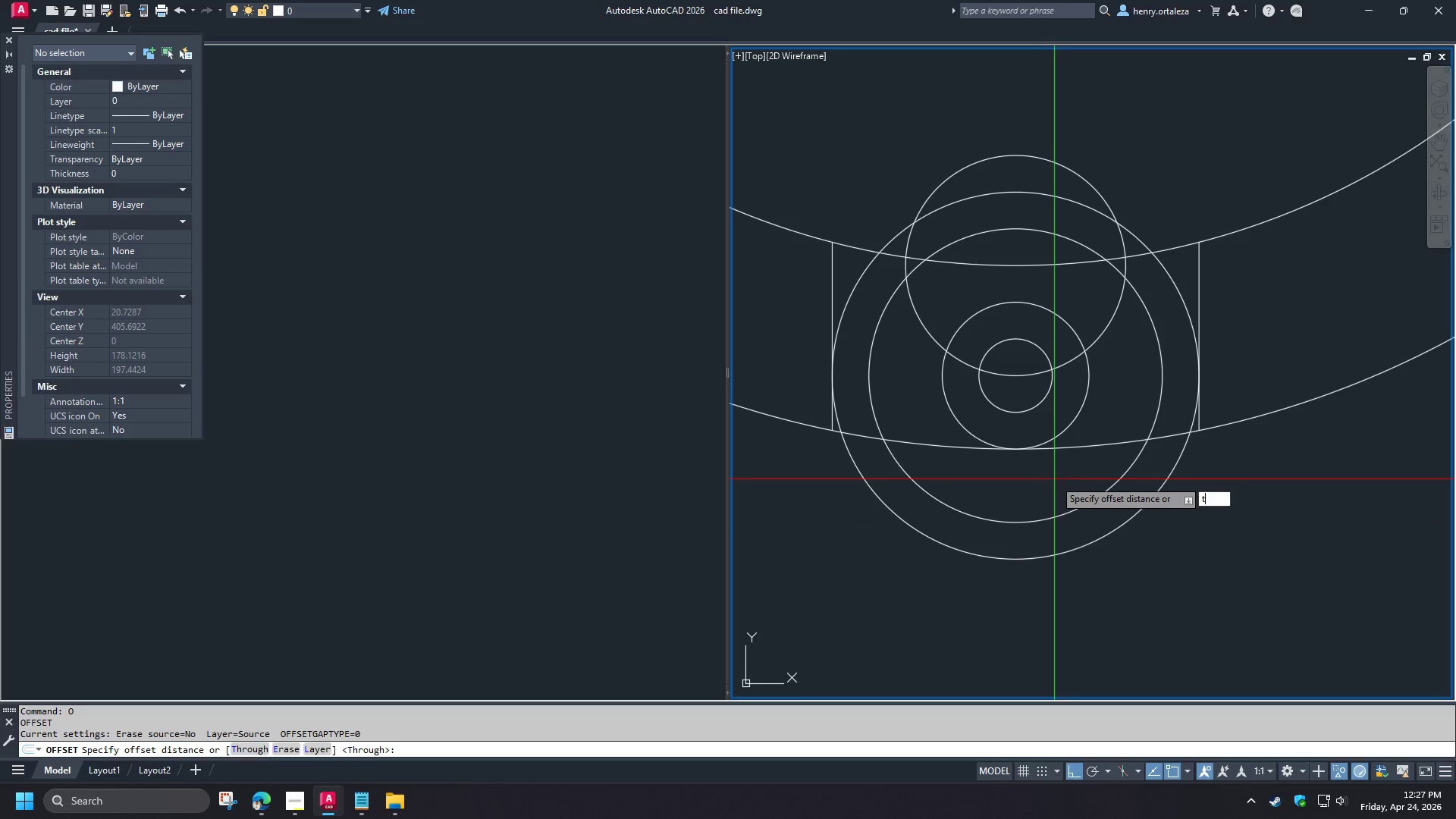 
key(Space)
 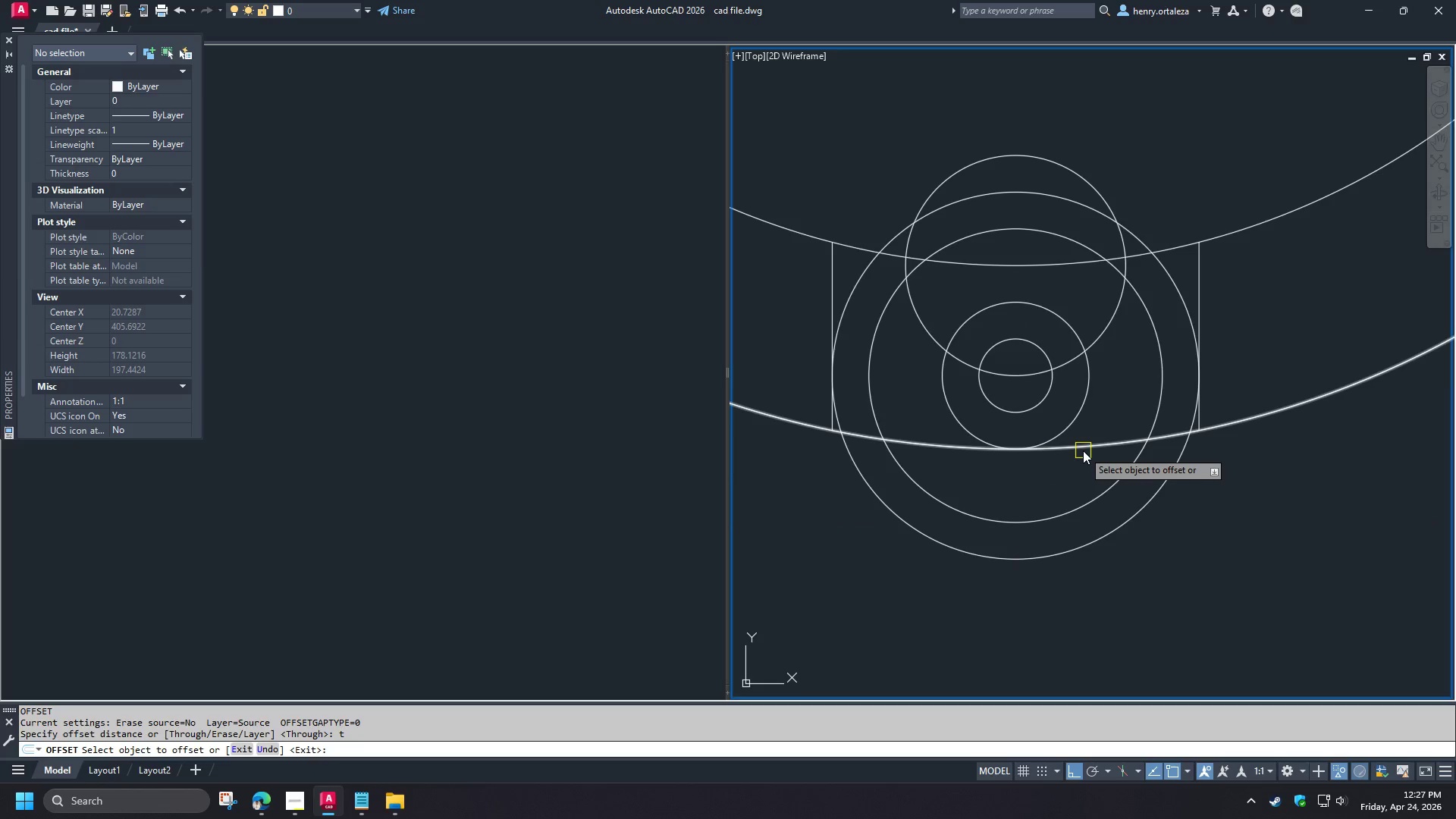 
left_click([1083, 450])
 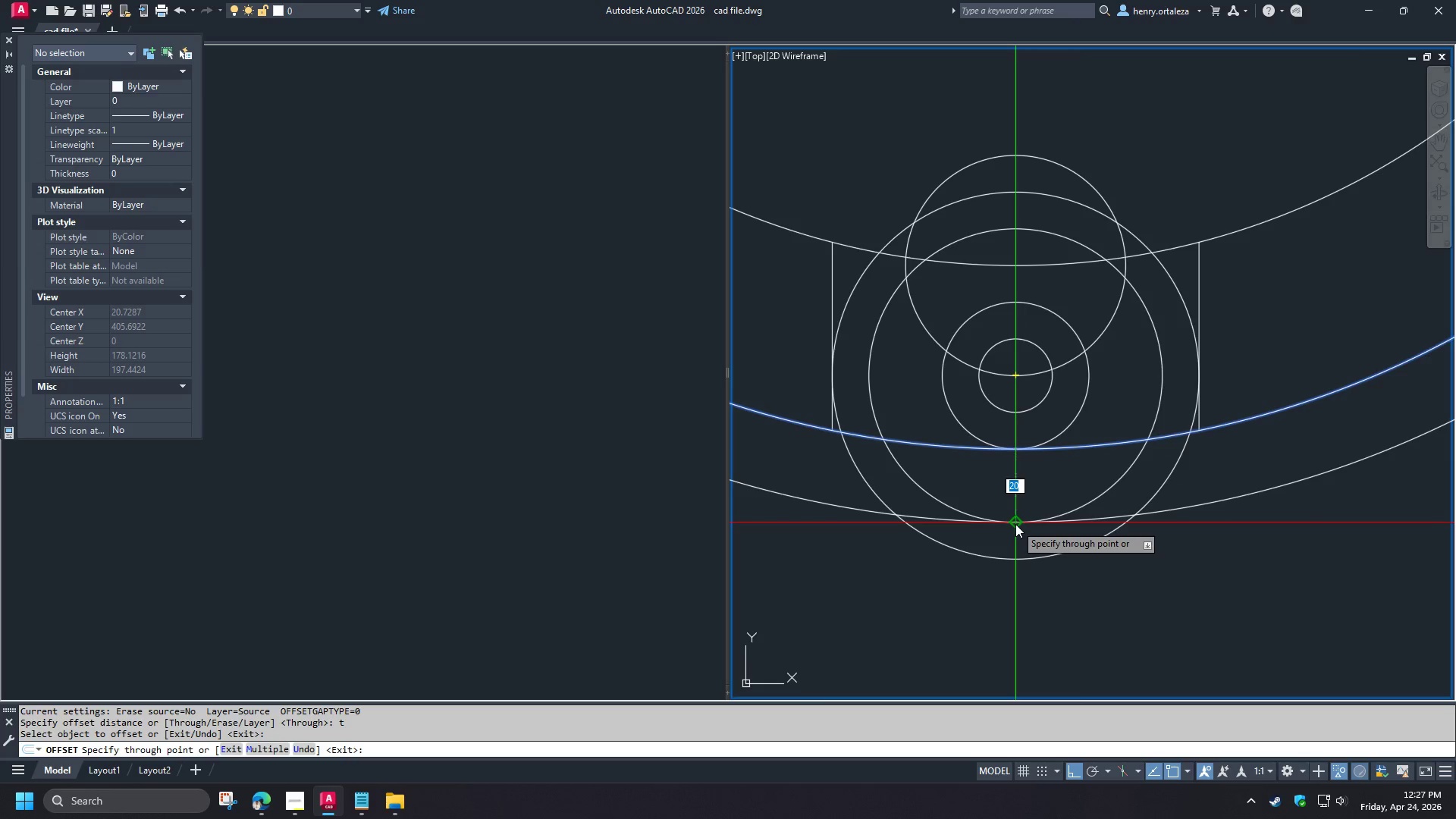 
left_click([1015, 524])
 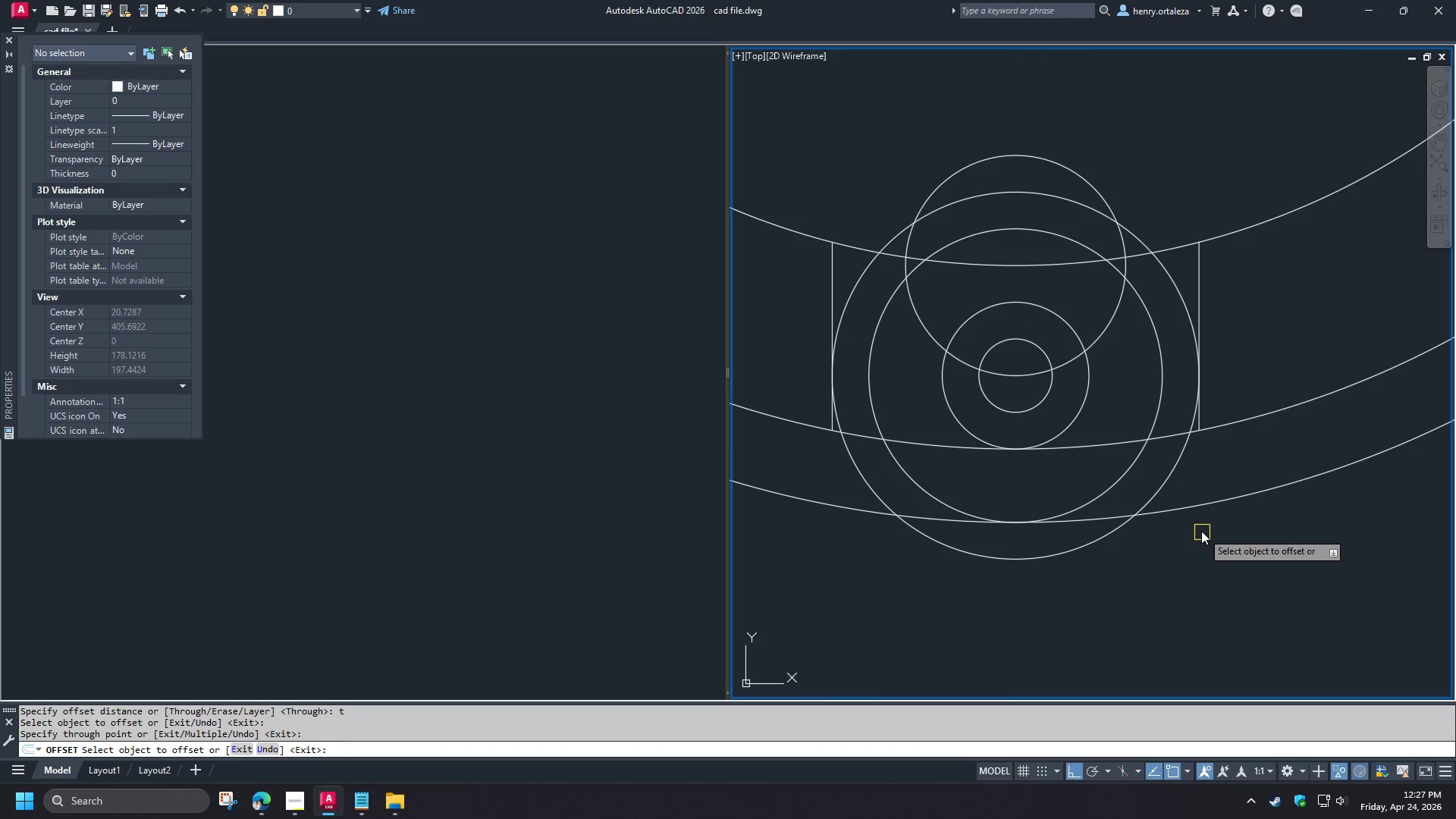 
key(Space)
 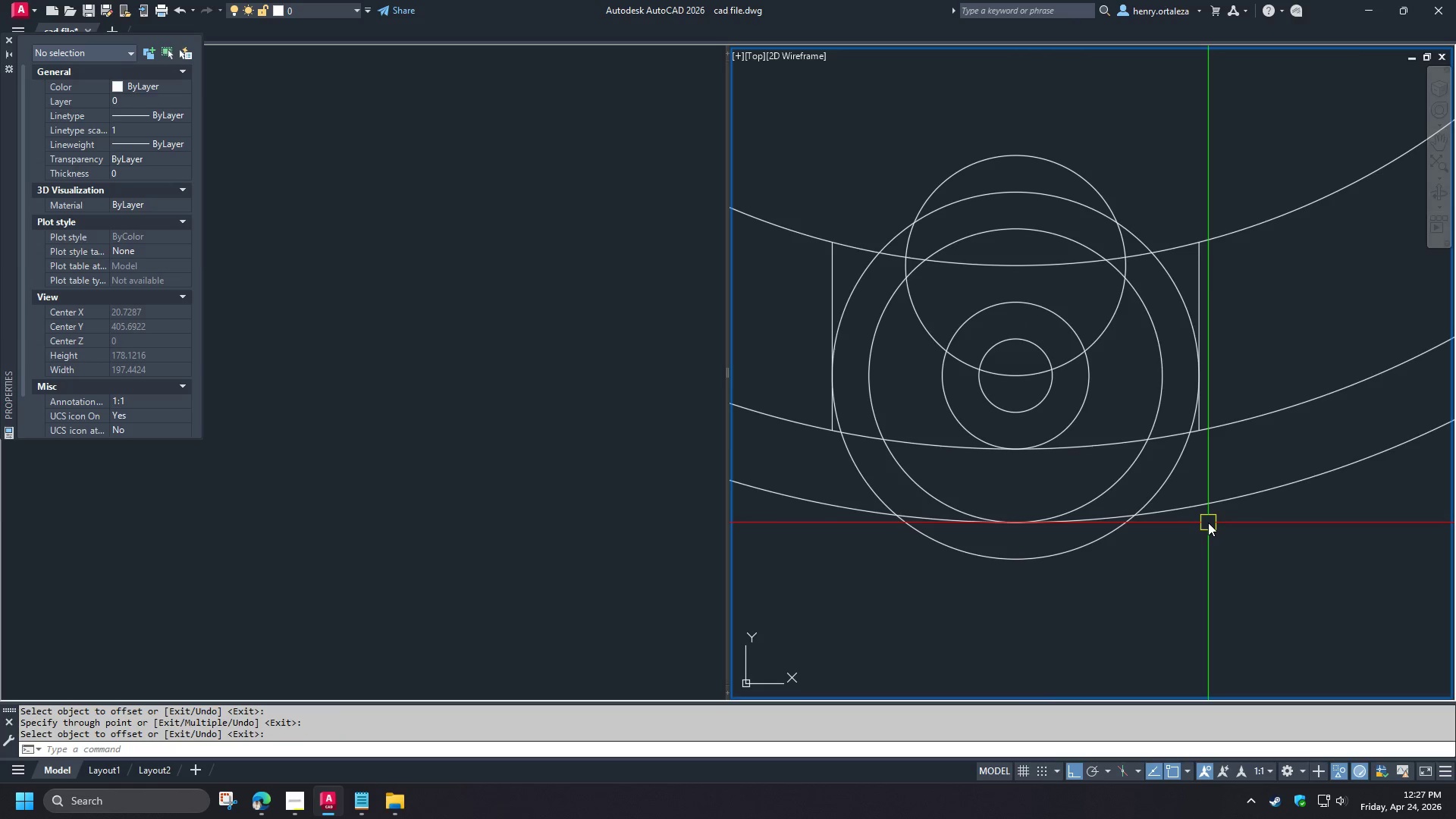 
key(F)
 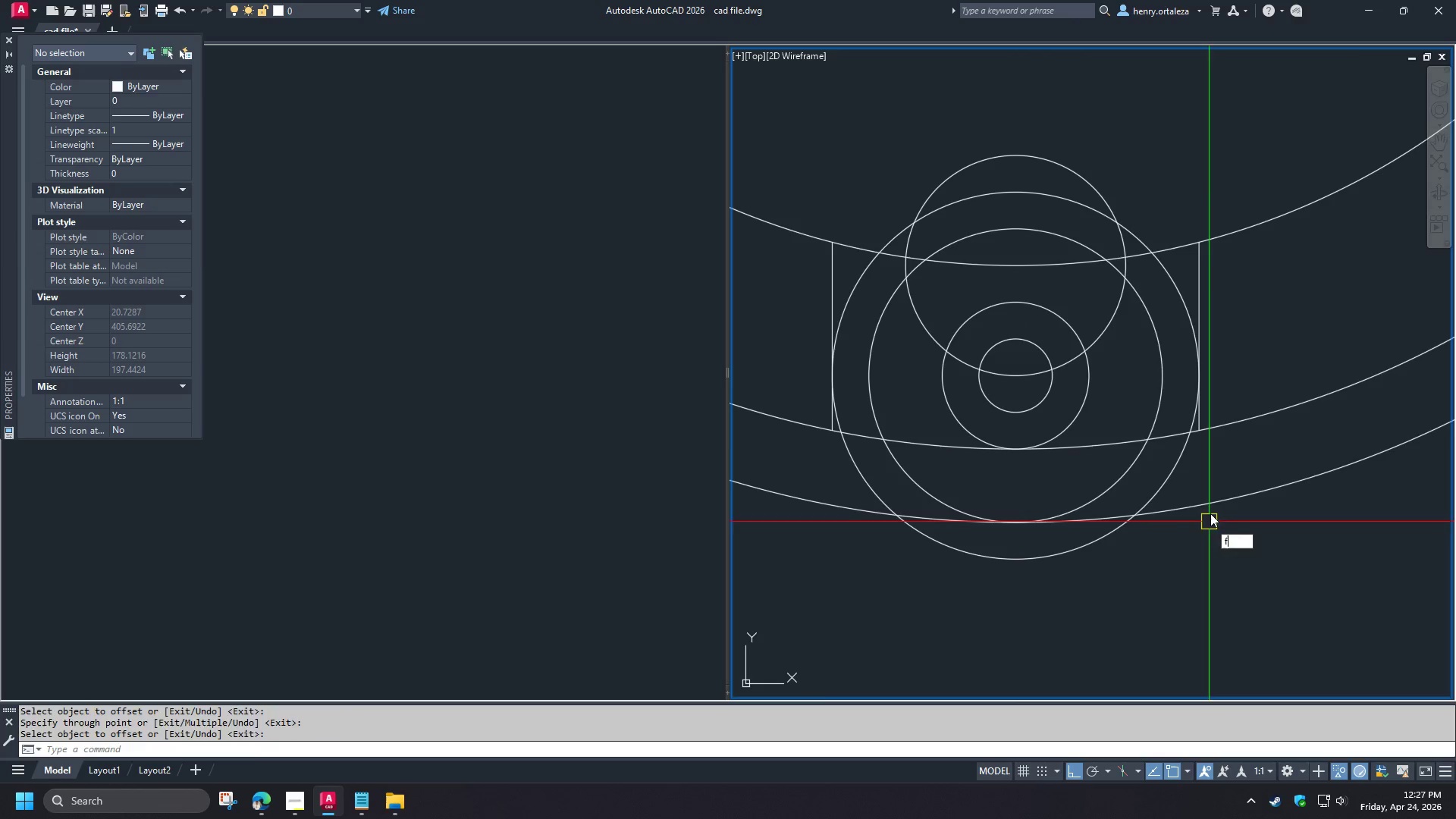 
key(Space)
 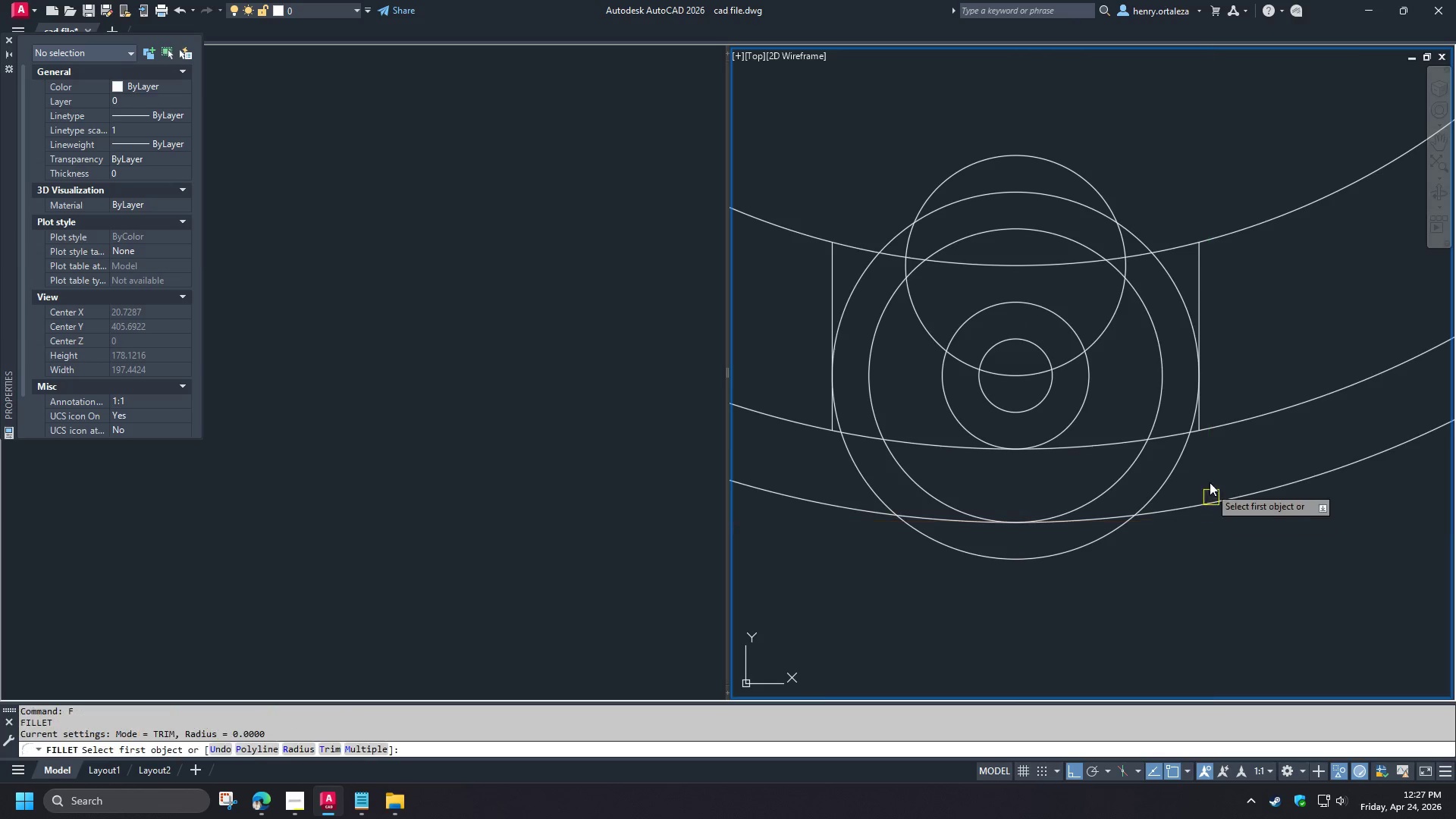 
key(R)
 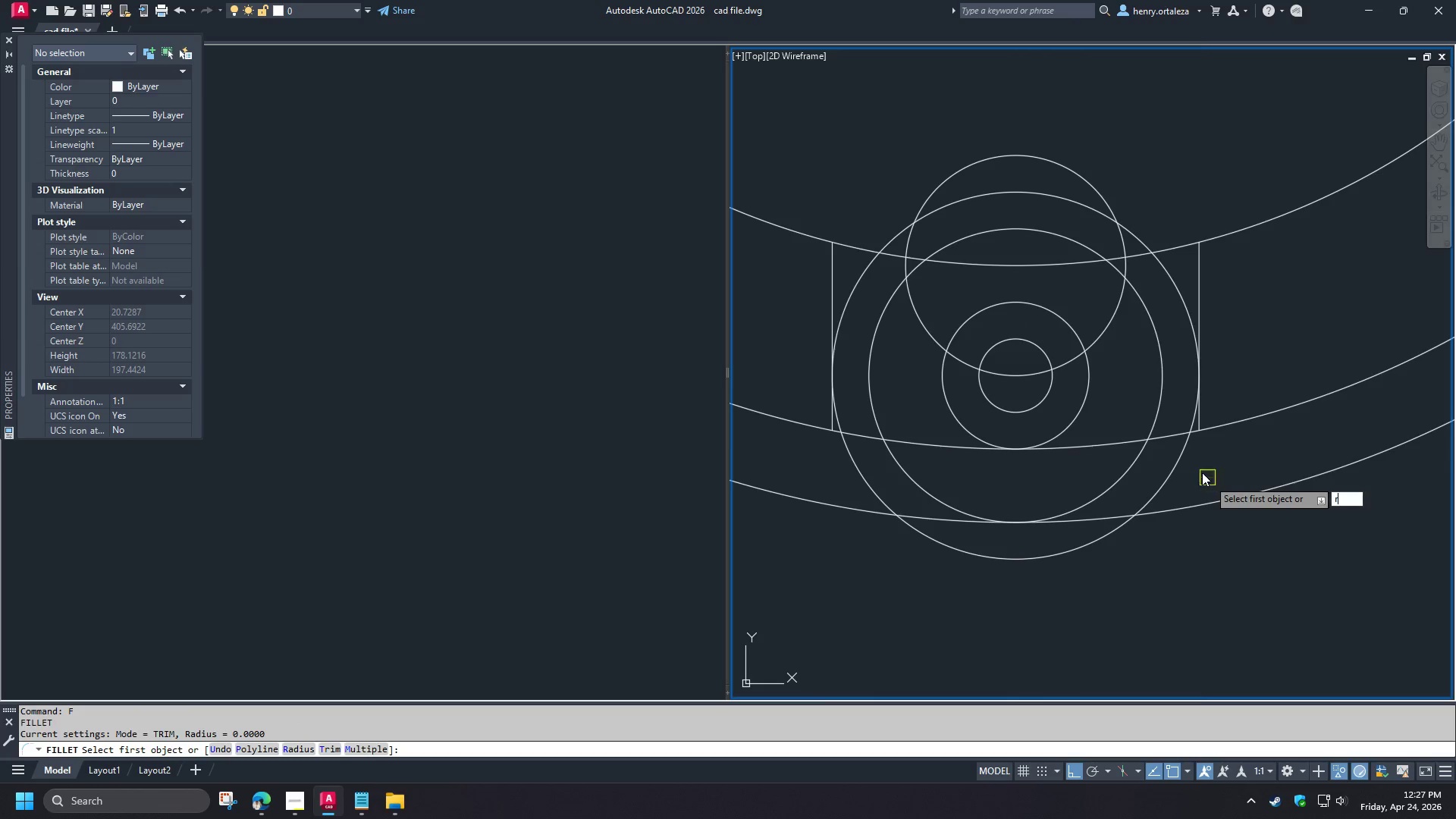 
key(Space)
 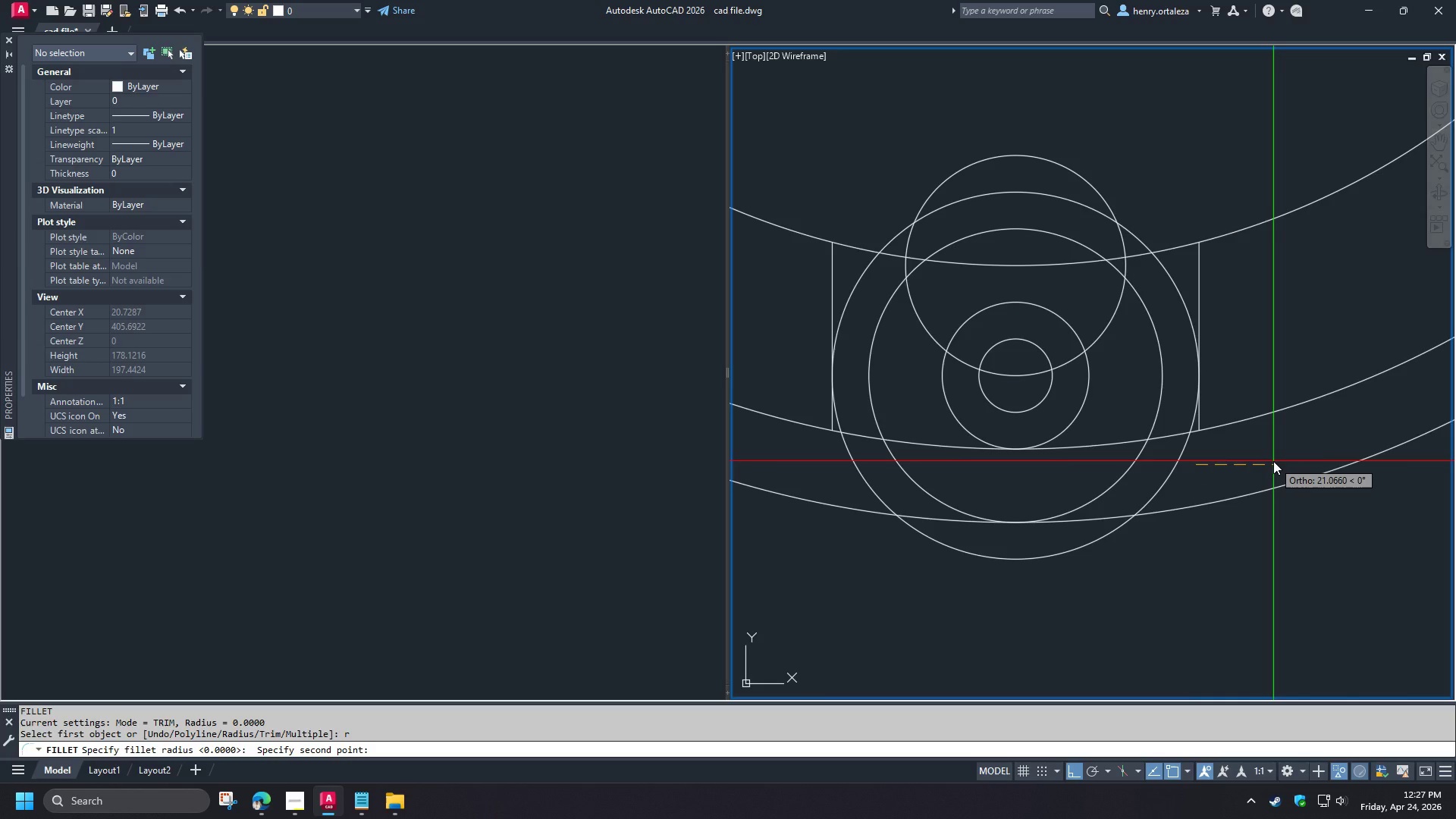 
key(Numpad2)
 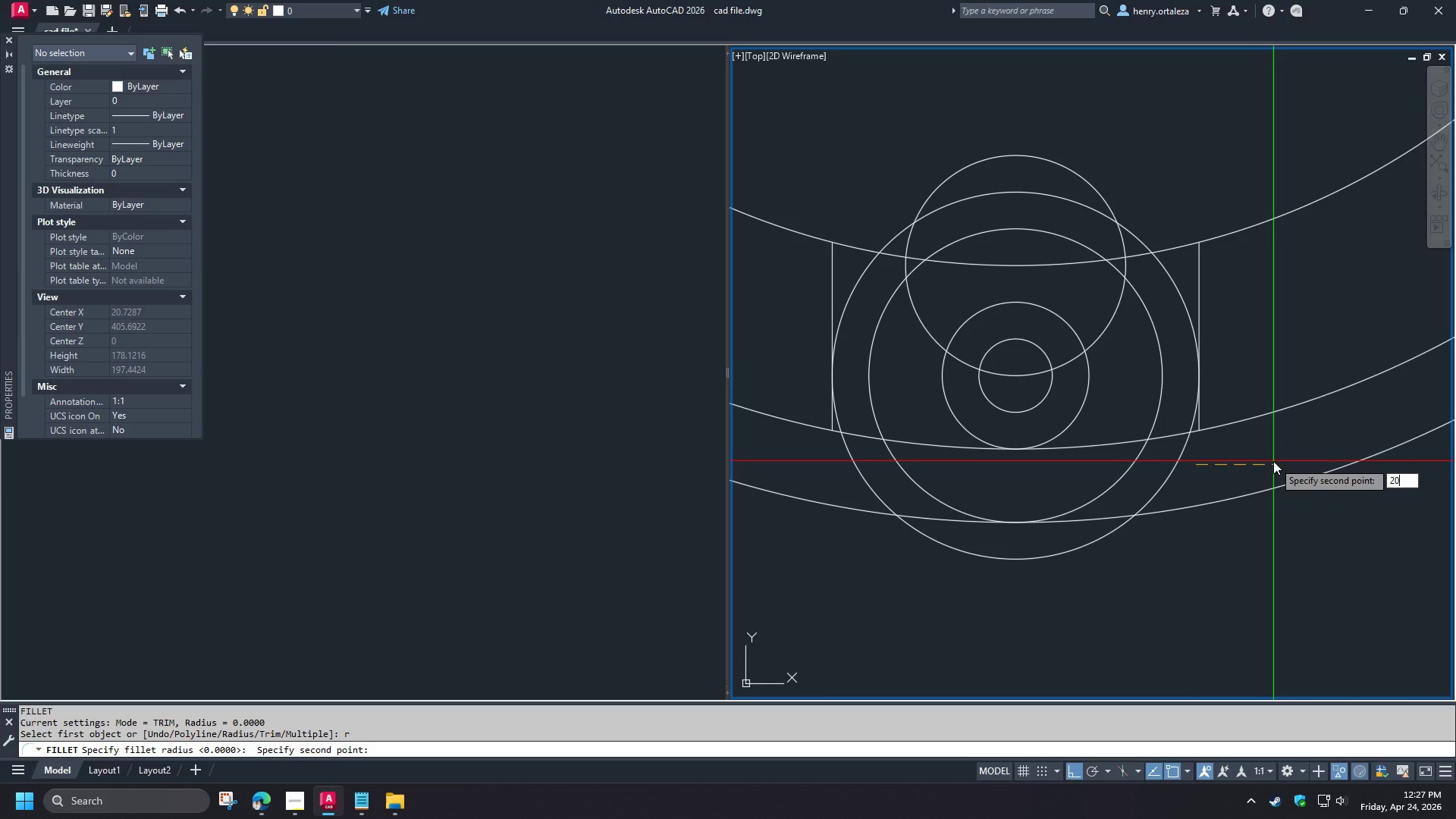 
key(Numpad0)
 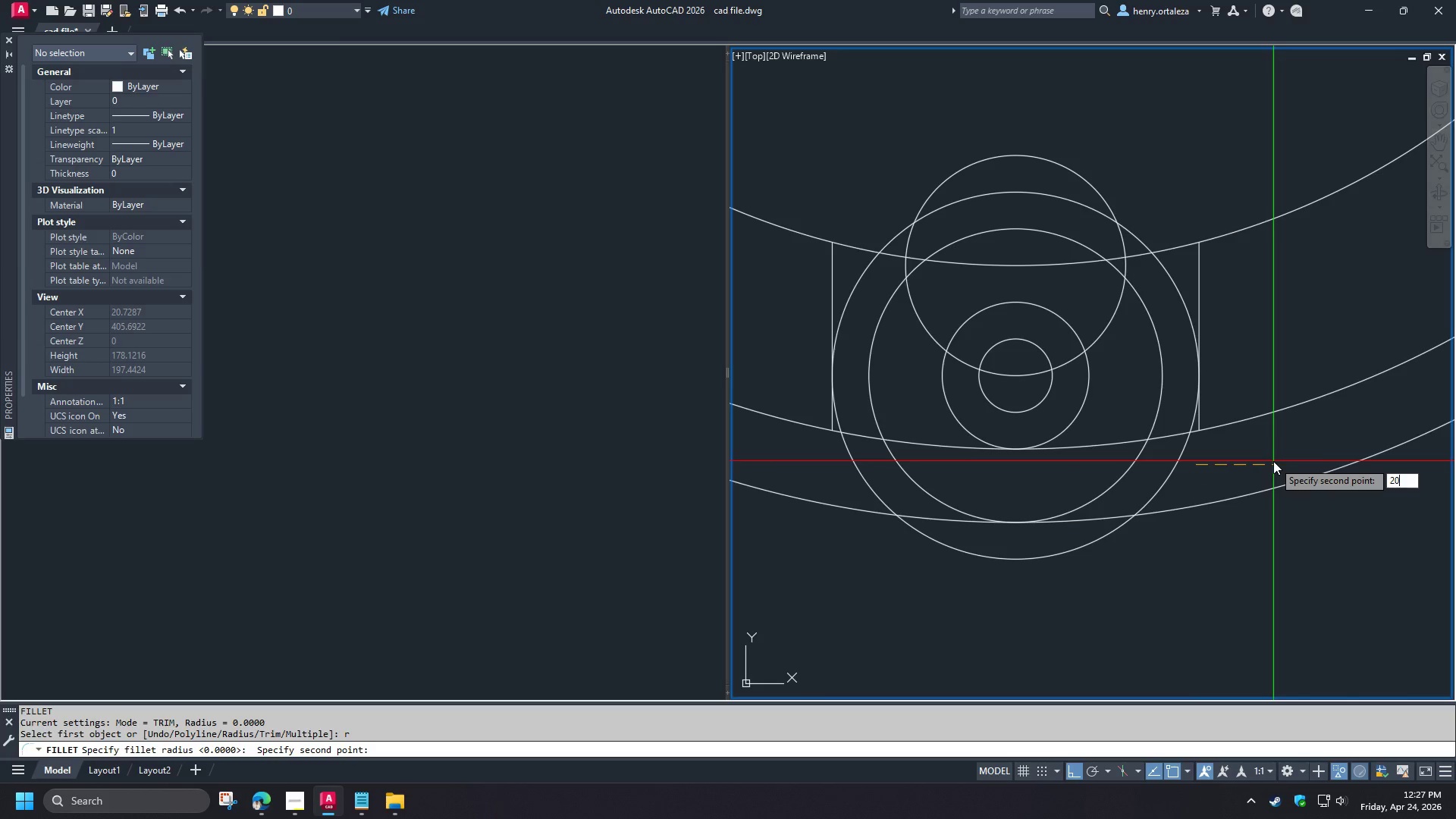 
key(NumpadEnter)
 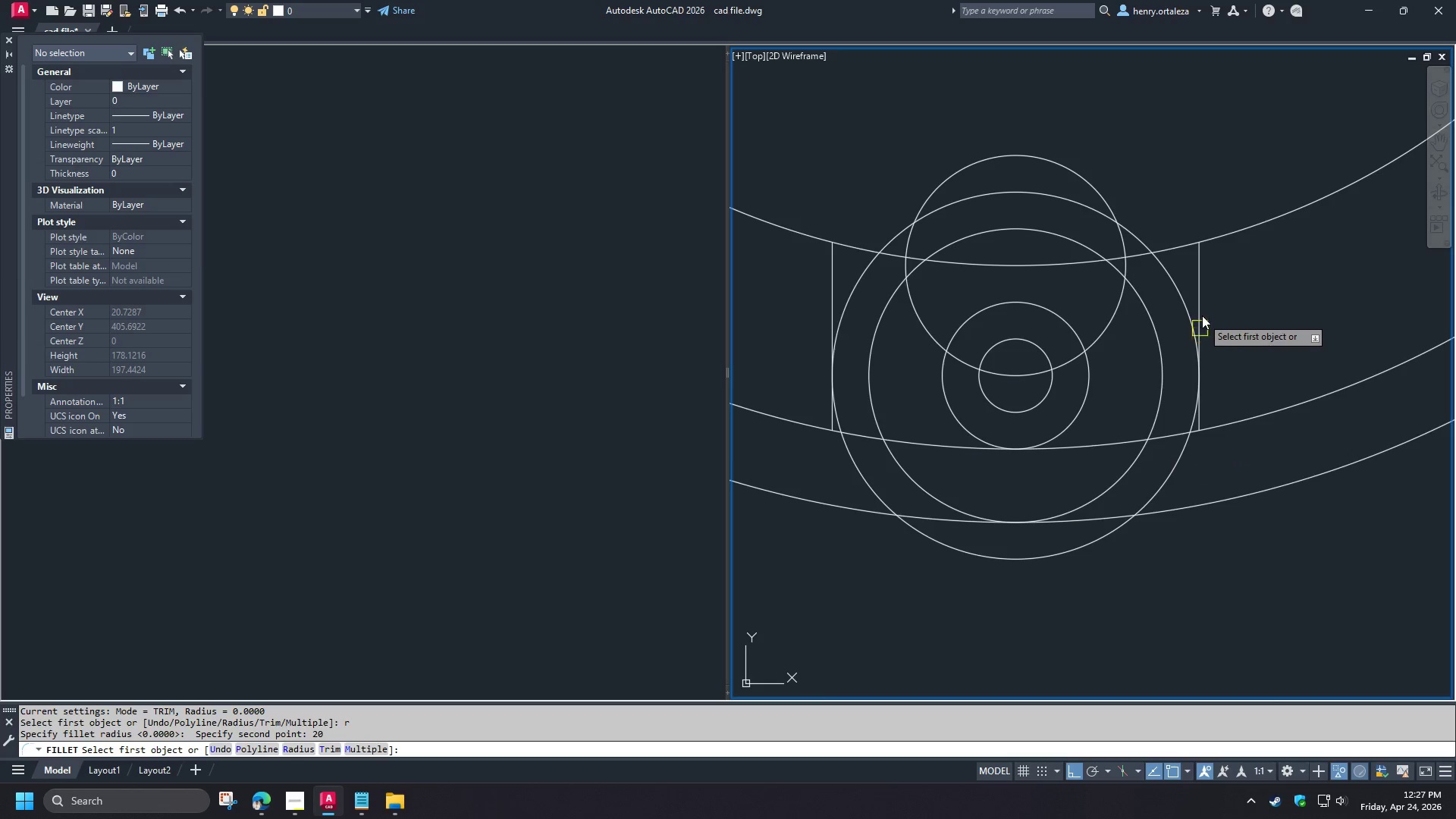 
left_click([1202, 314])
 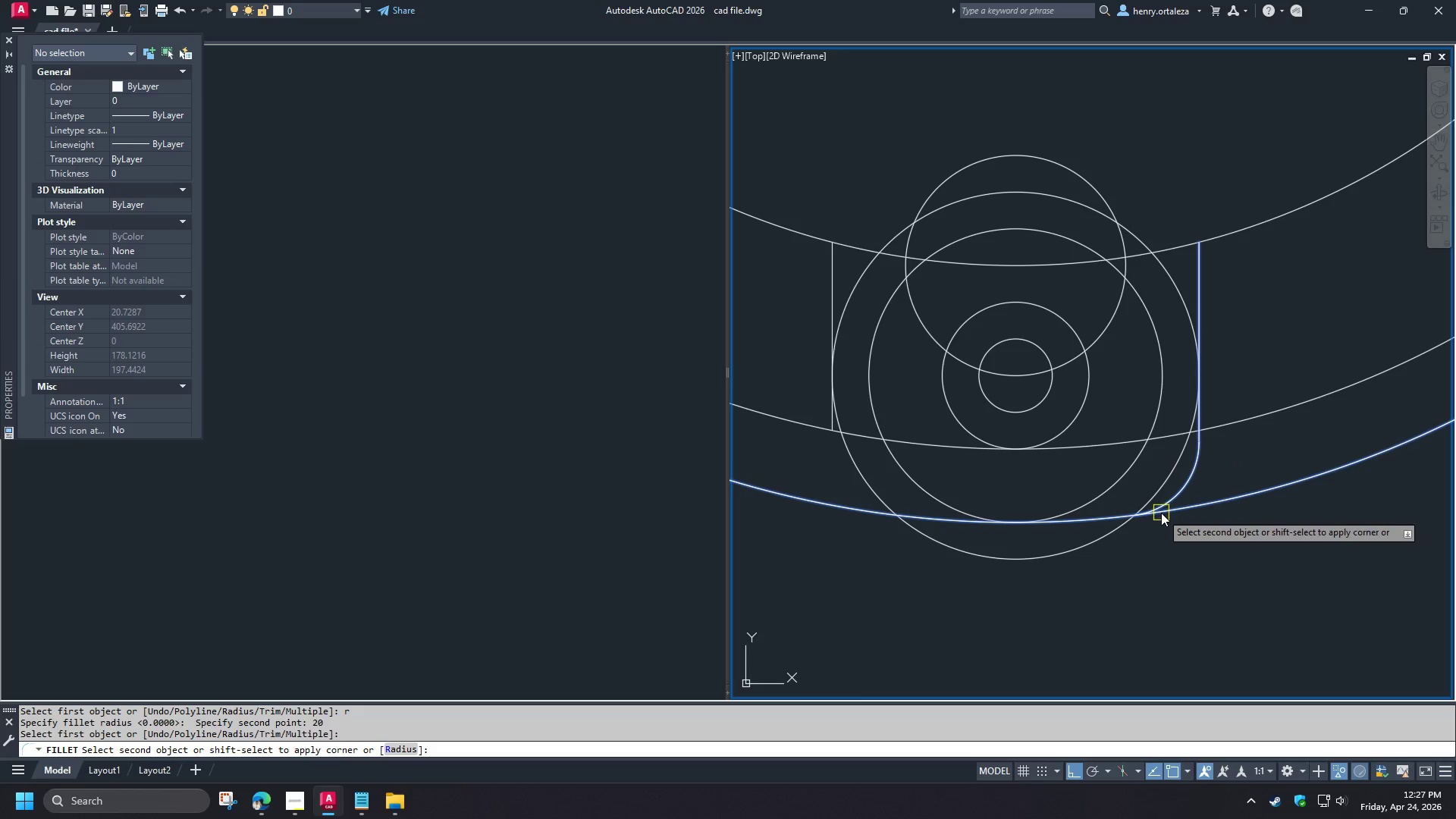 
left_click([1161, 513])
 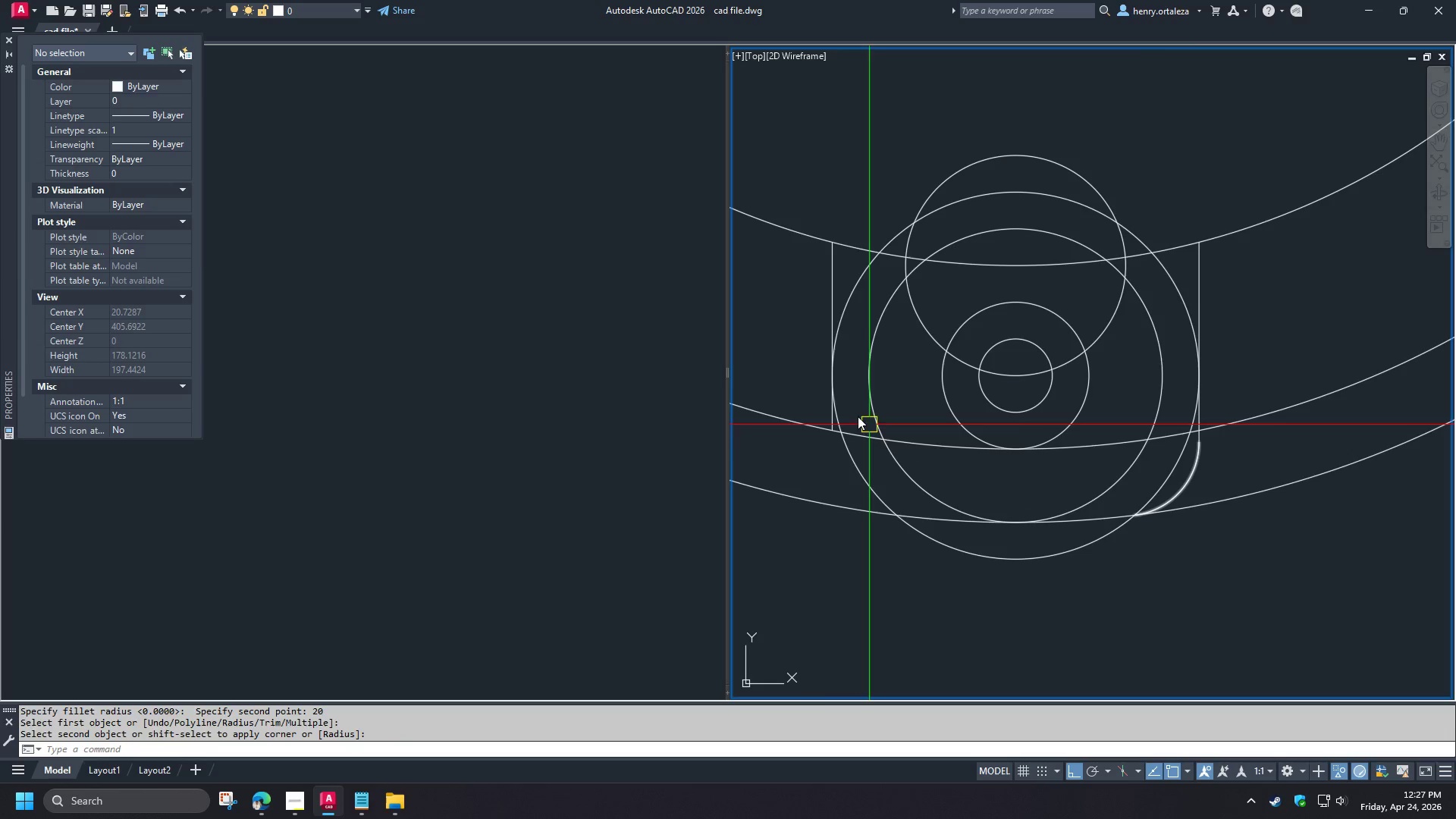 
key(Space)
 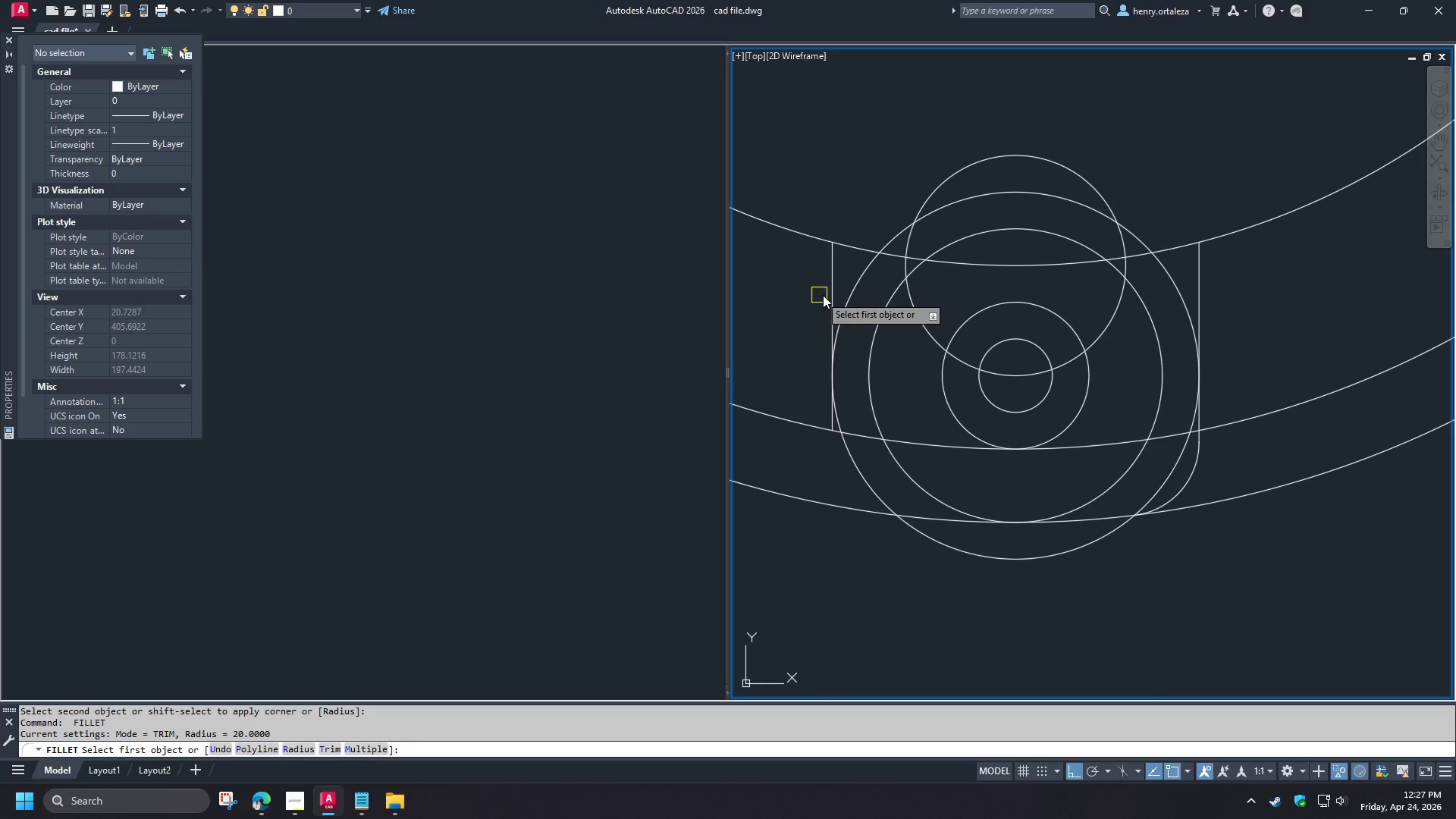 
left_click([831, 299])
 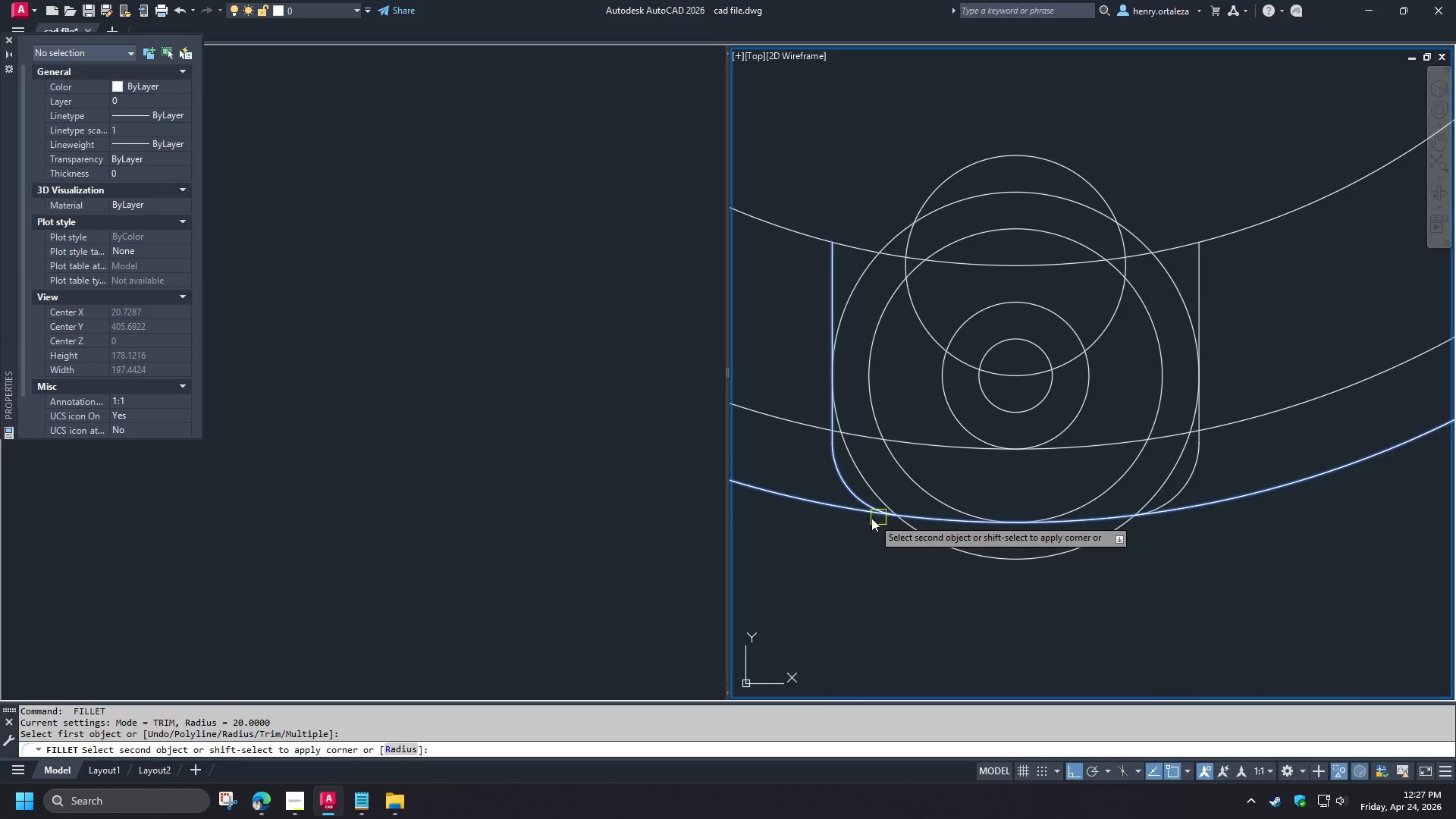 
left_click([871, 518])
 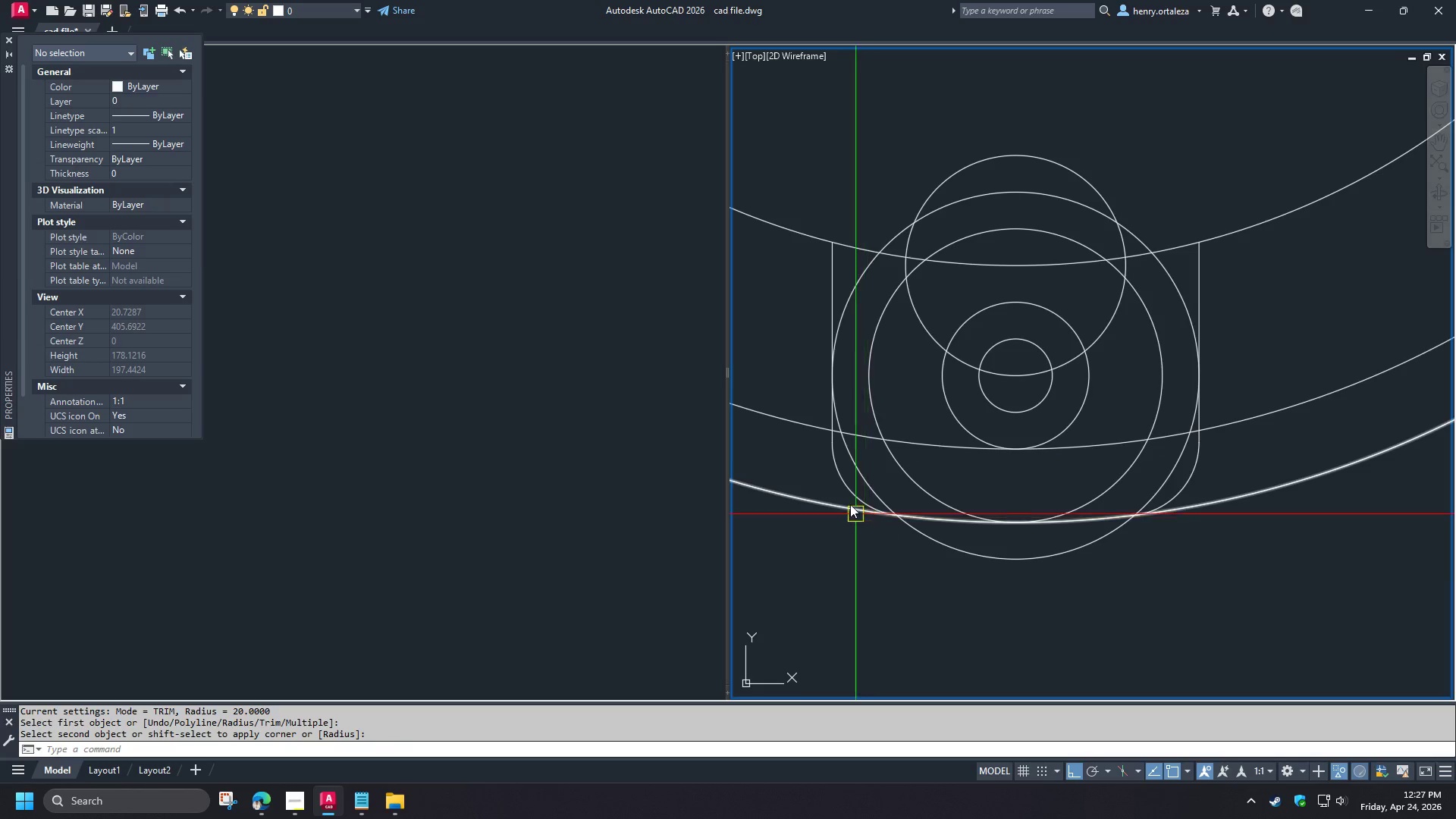 
type(tr )
 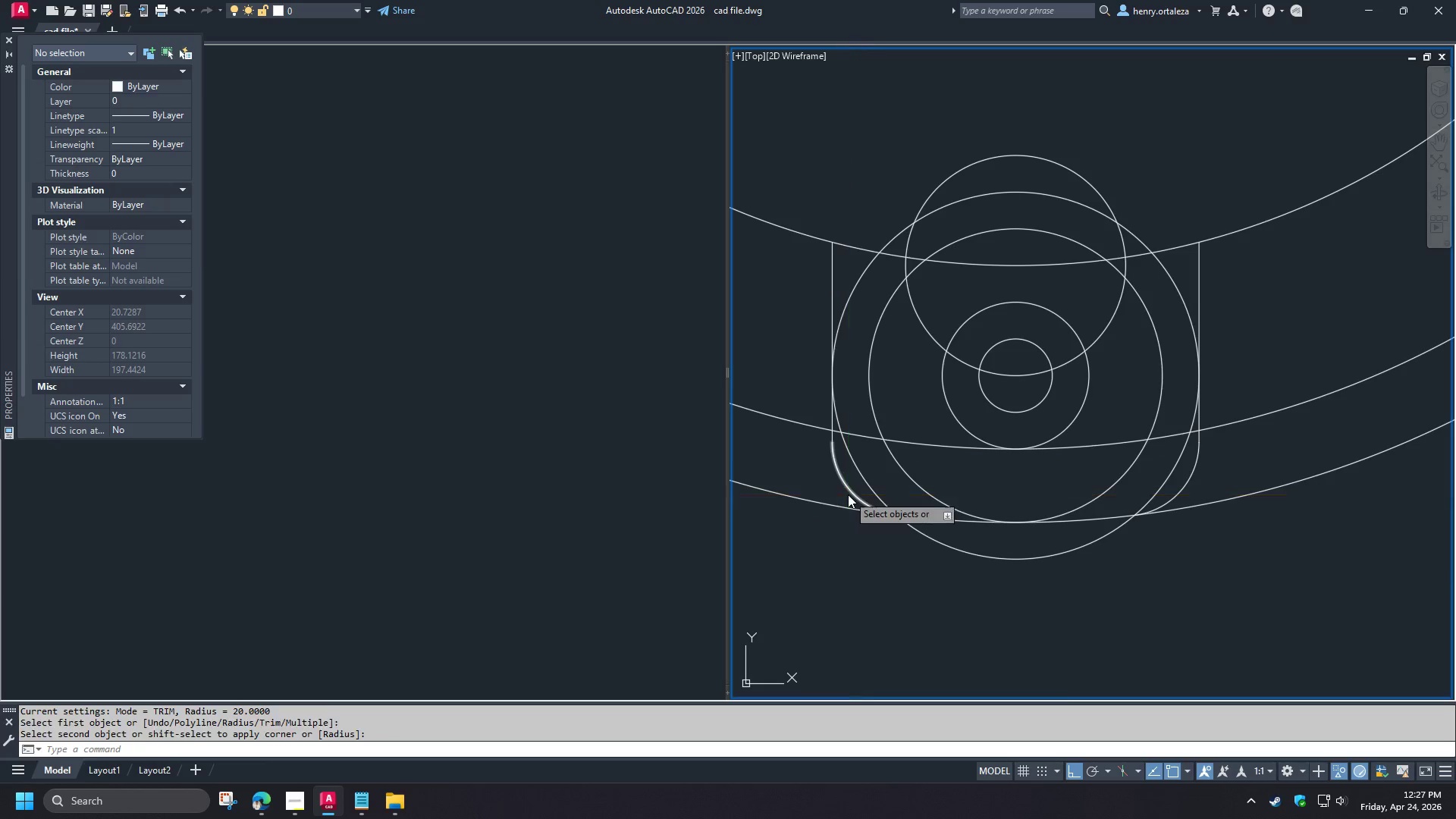 
left_click([848, 494])
 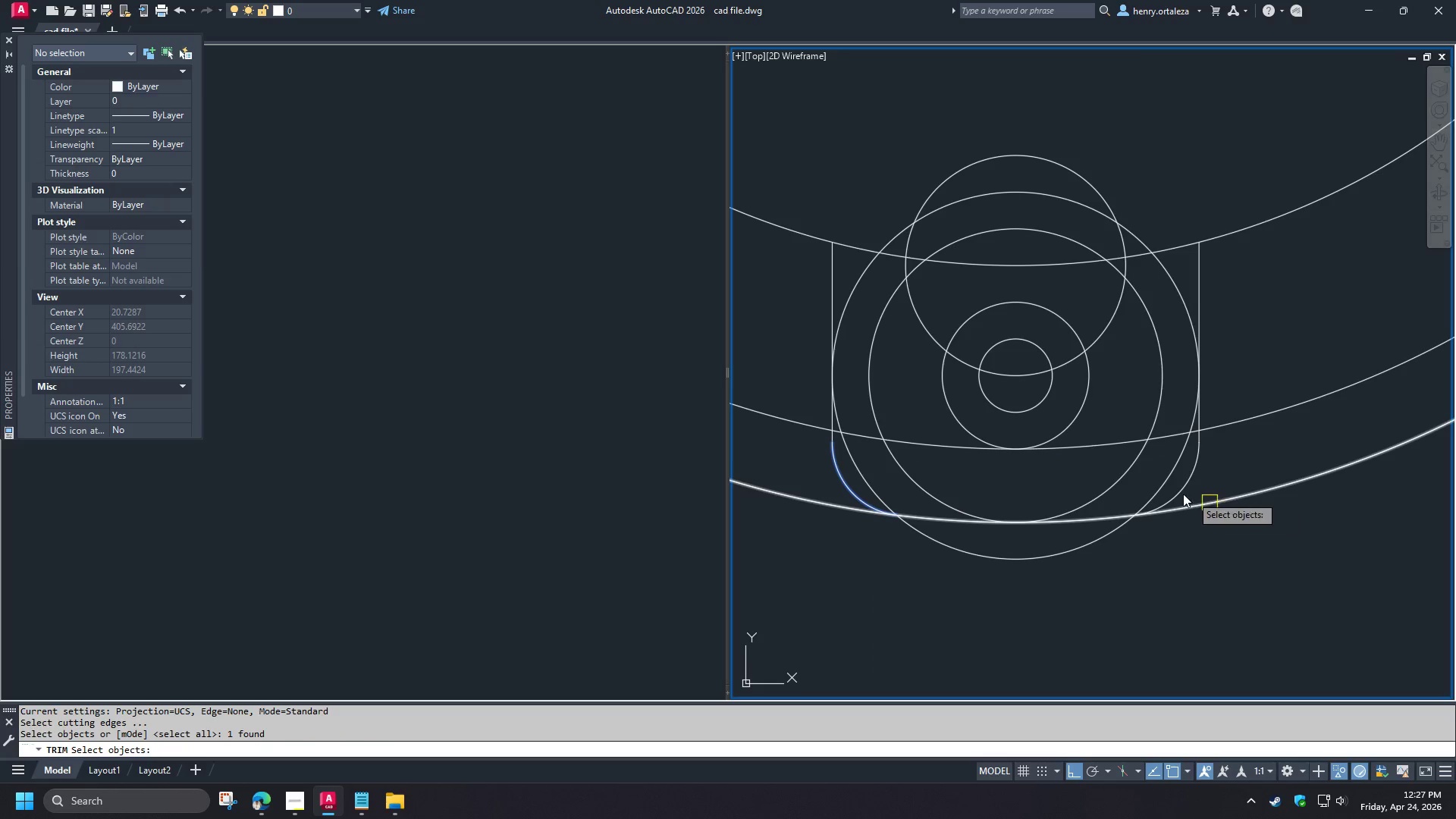 
left_click([1182, 493])
 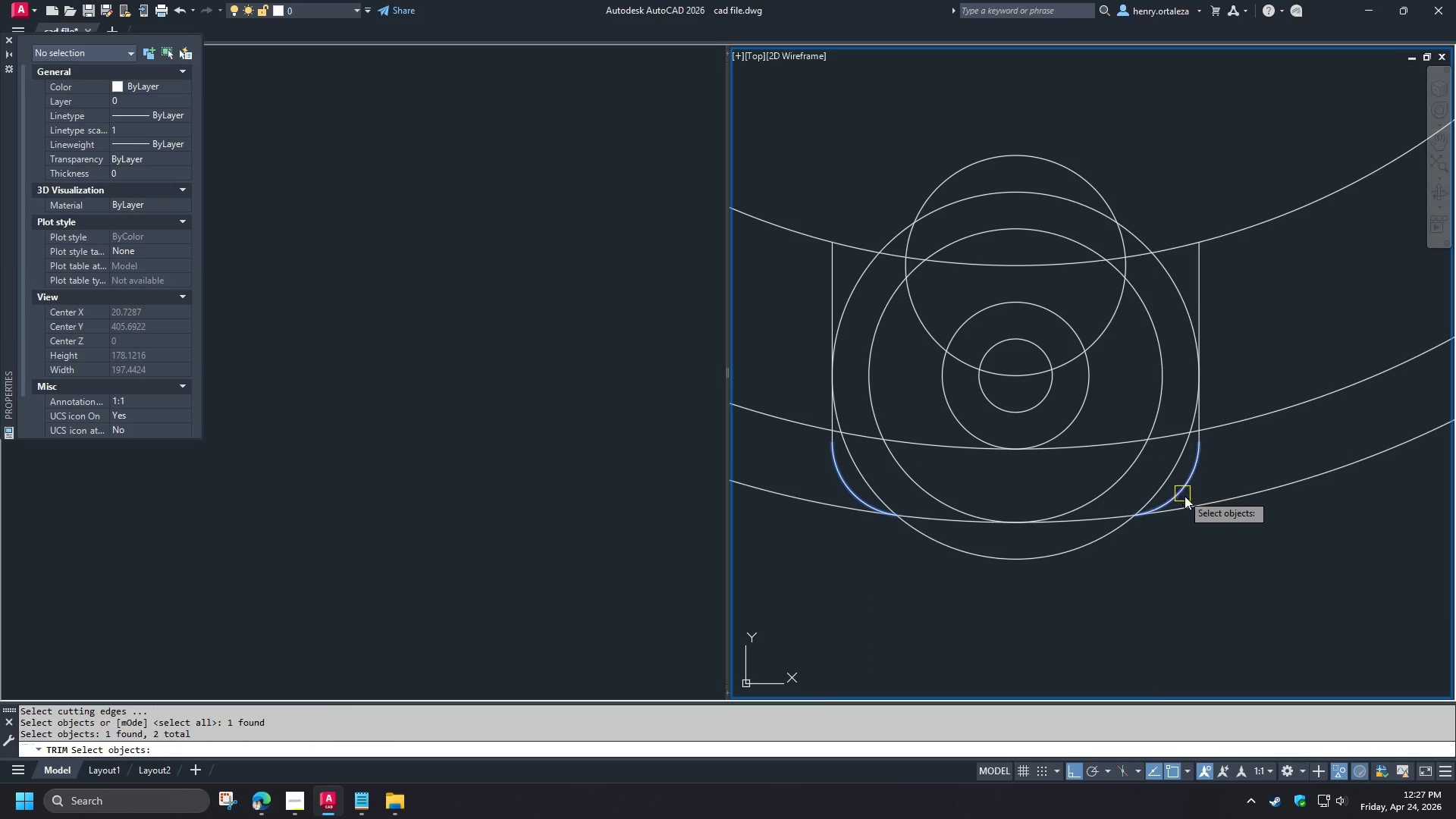 
key(Space)
 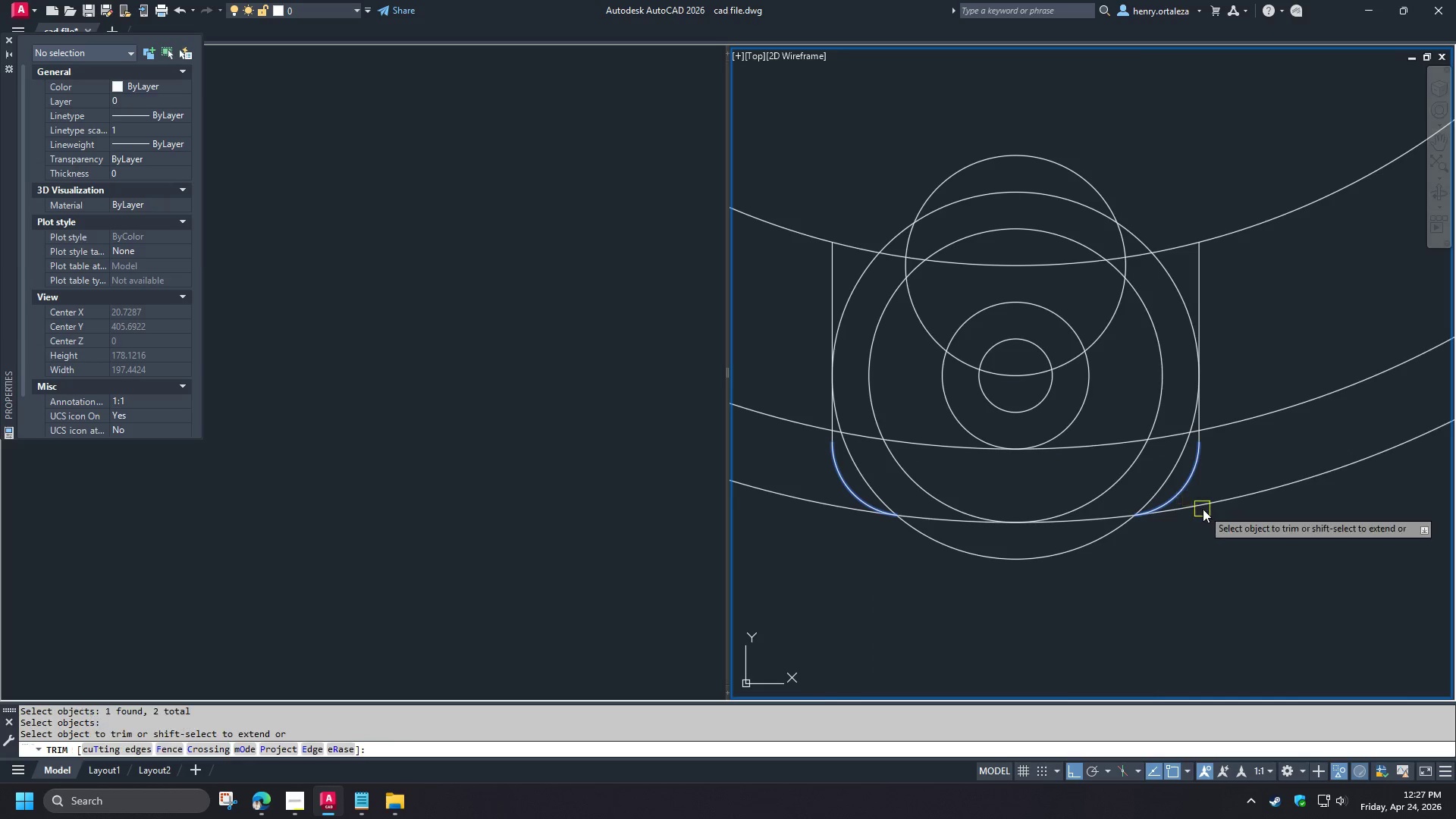 
double_click([1203, 509])
 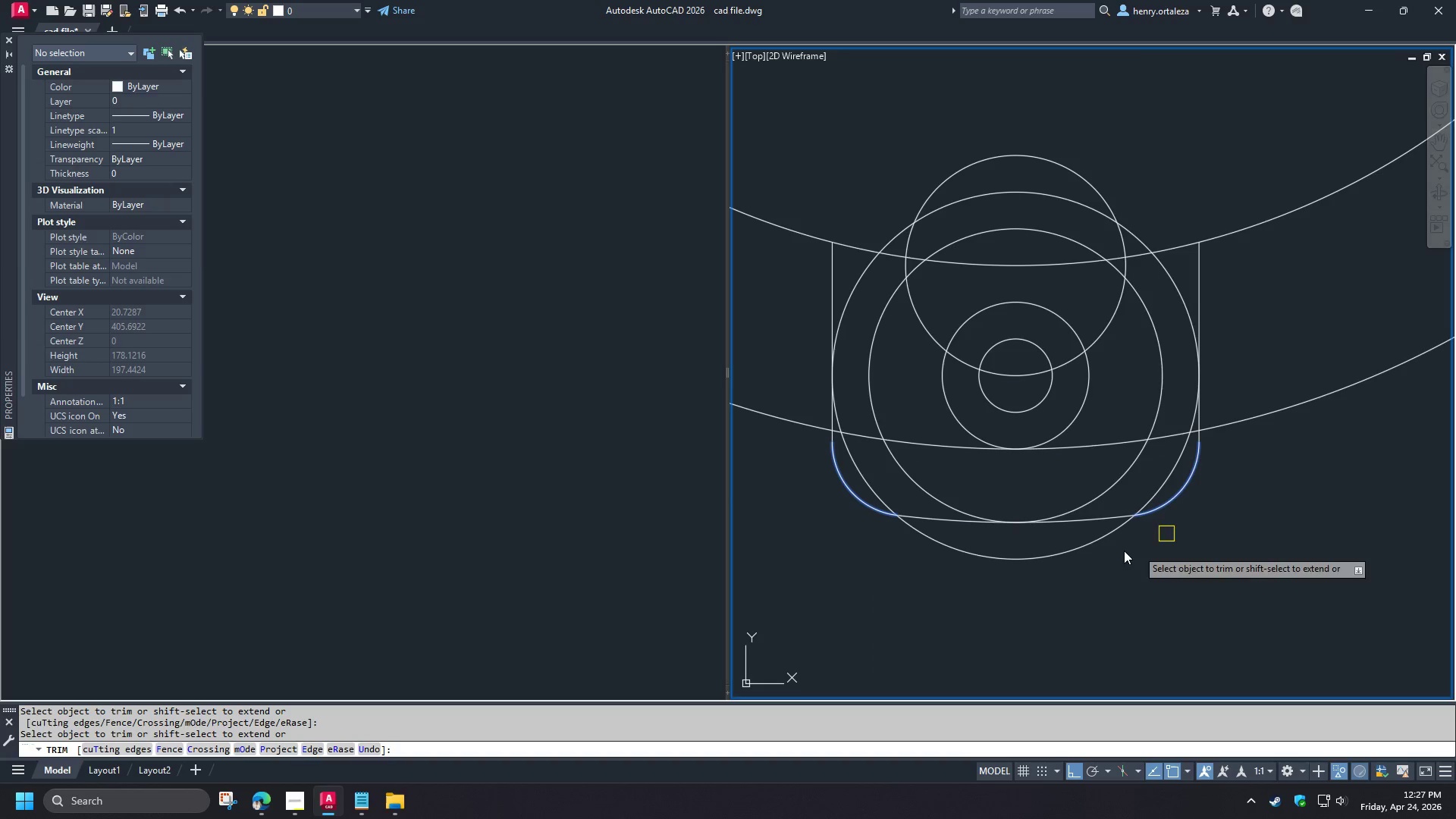 
key(Space)
 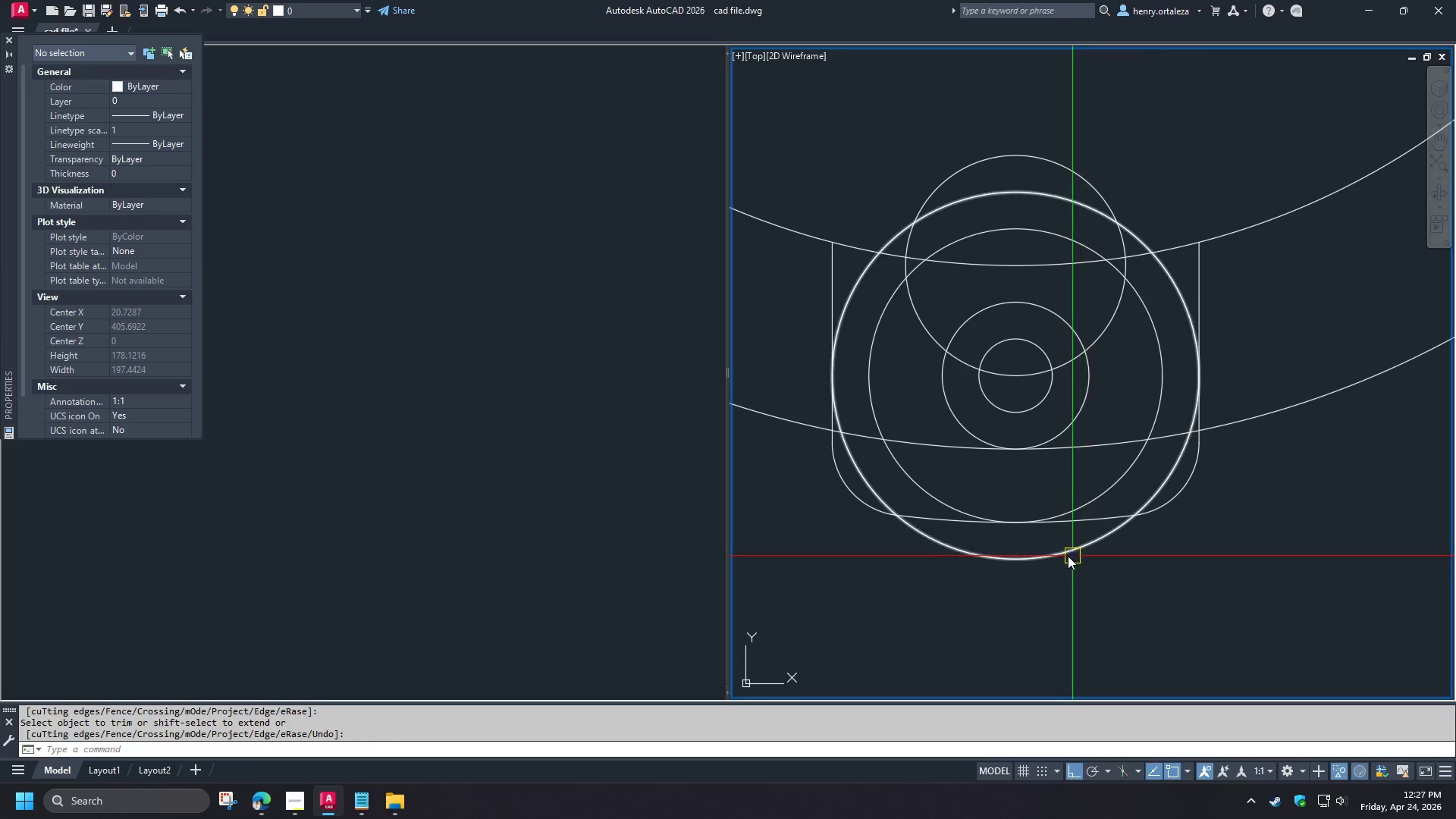 
left_click([1067, 554])
 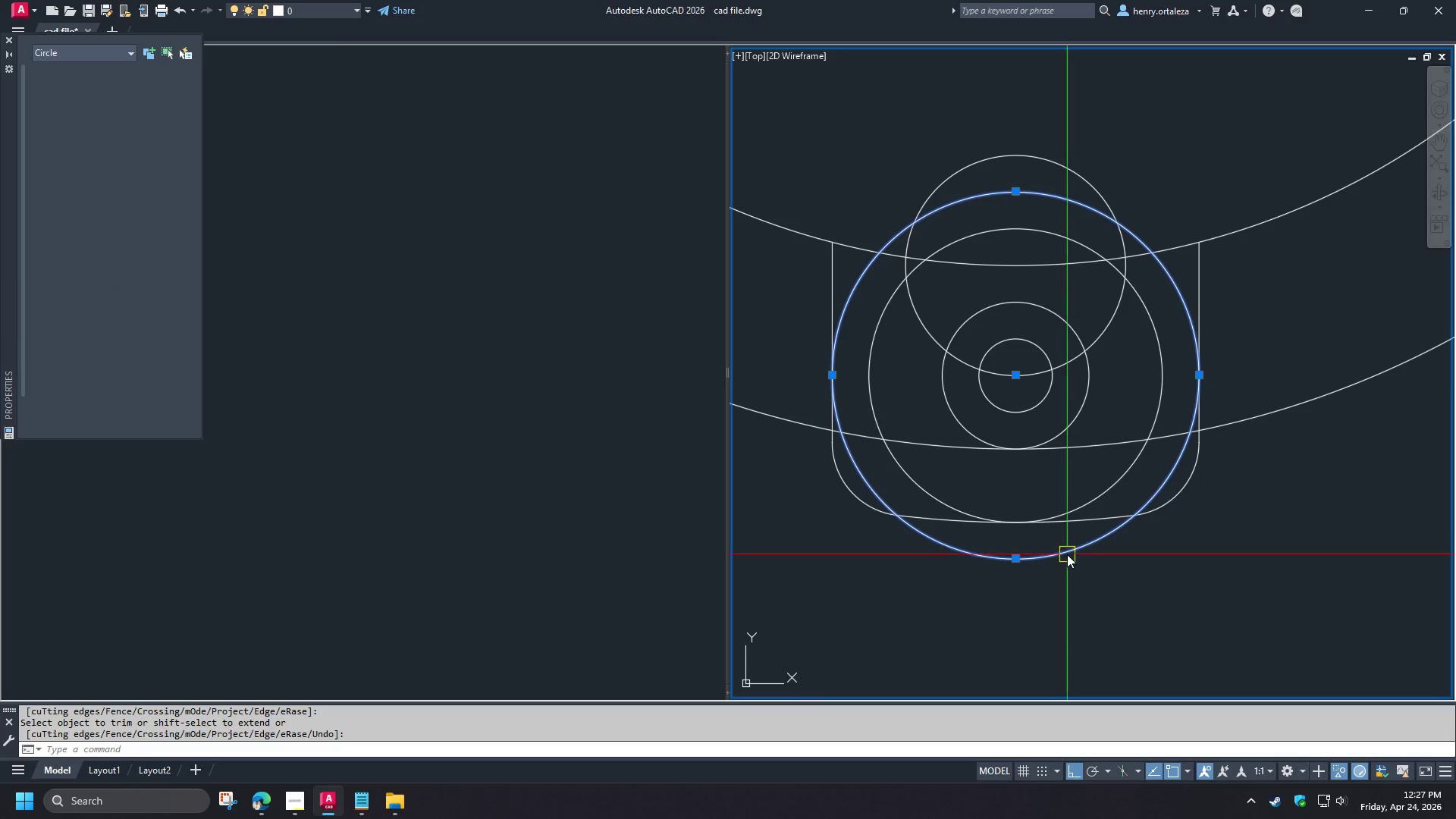 
key(E)
 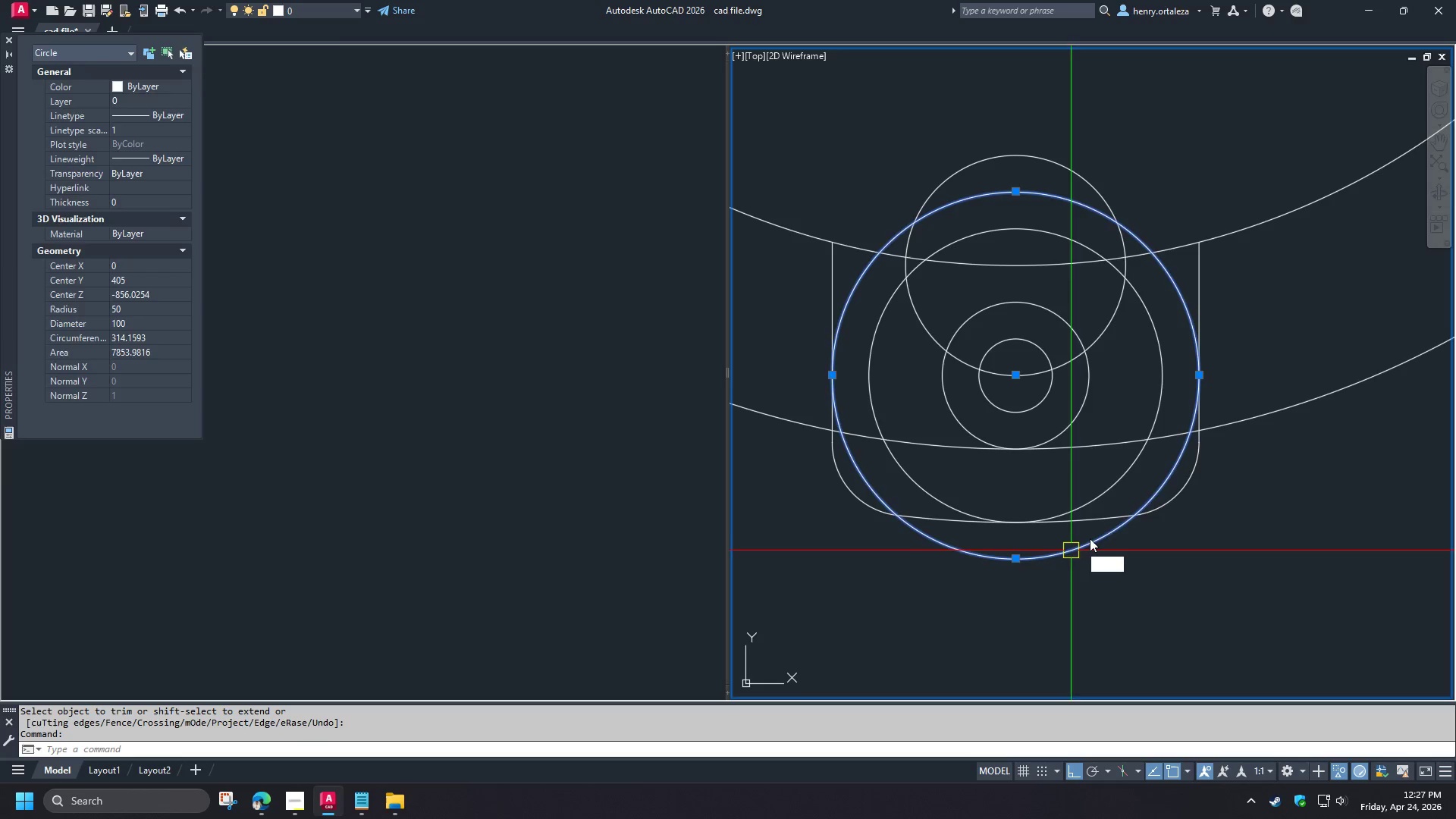 
key(Space)
 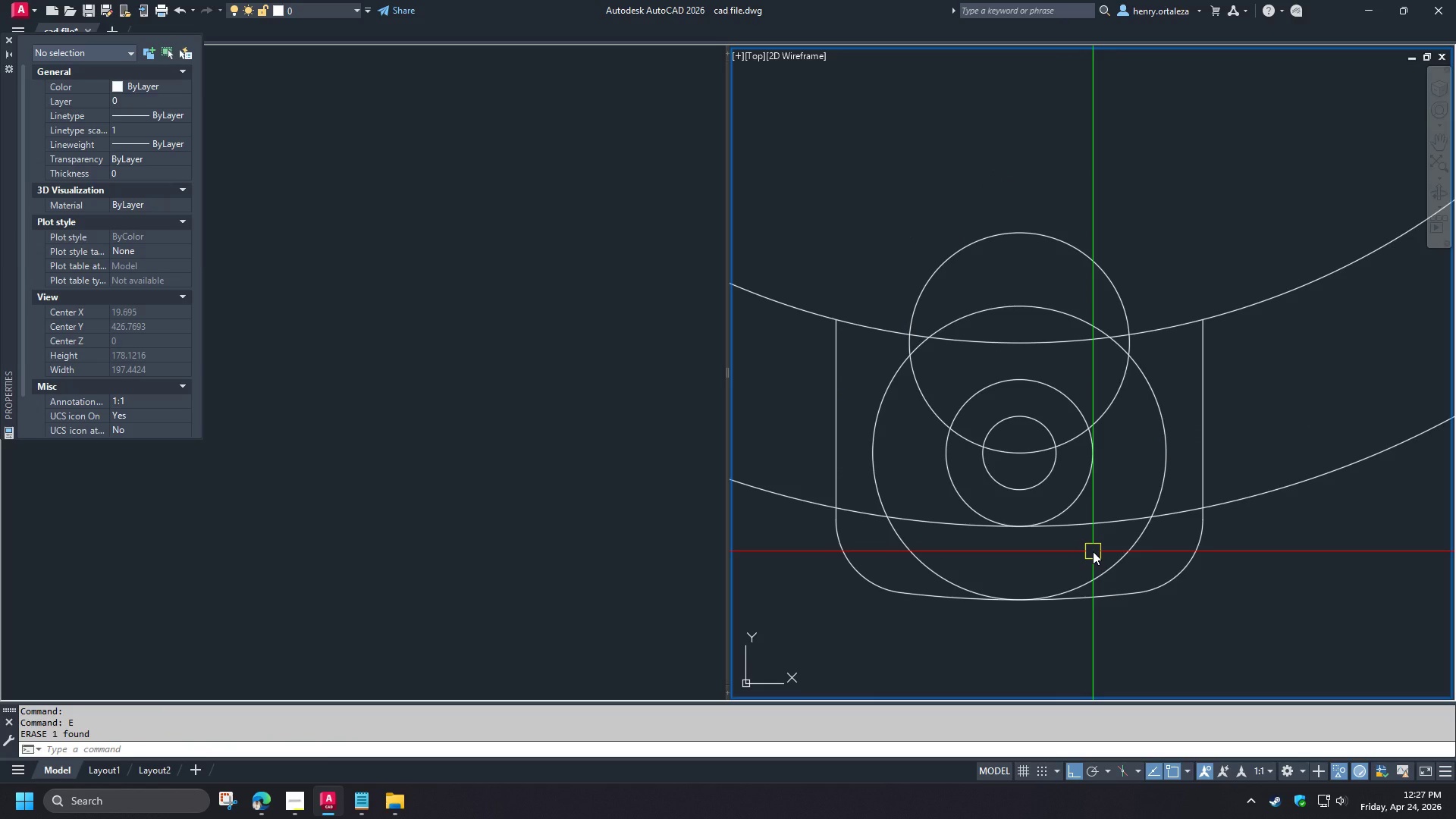 
wait(8.51)
 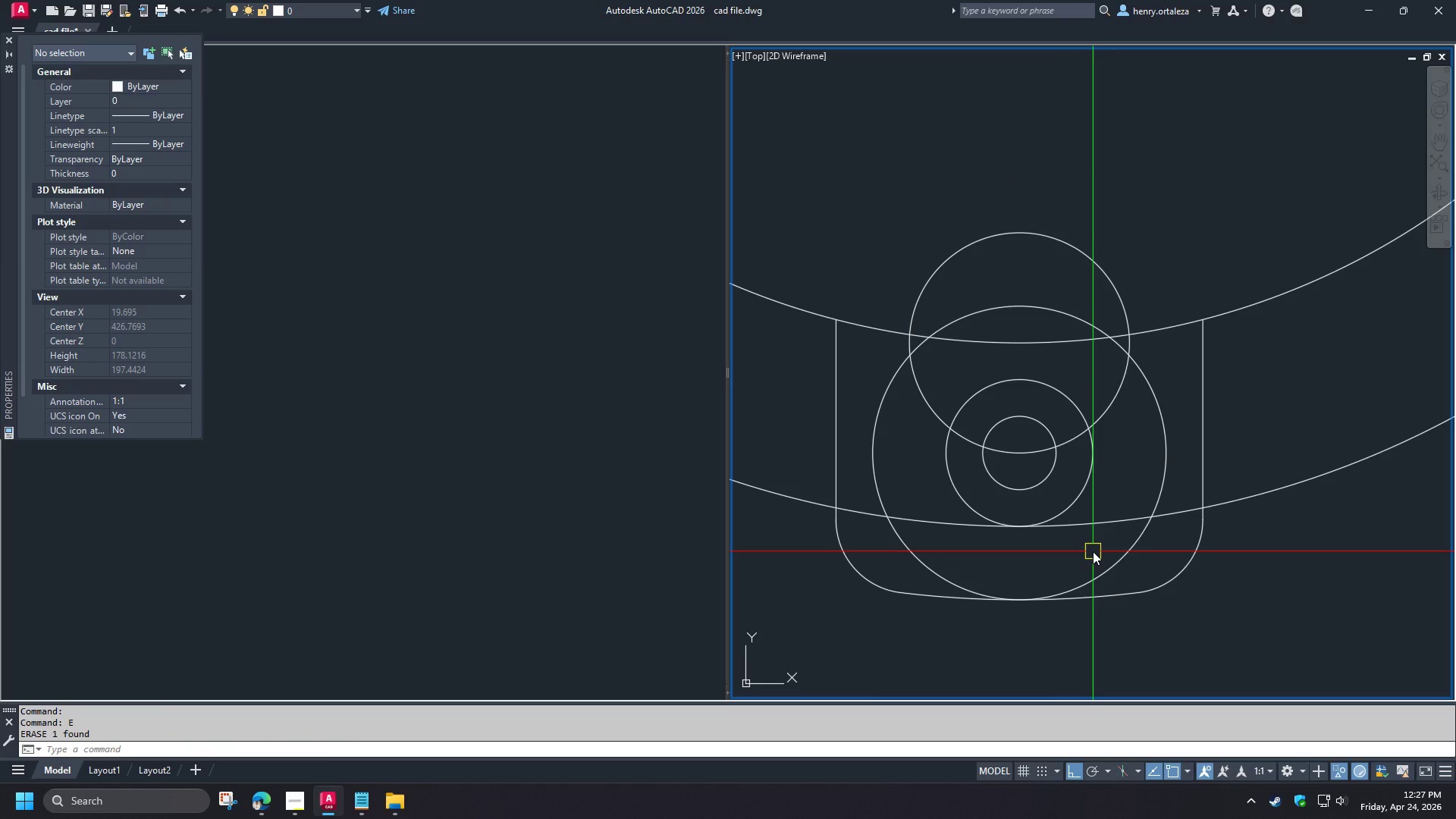 
left_click([1158, 558])
 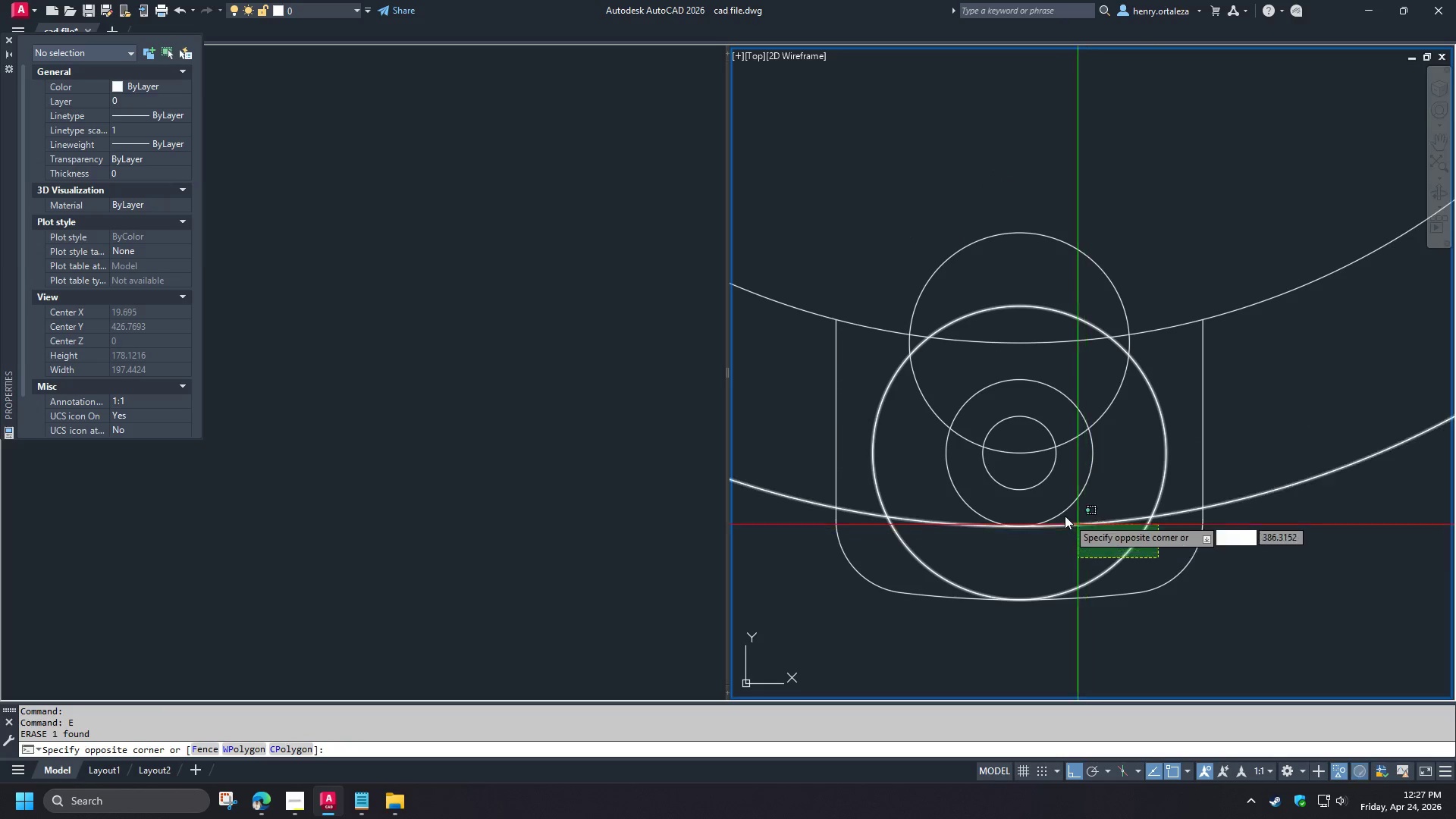 
left_click([1056, 510])
 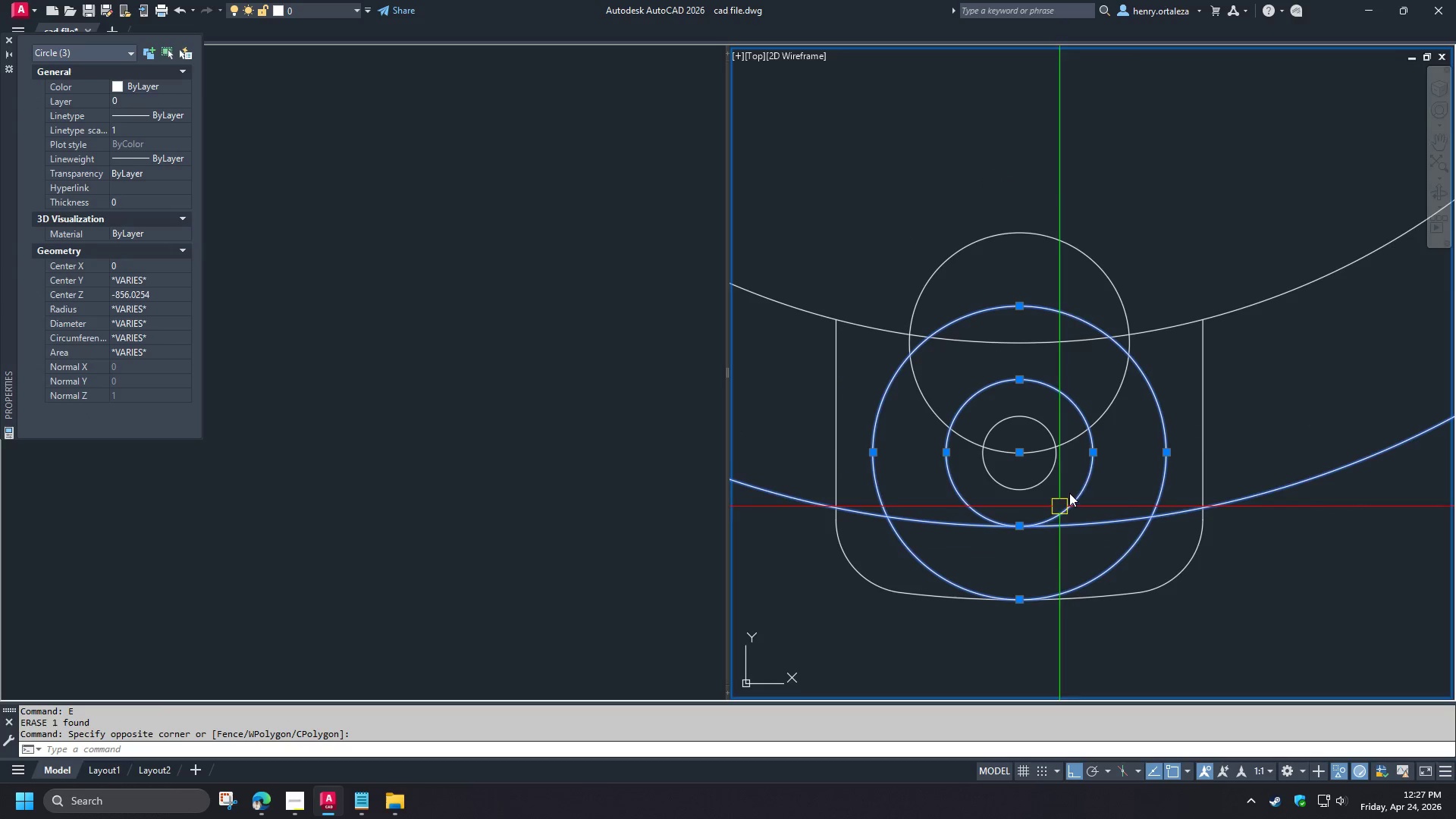 
key(E)
 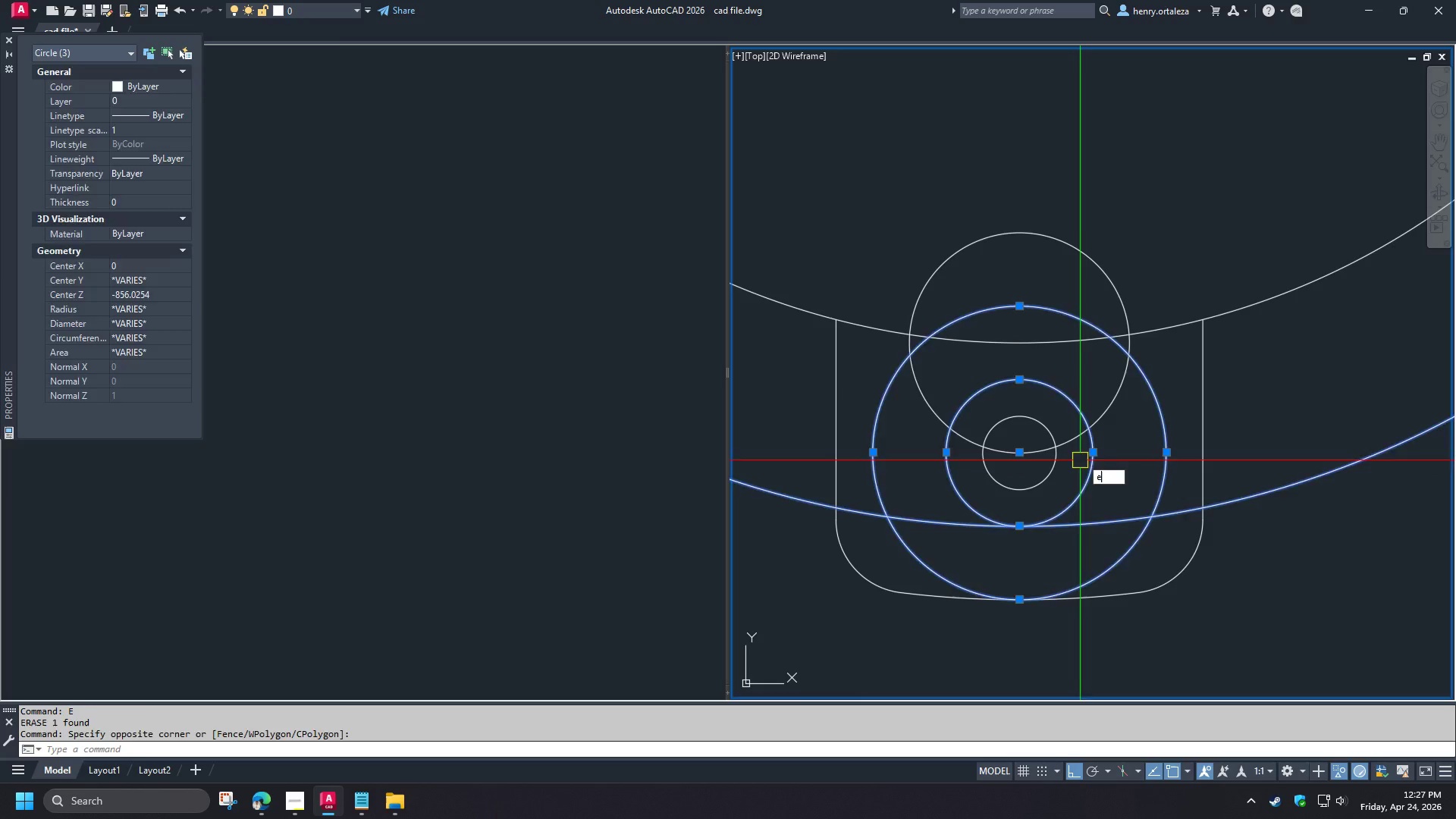 
key(Space)
 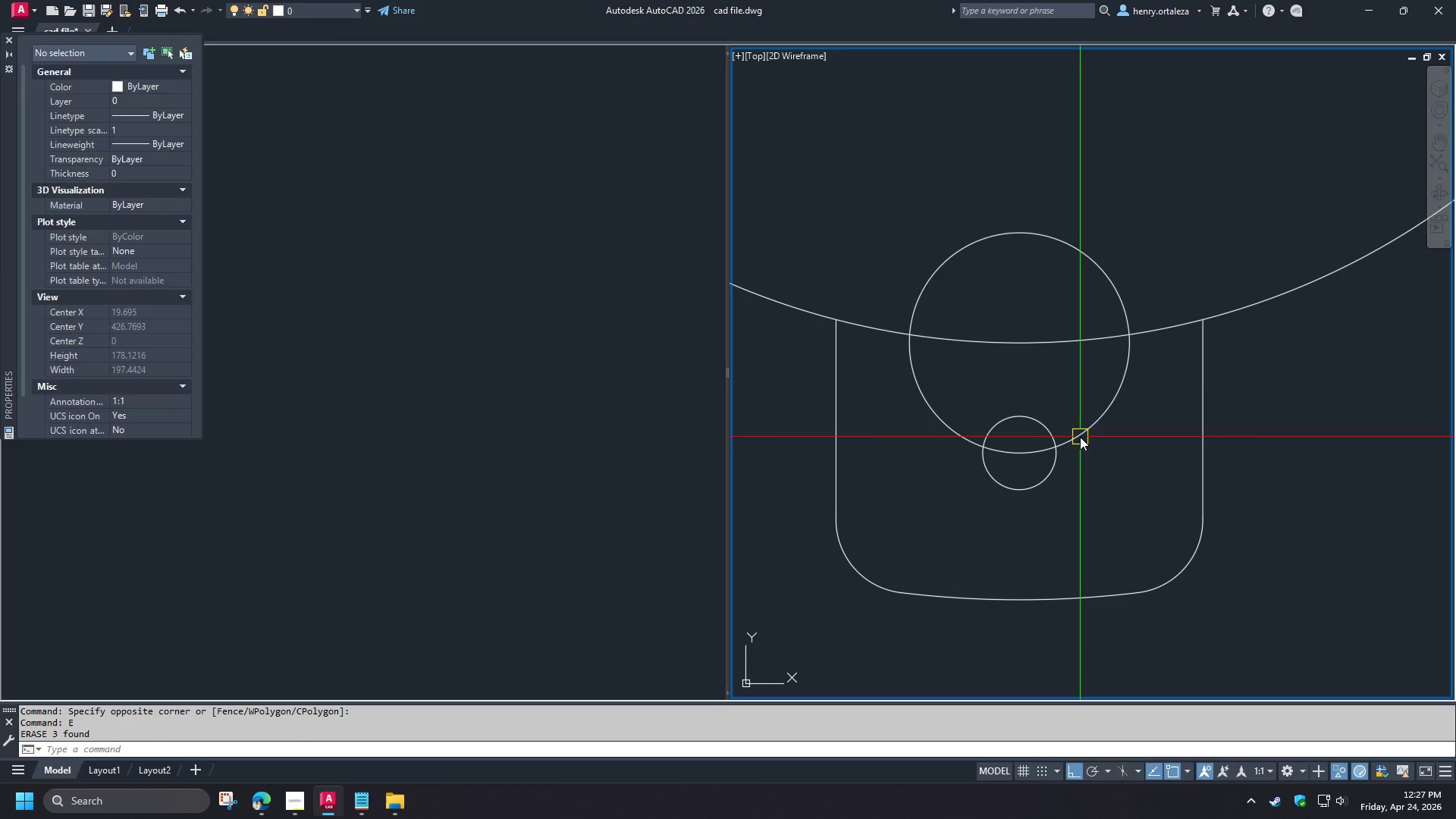 
left_click([1080, 437])
 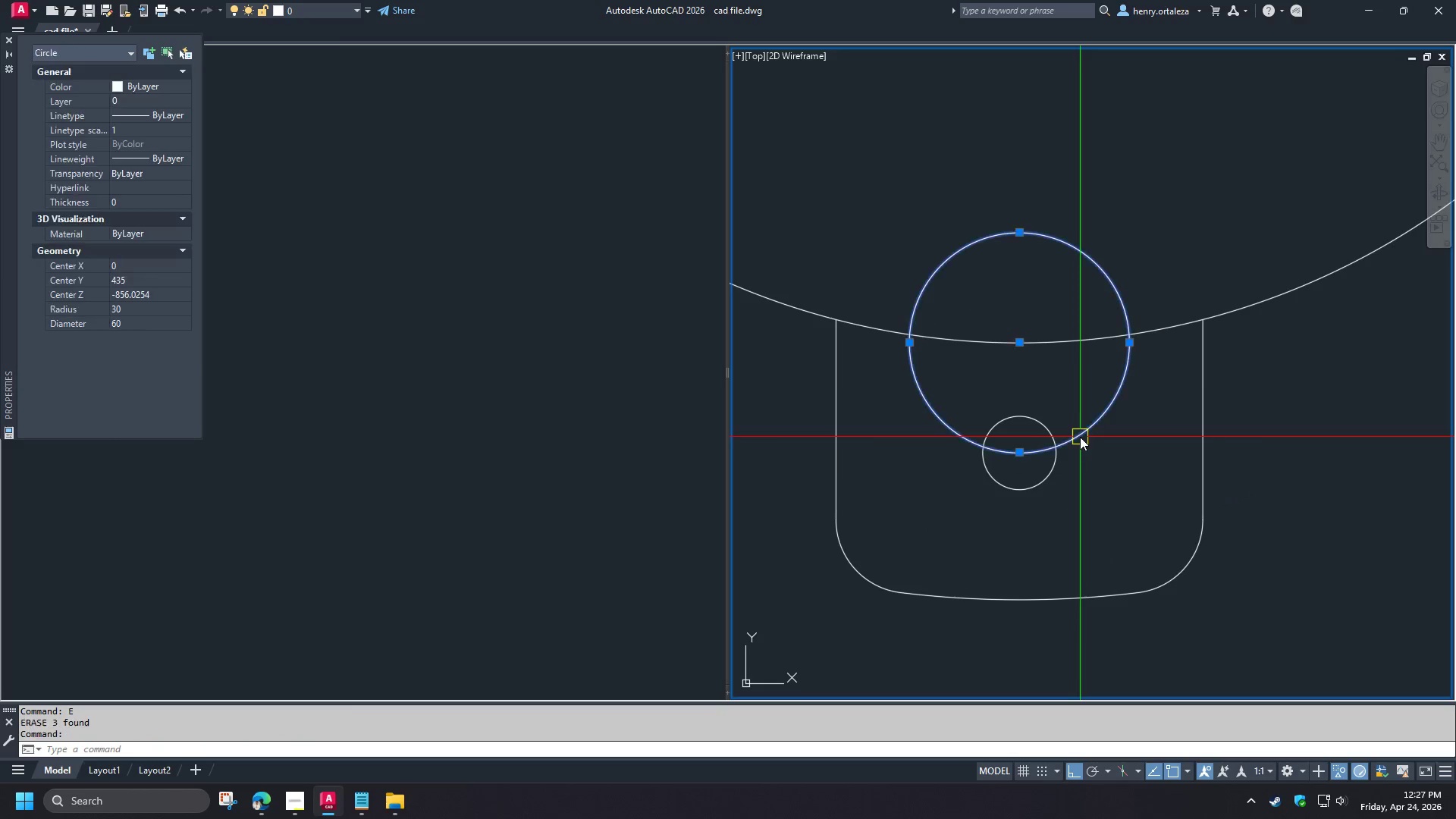 
key(E)
 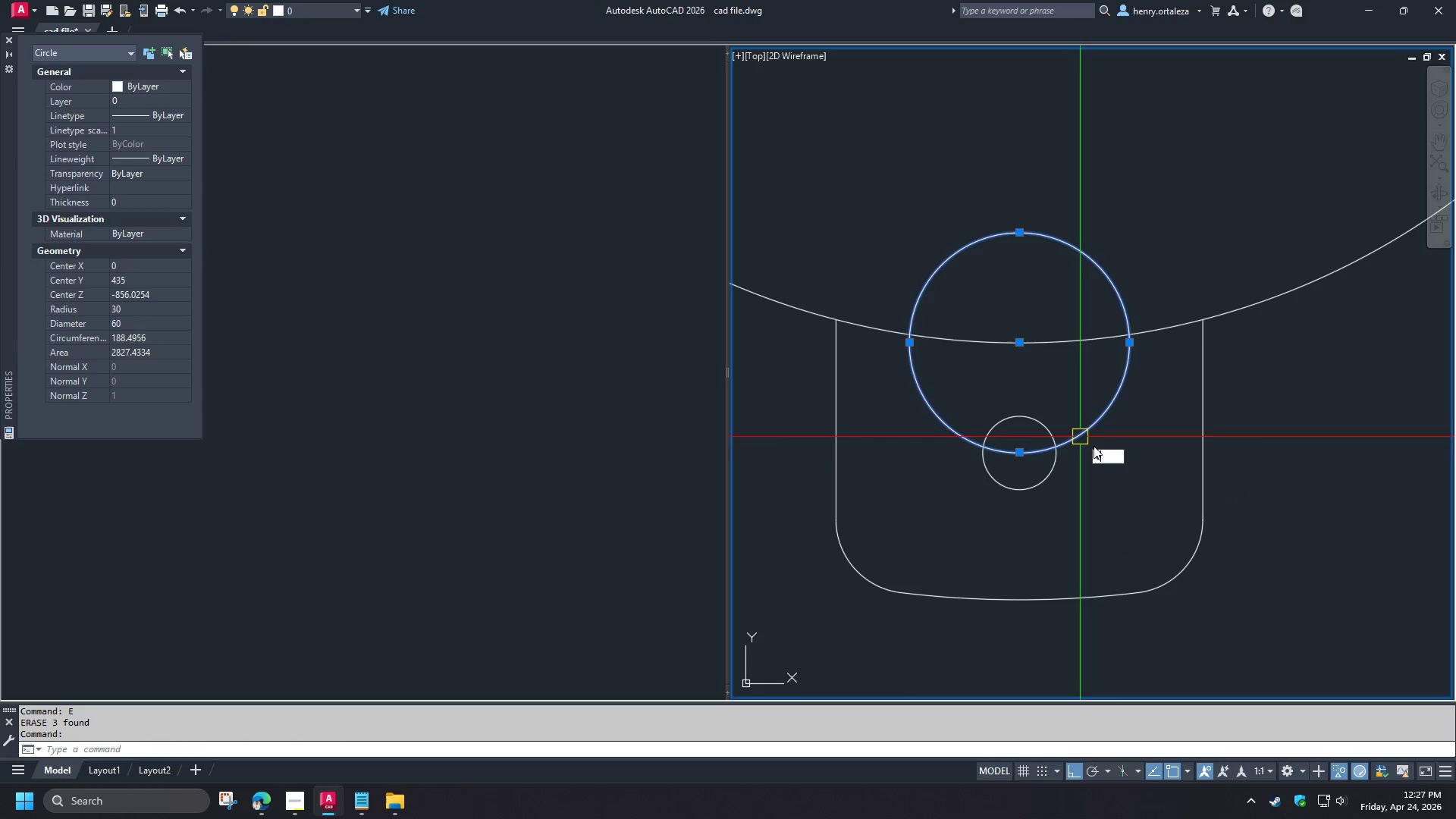 
key(Space)
 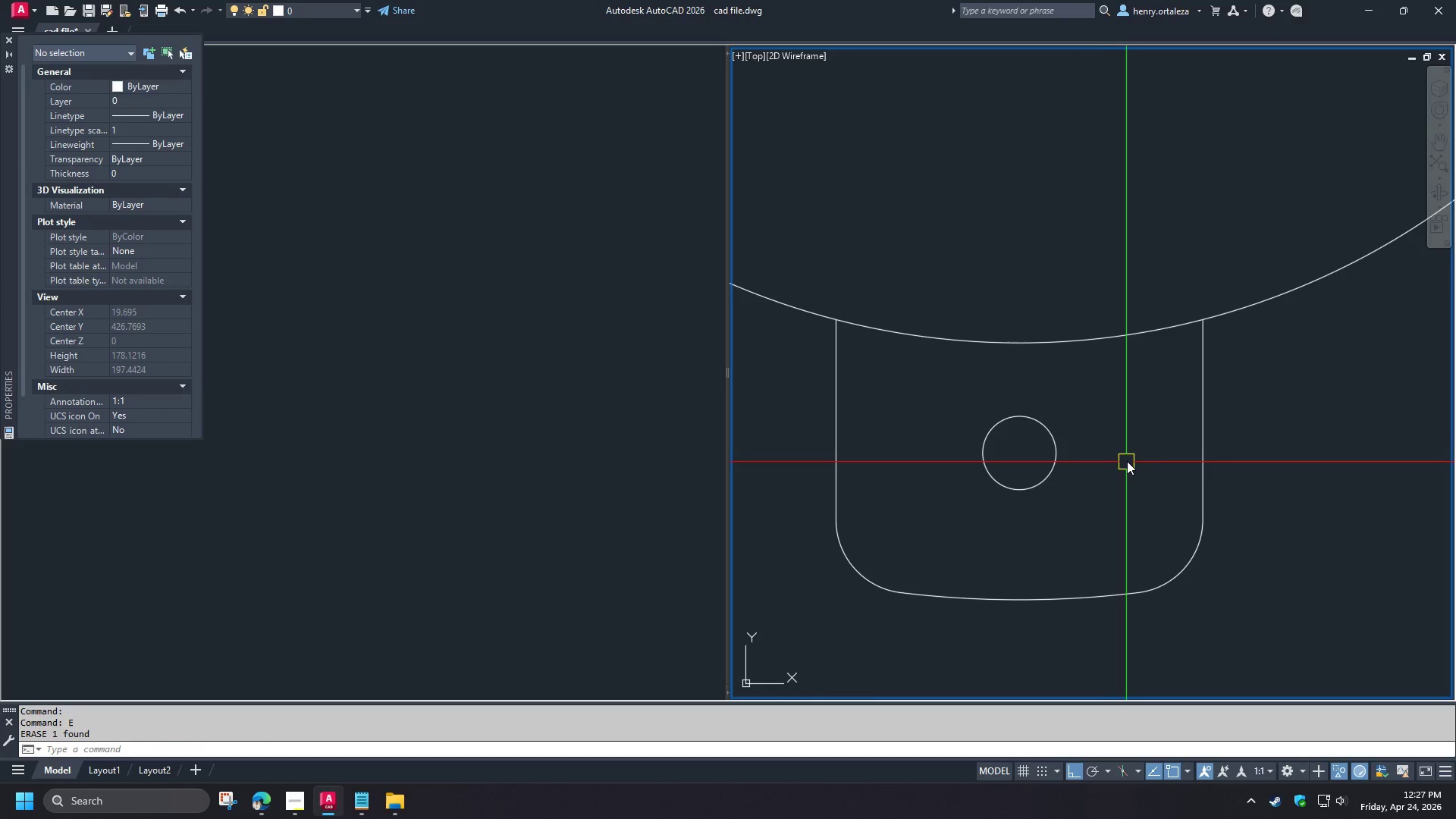 
scroll: coordinate [1128, 460], scroll_direction: down, amount: 1.0
 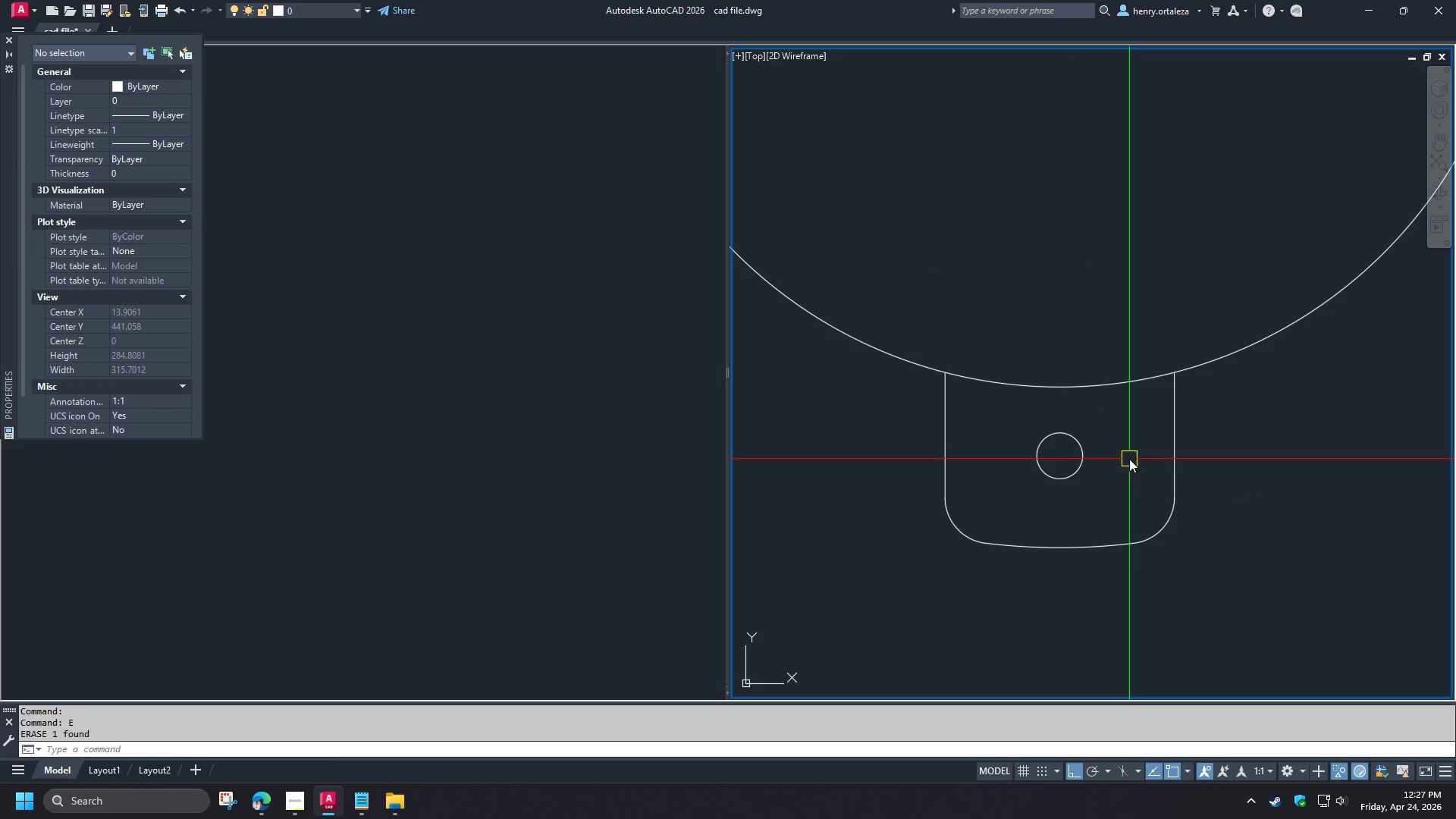 
wait(8.03)
 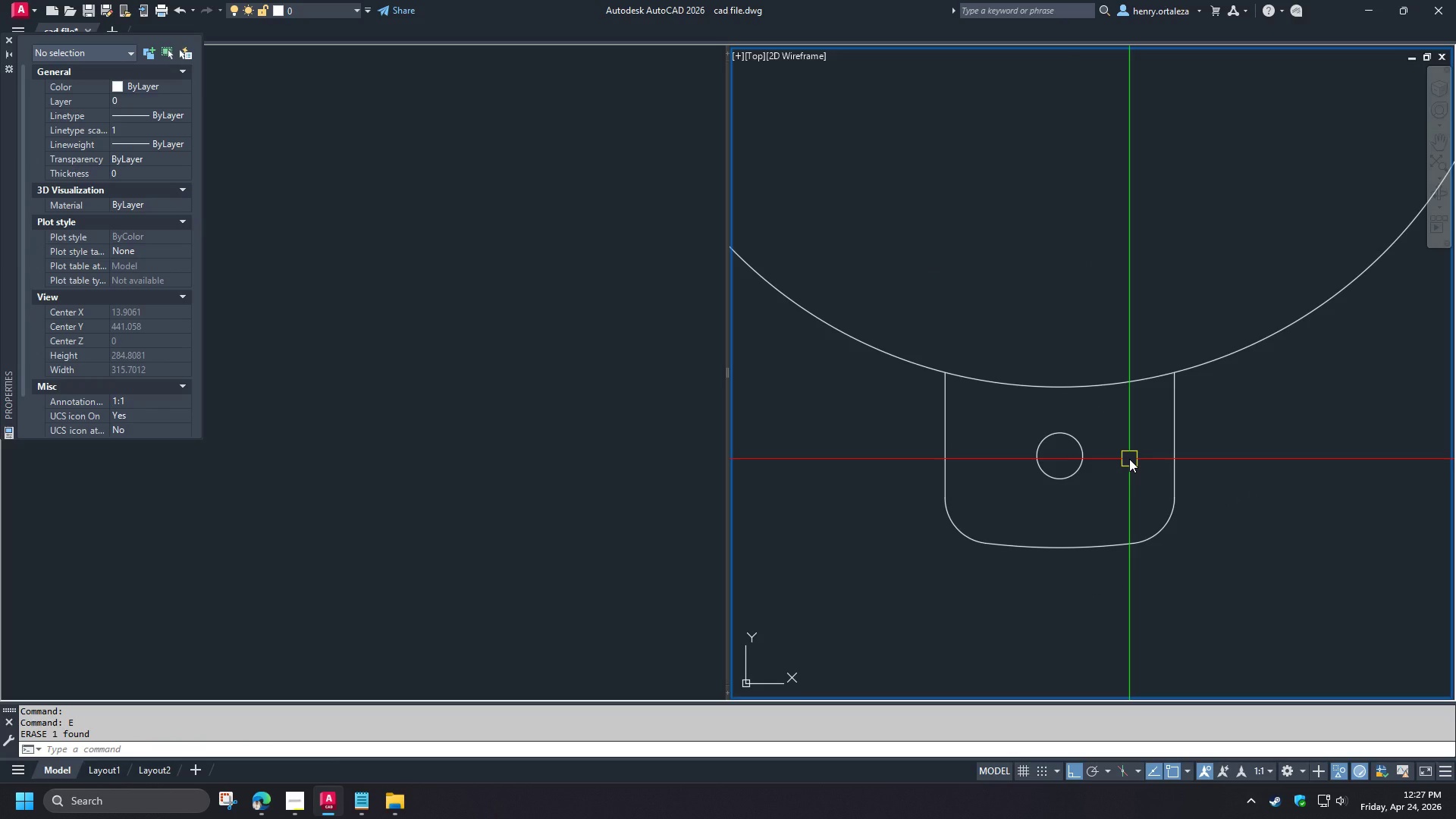 
left_click_drag(start_coordinate=[1016, 423], to_coordinate=[1023, 428])
 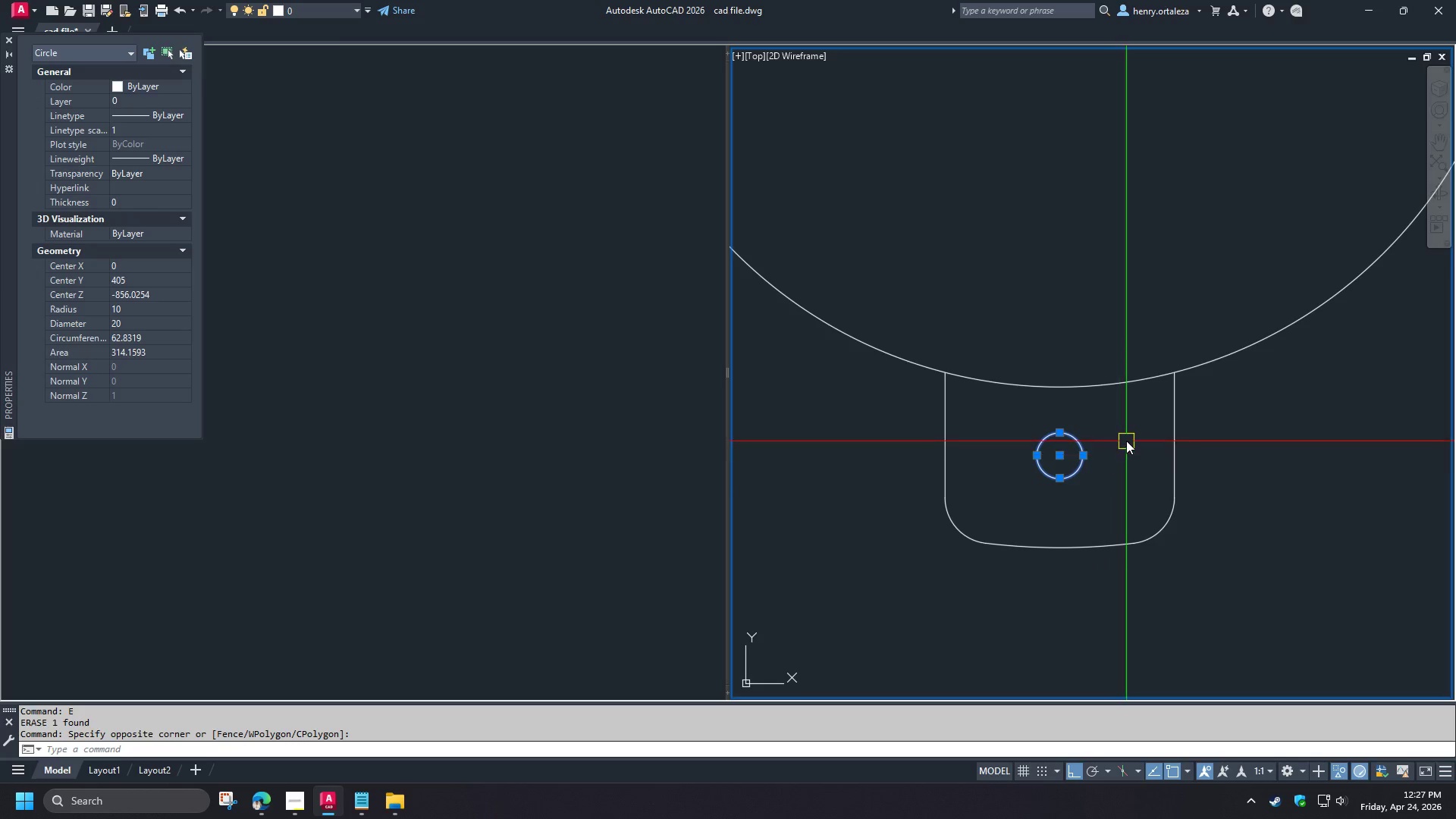 
key(Escape)
 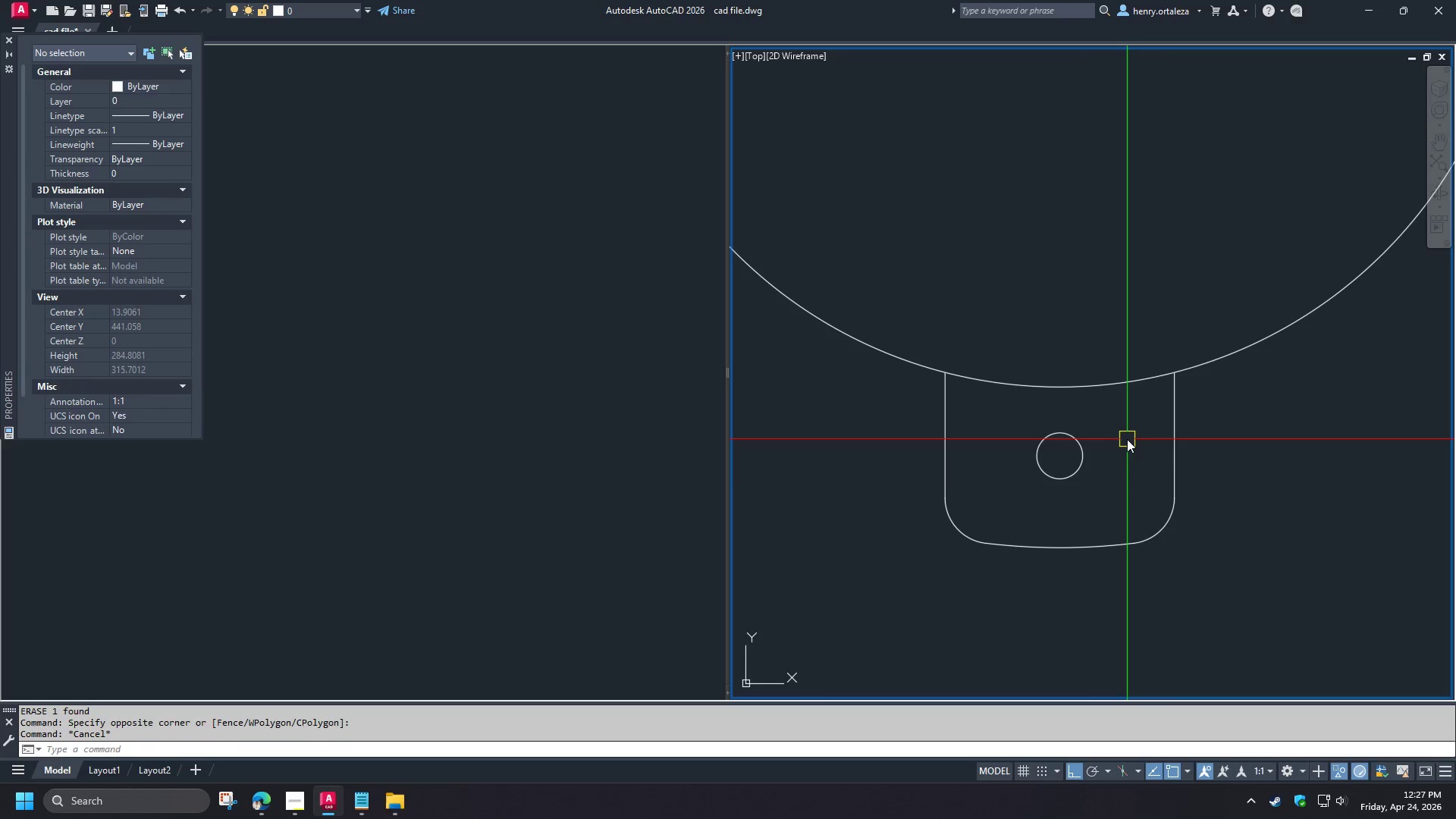 
key(O)
 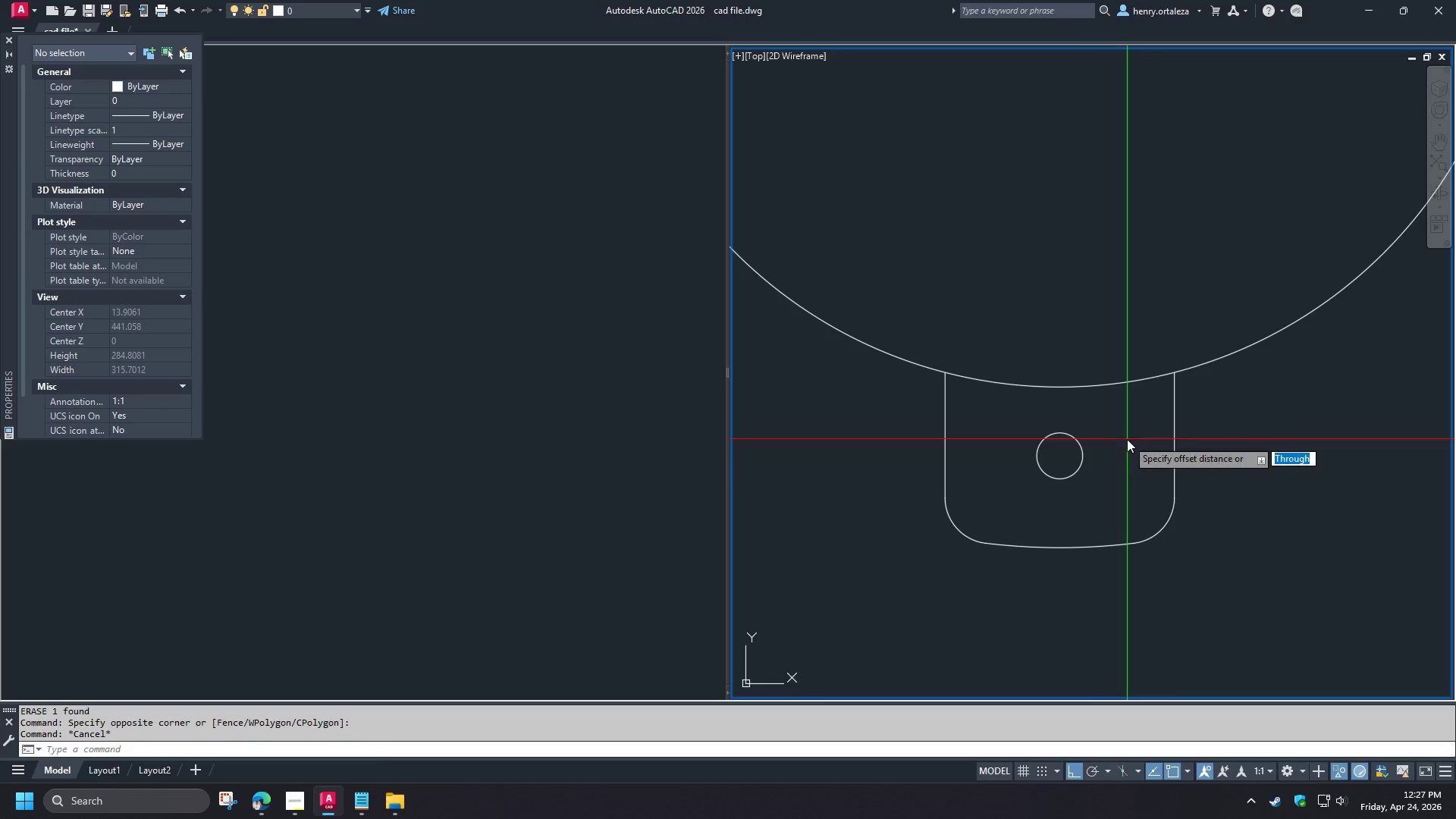 
key(Space)
 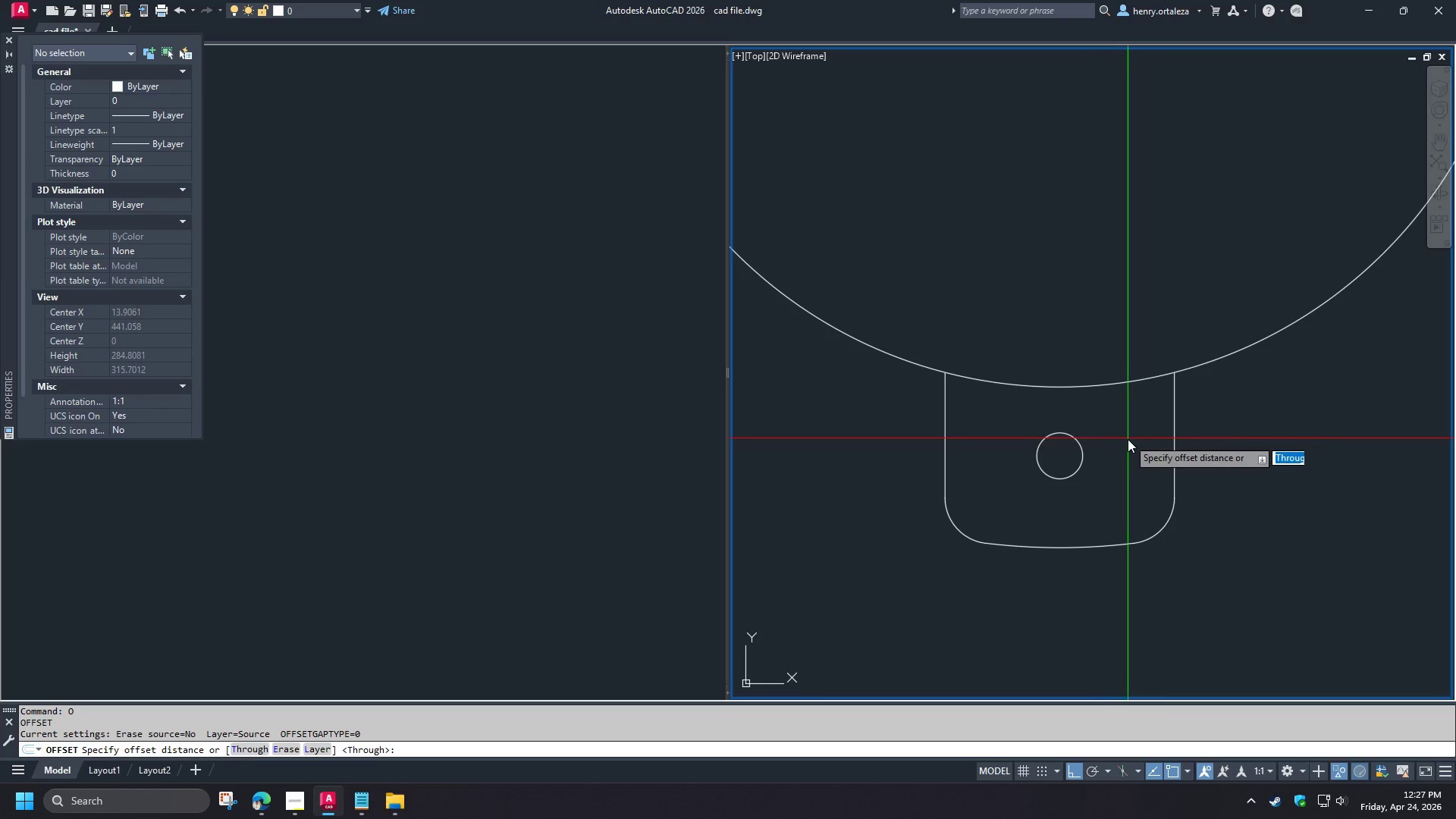 
key(T)
 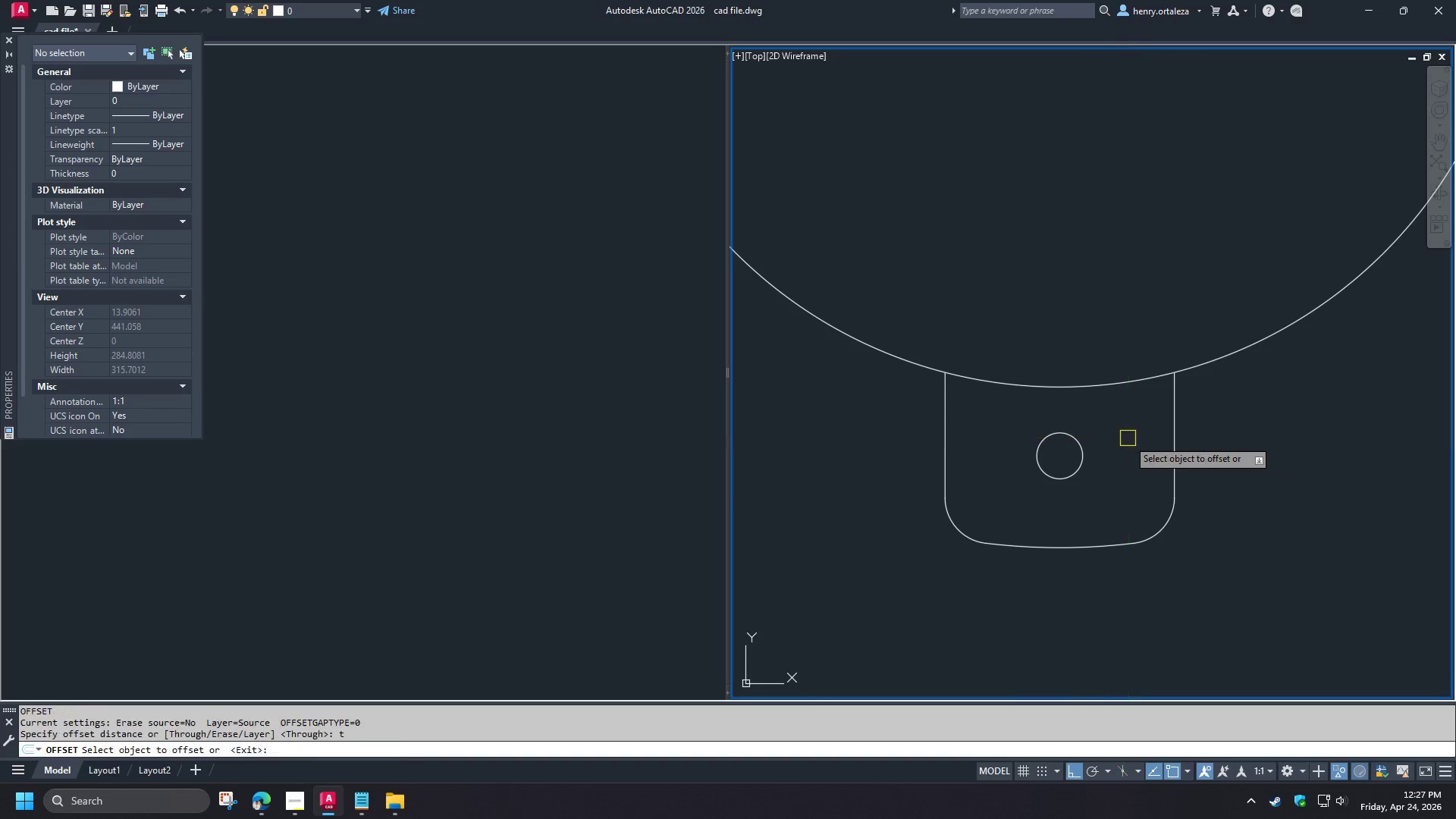 
key(Space)
 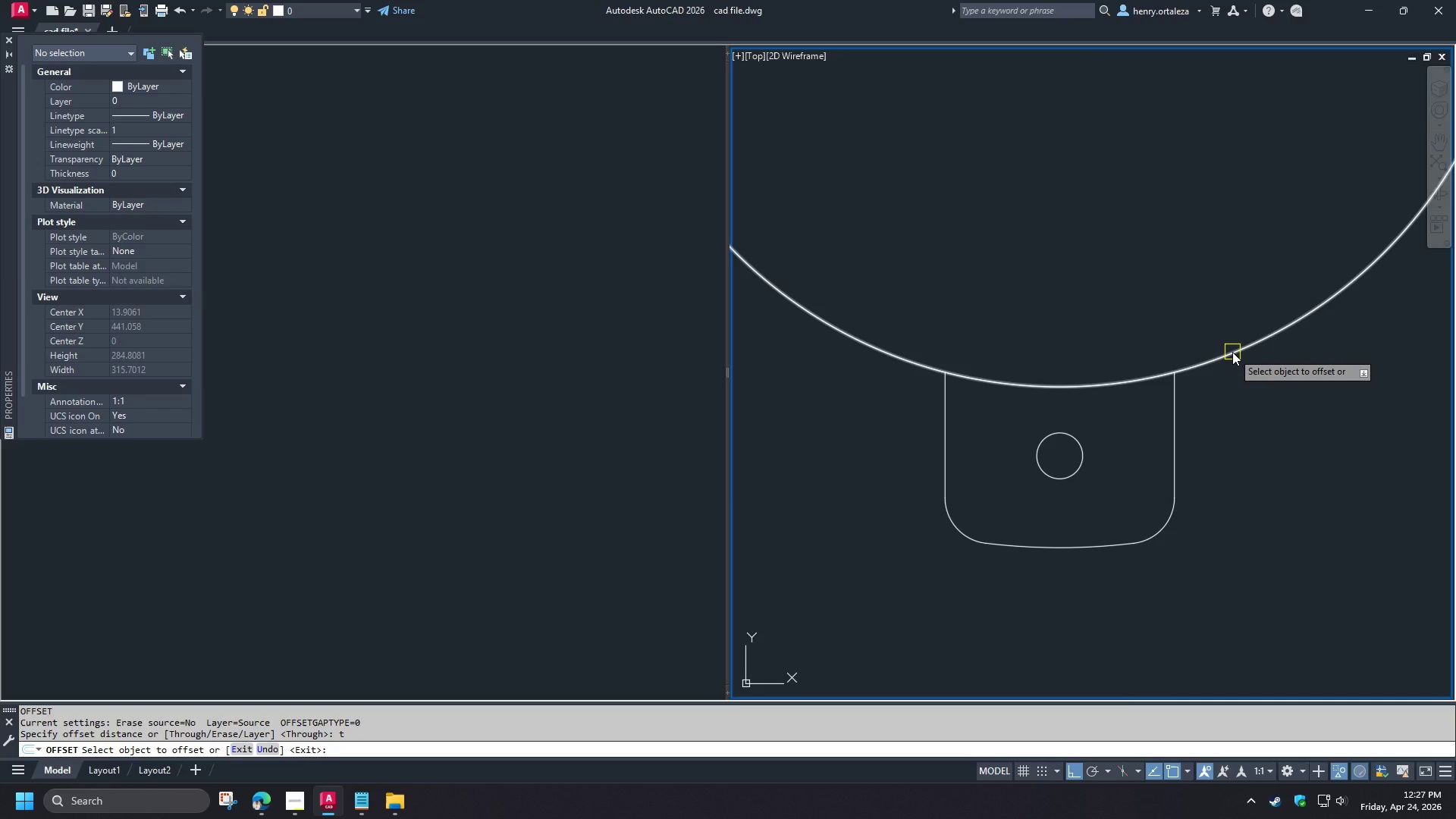 
wait(7.89)
 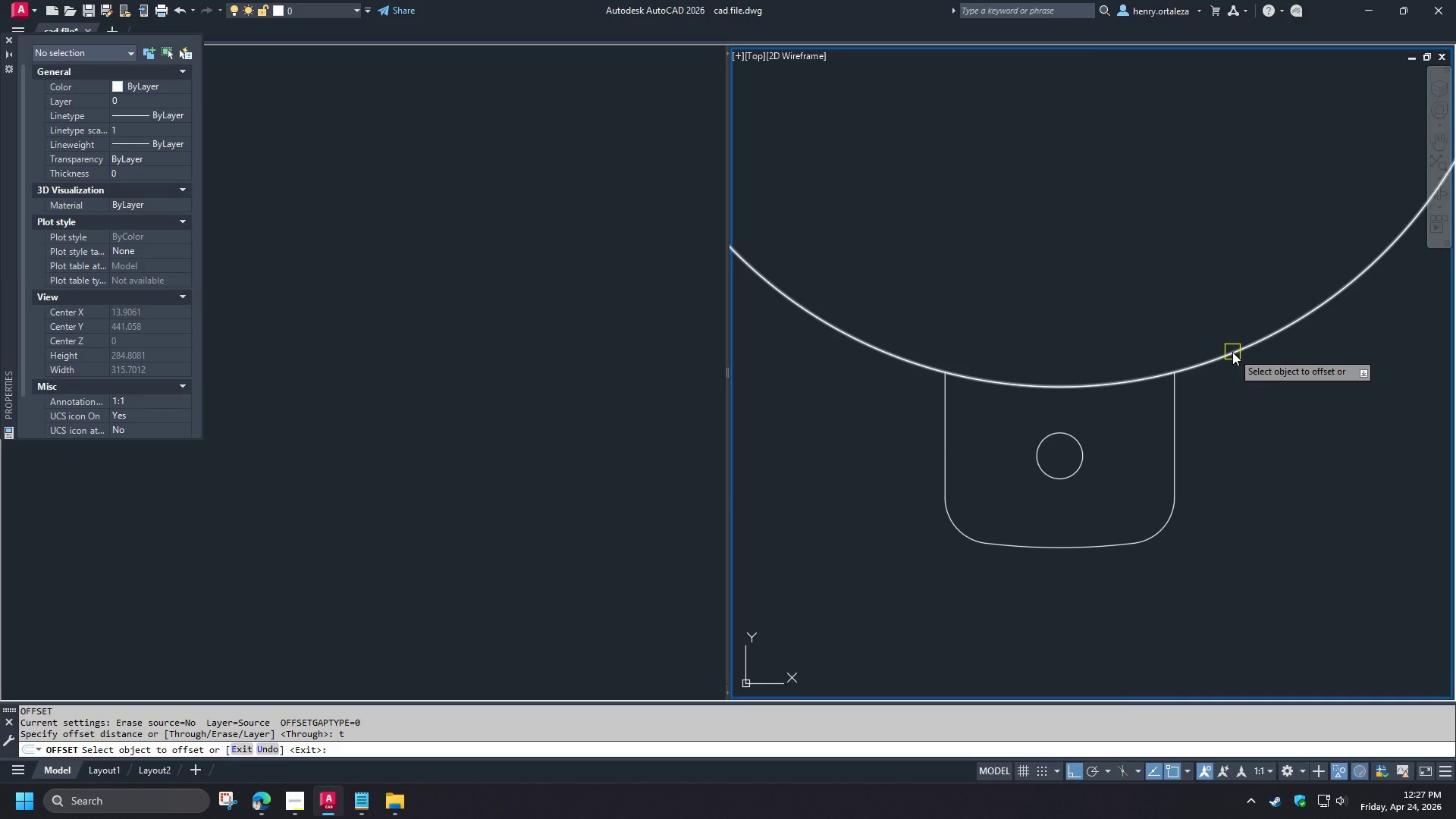 
key(Escape)
 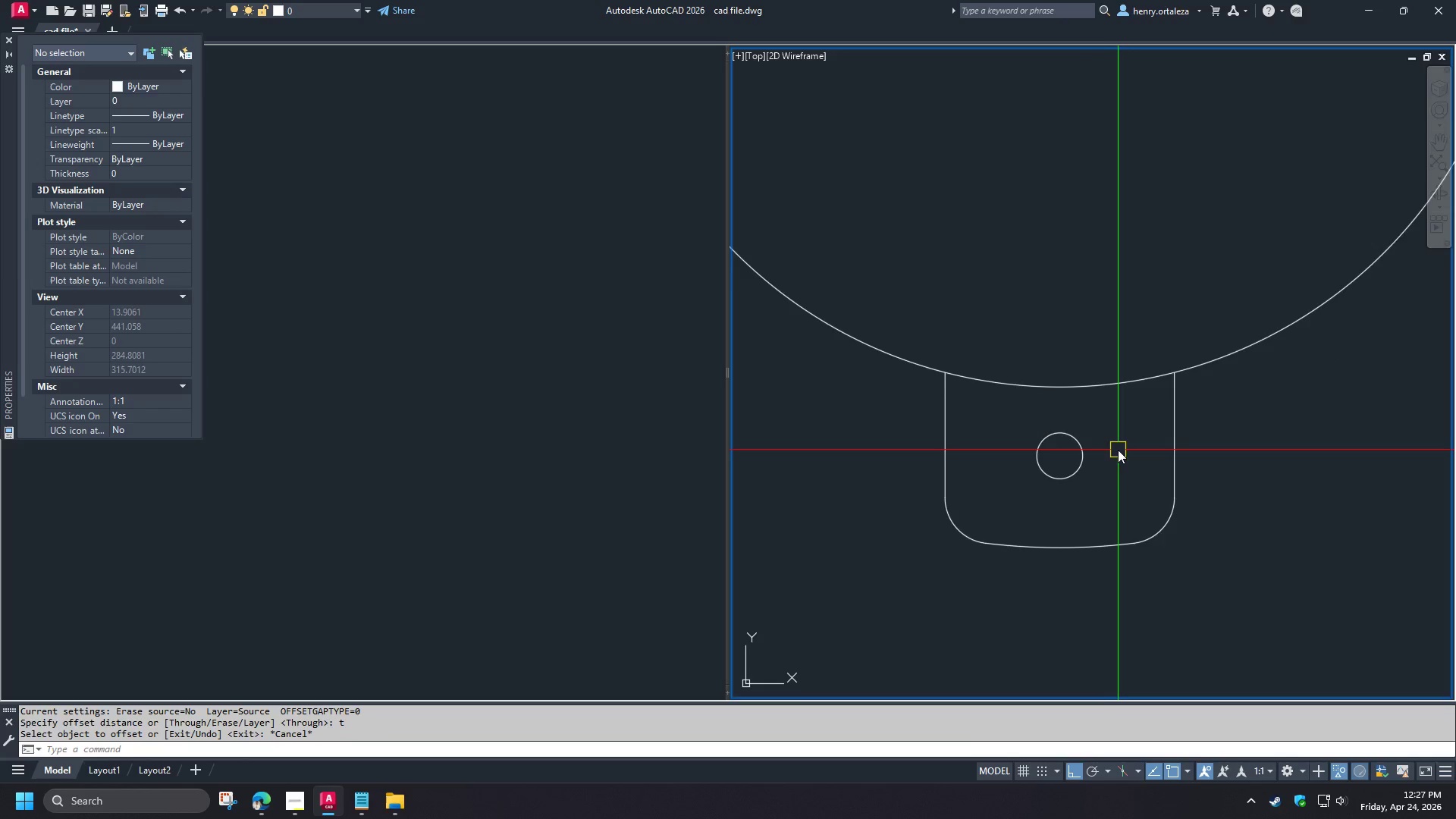 
scroll: coordinate [1116, 448], scroll_direction: up, amount: 1.0
 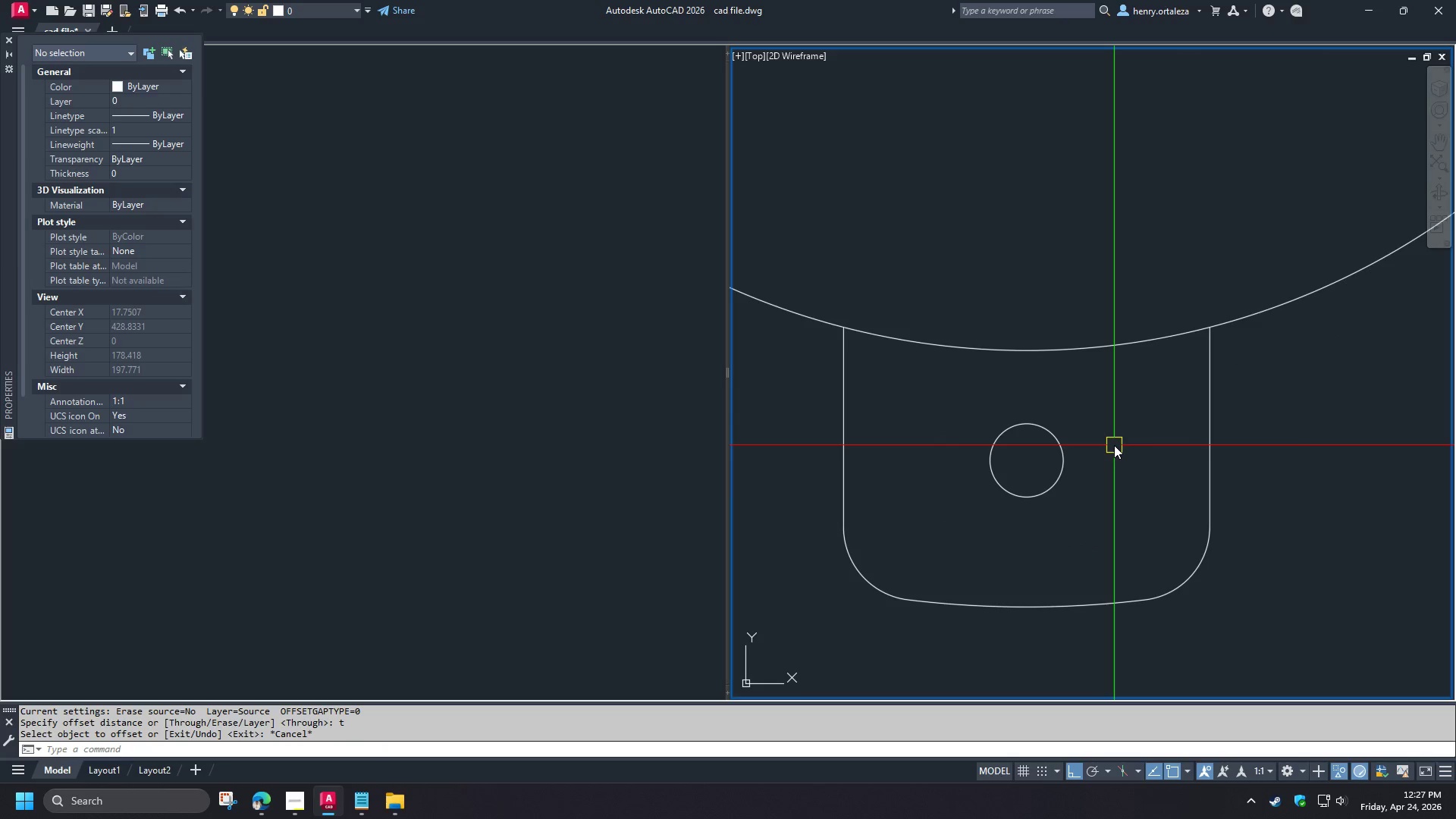 
key(O)
 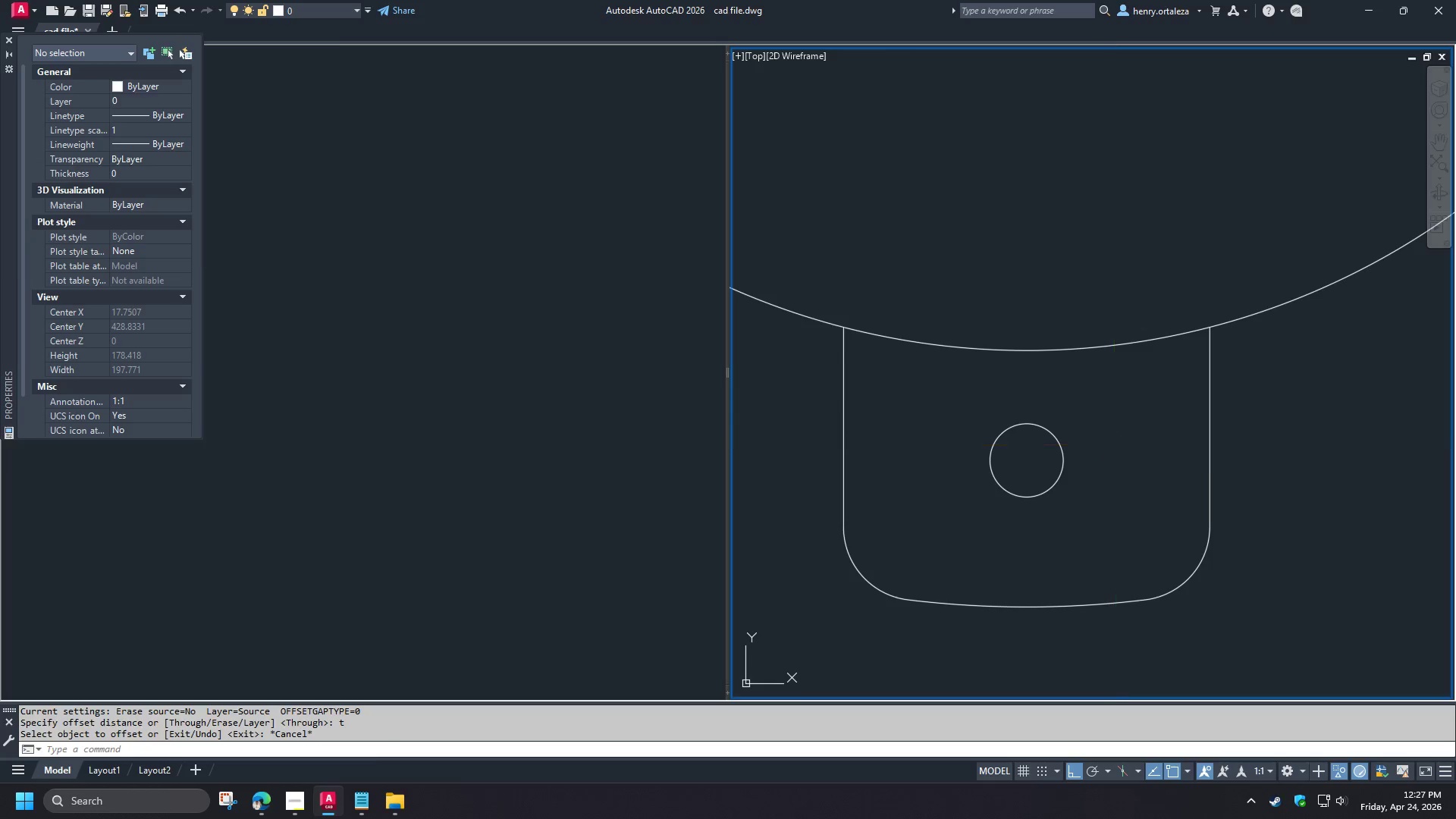 
key(Space)
 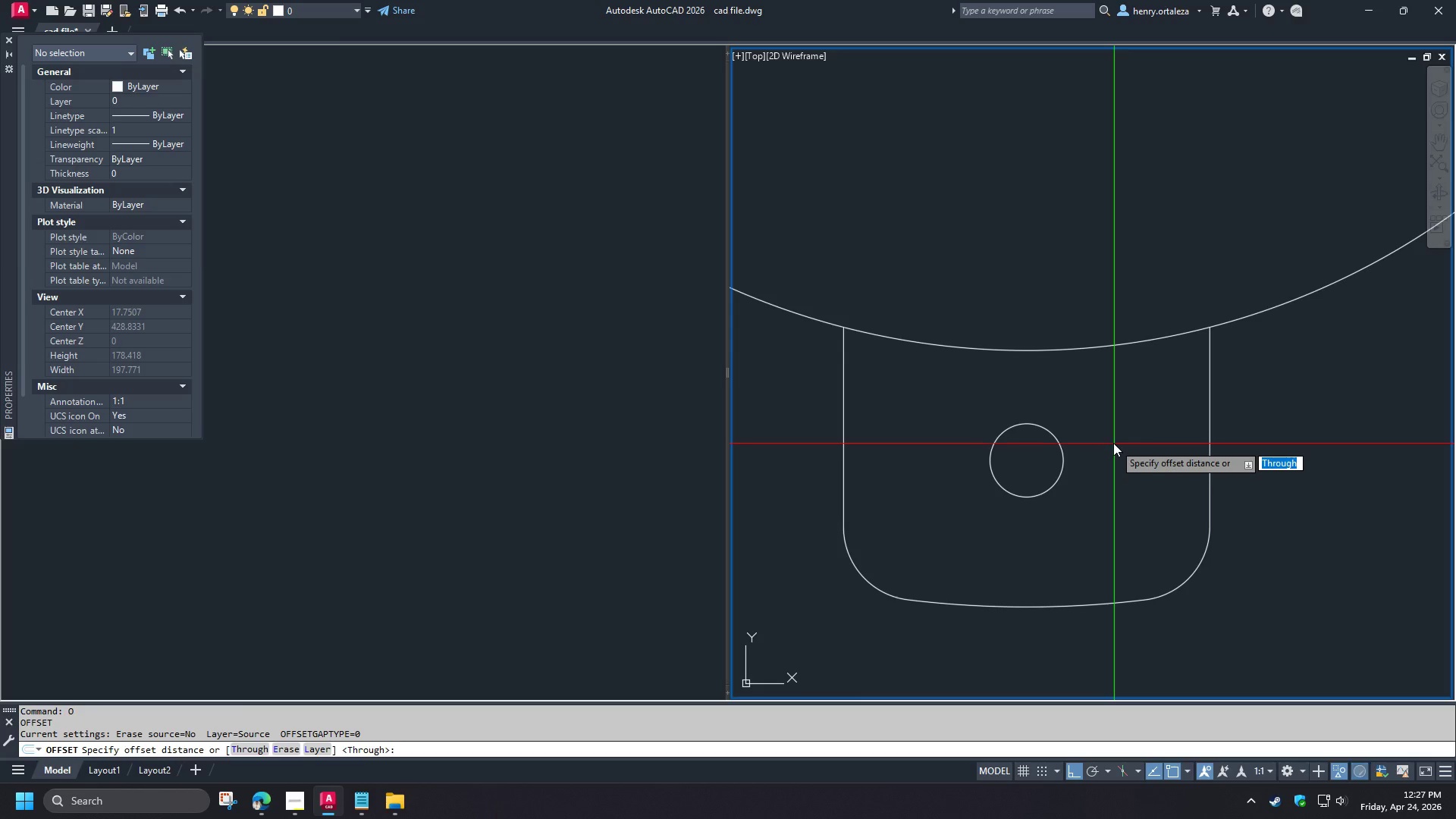 
key(T)
 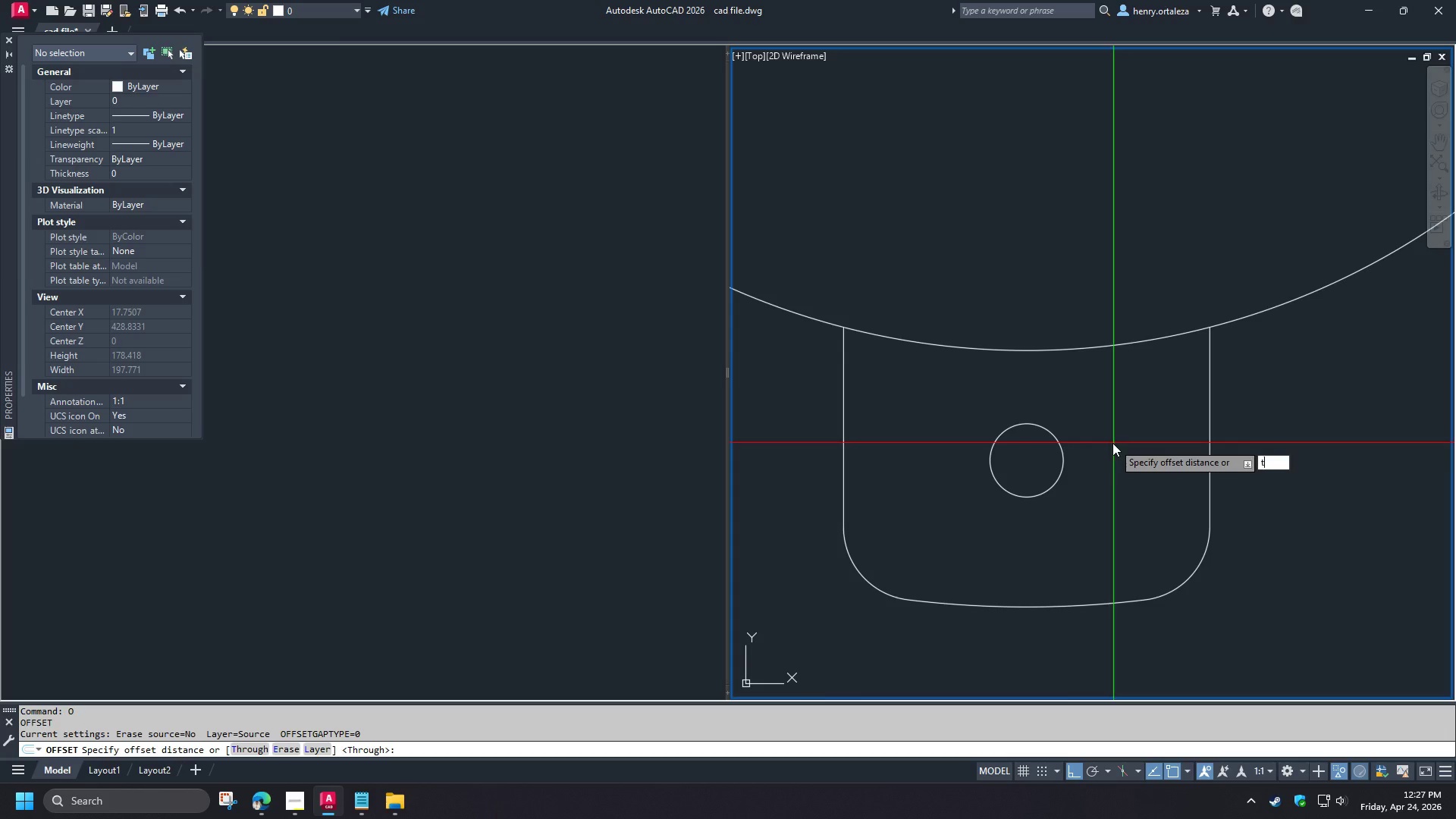 
key(Space)
 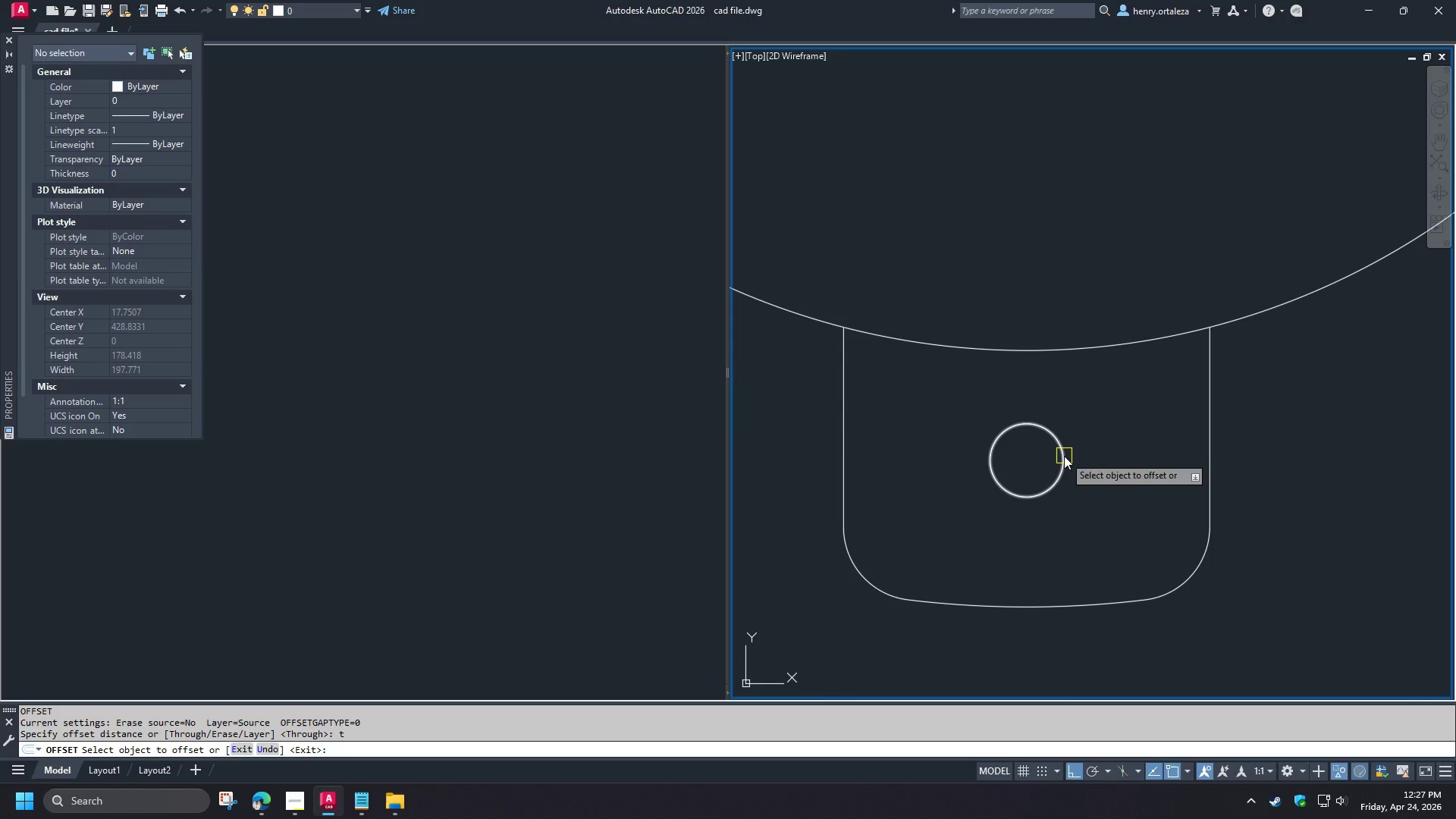 
left_click([1064, 456])
 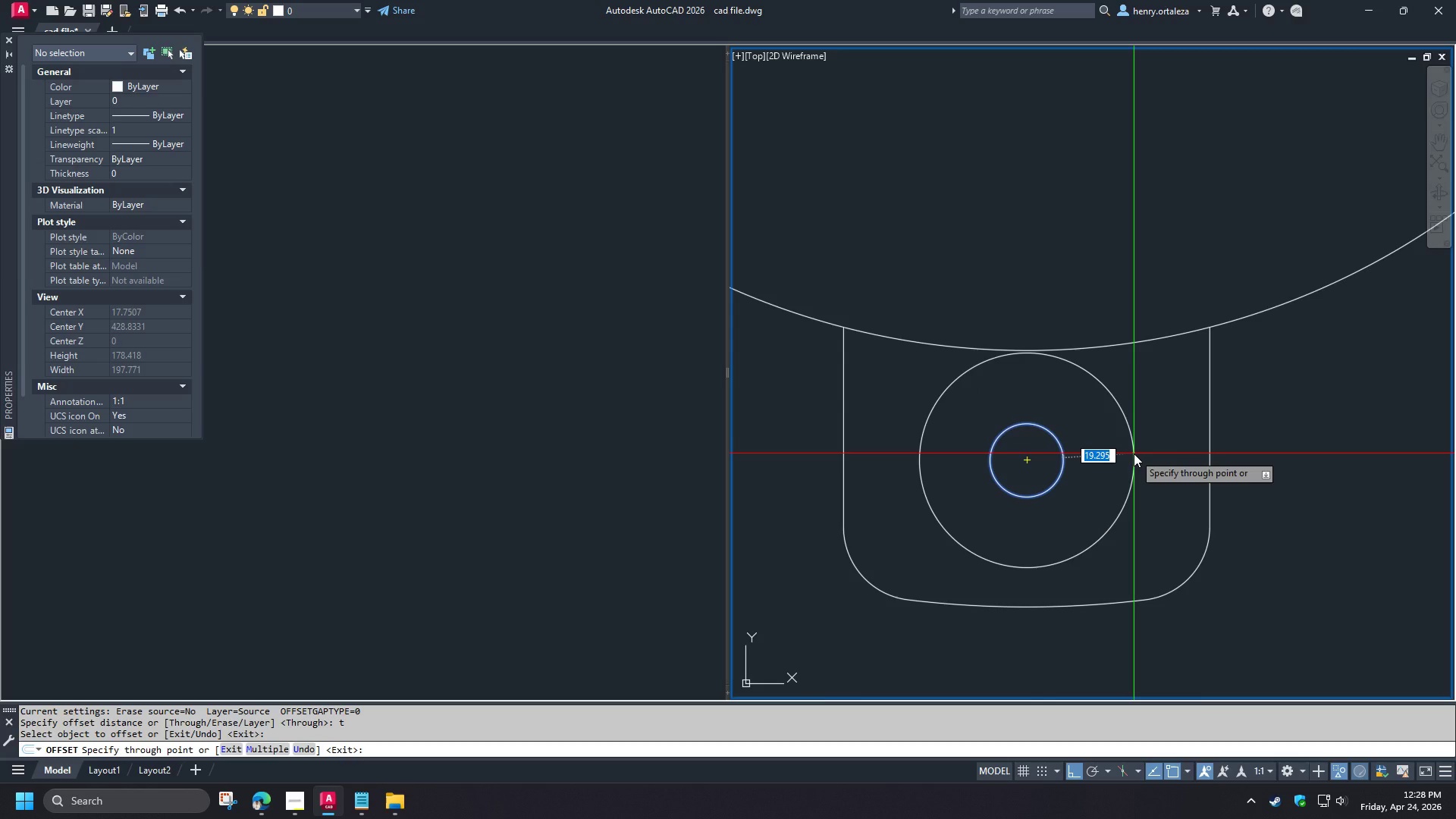 
wait(6.5)
 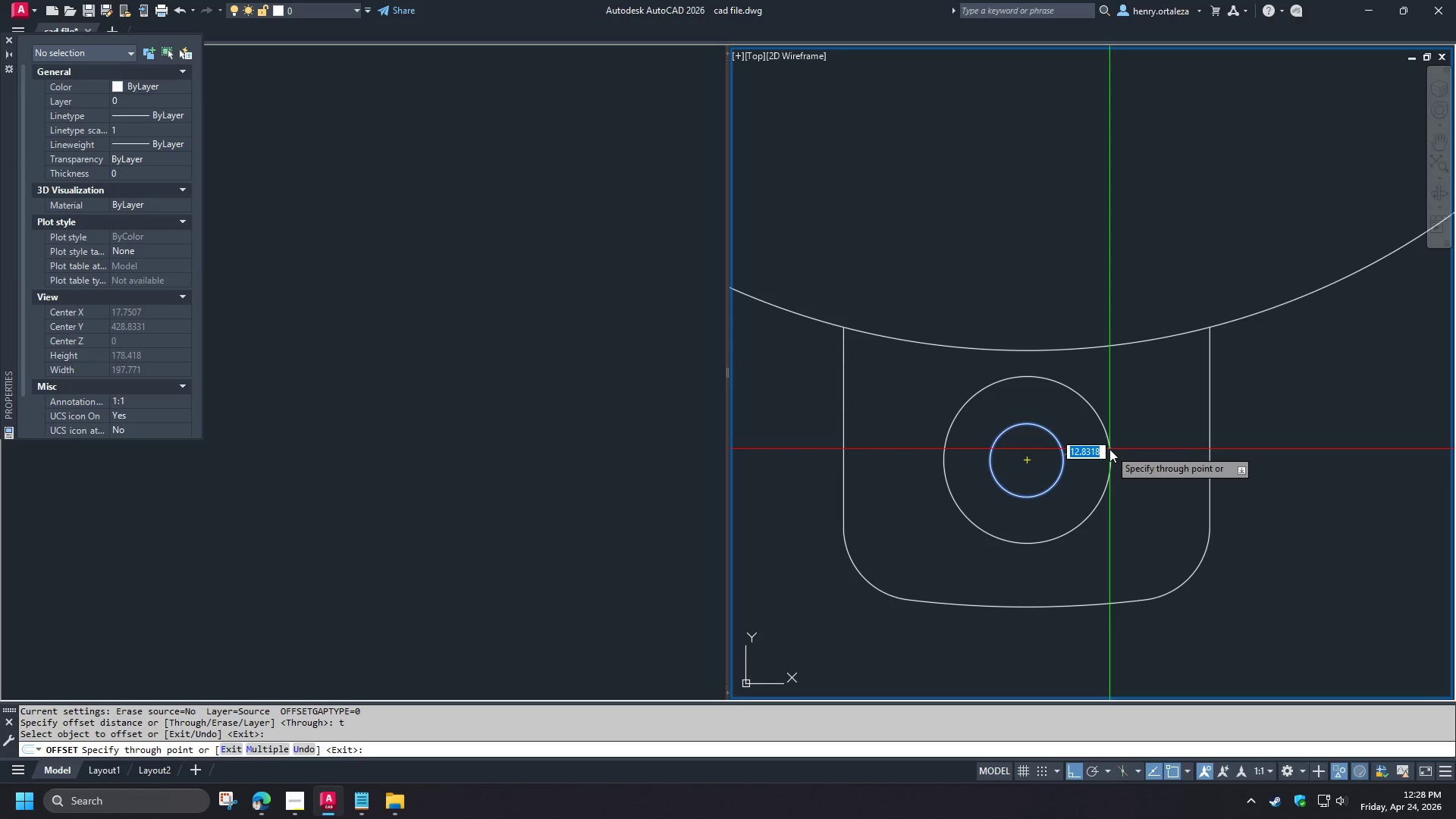 
key(Numpad2)
 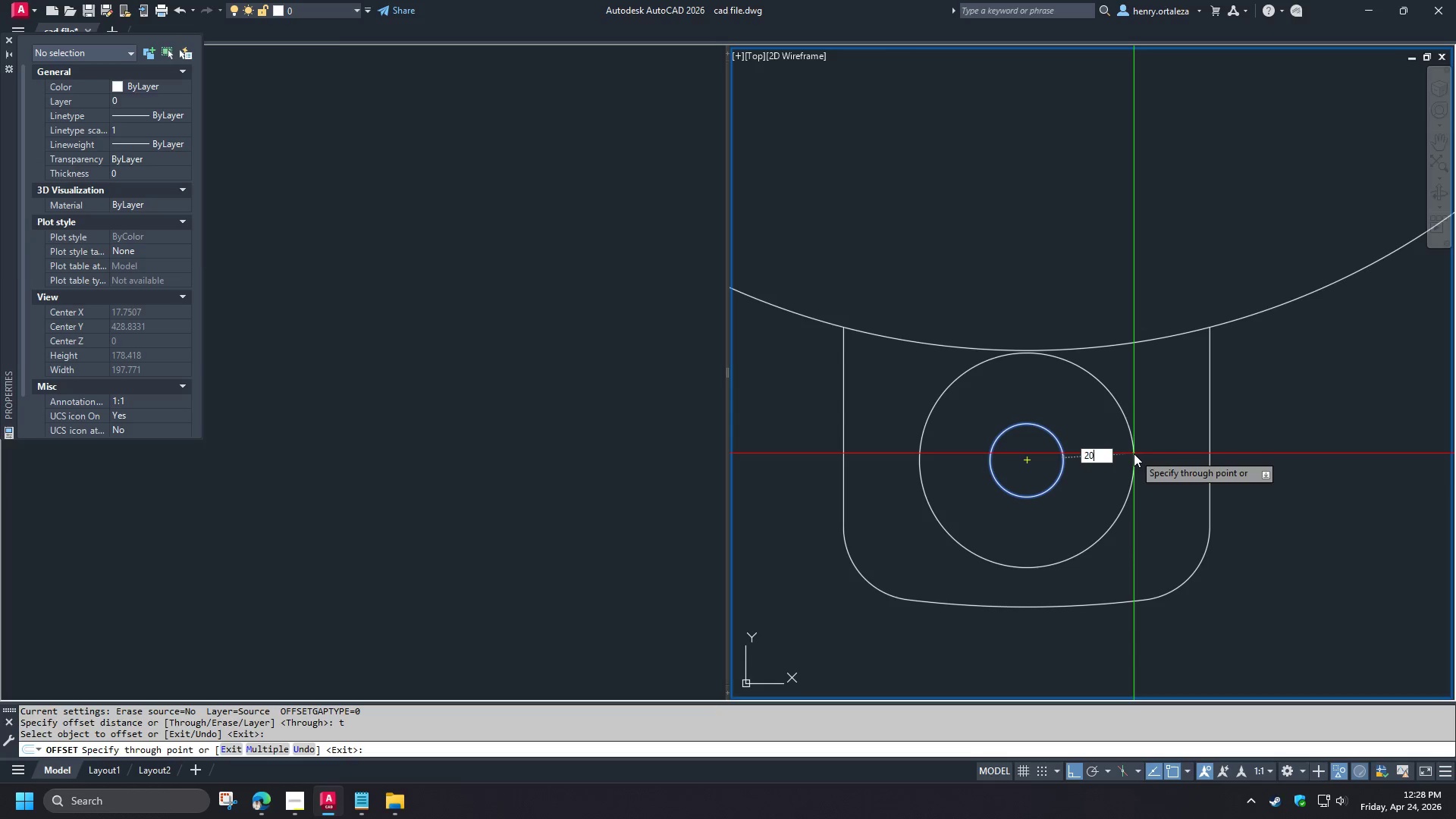 
key(Numpad0)
 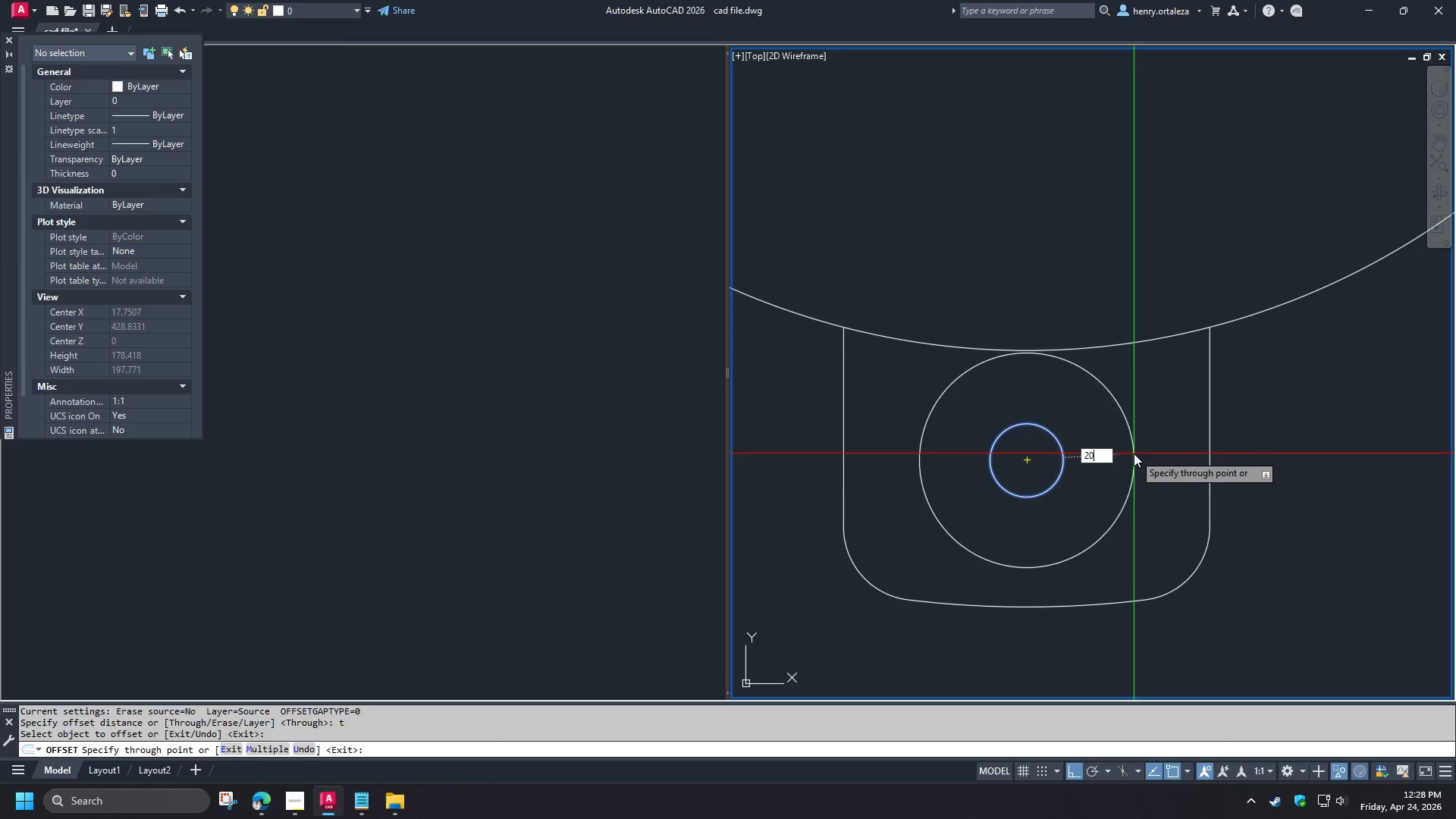 
key(NumpadEnter)
 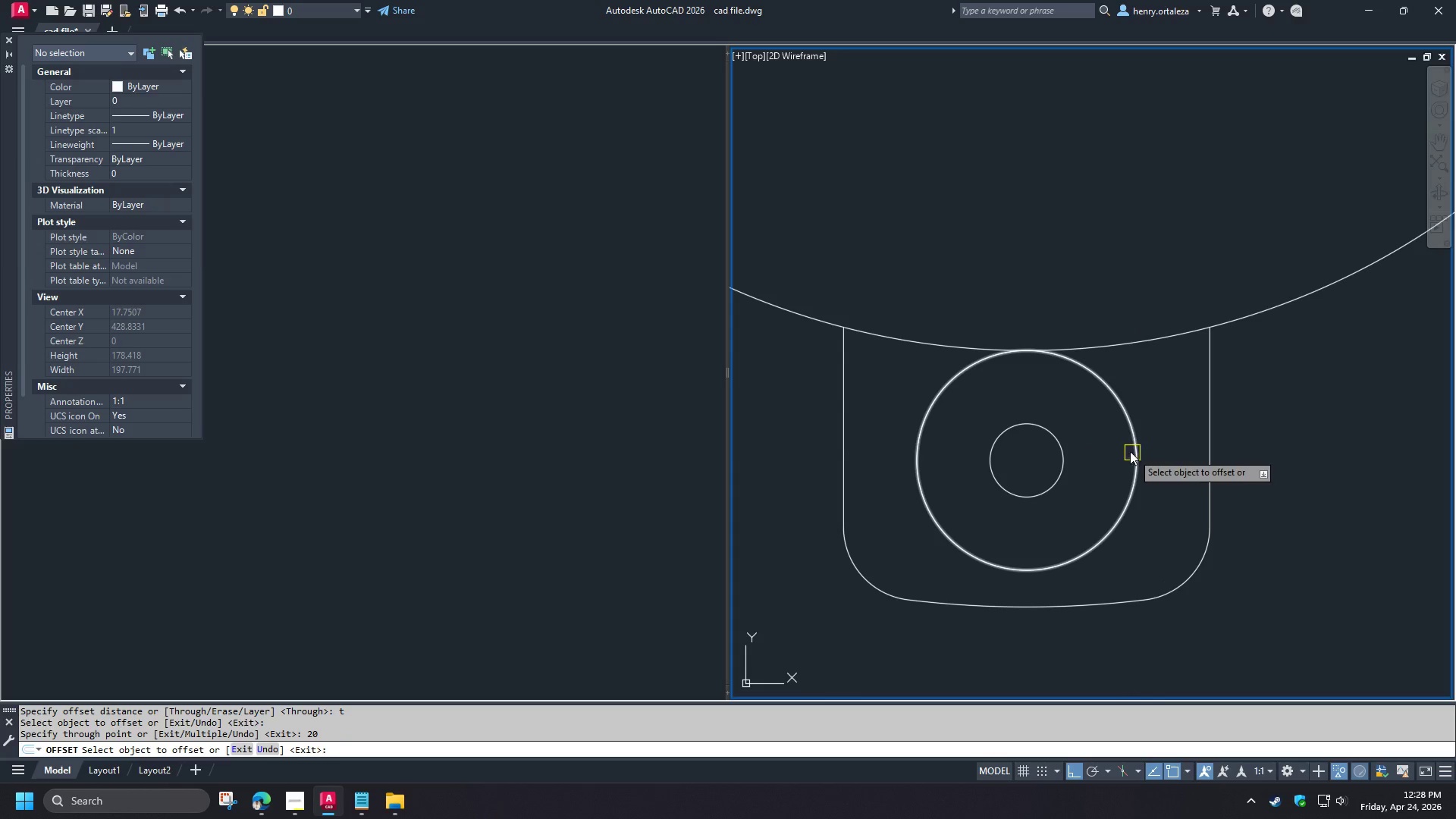 
key(Space)
 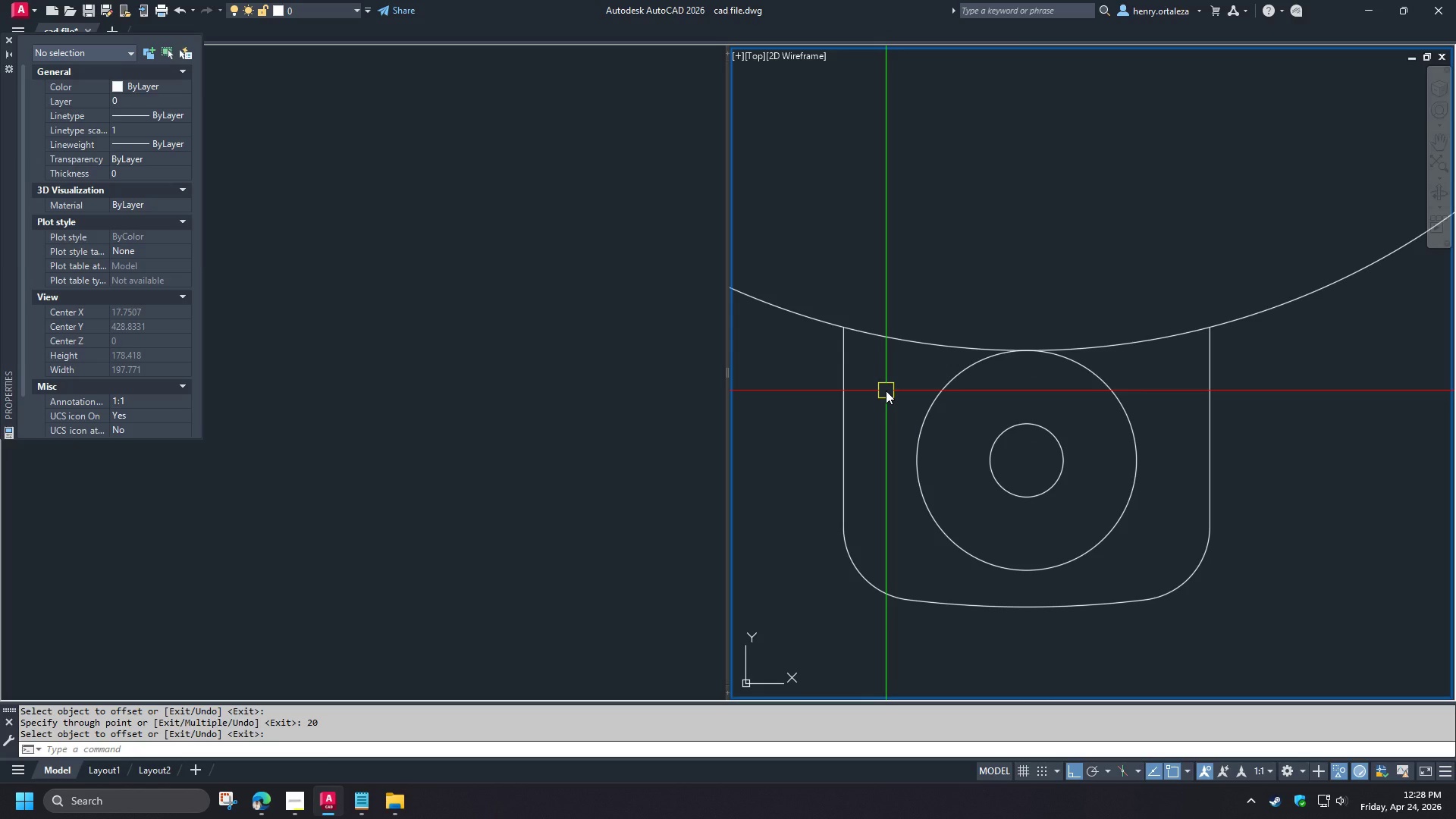 
wait(42.17)
 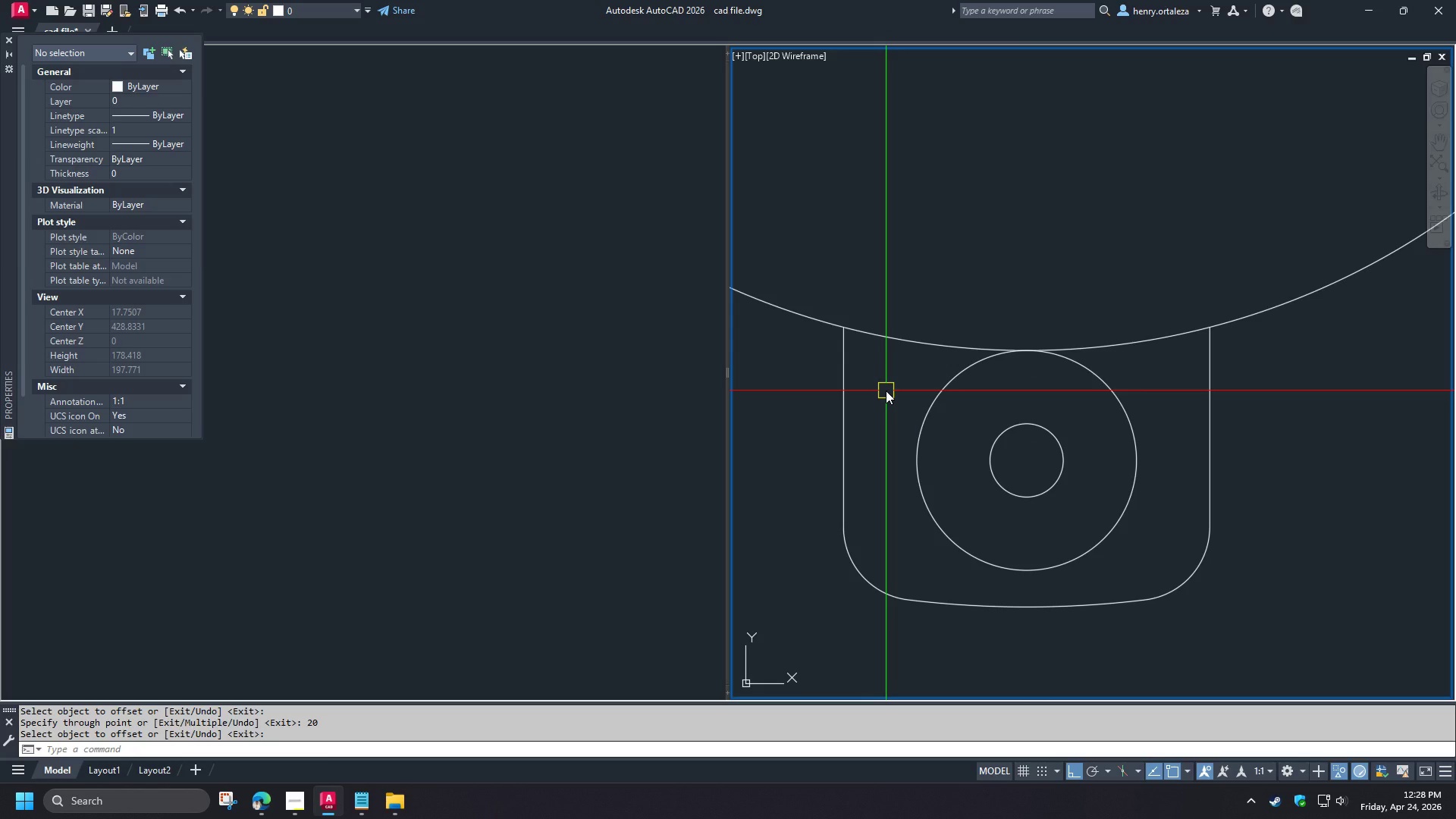 
key(O)
 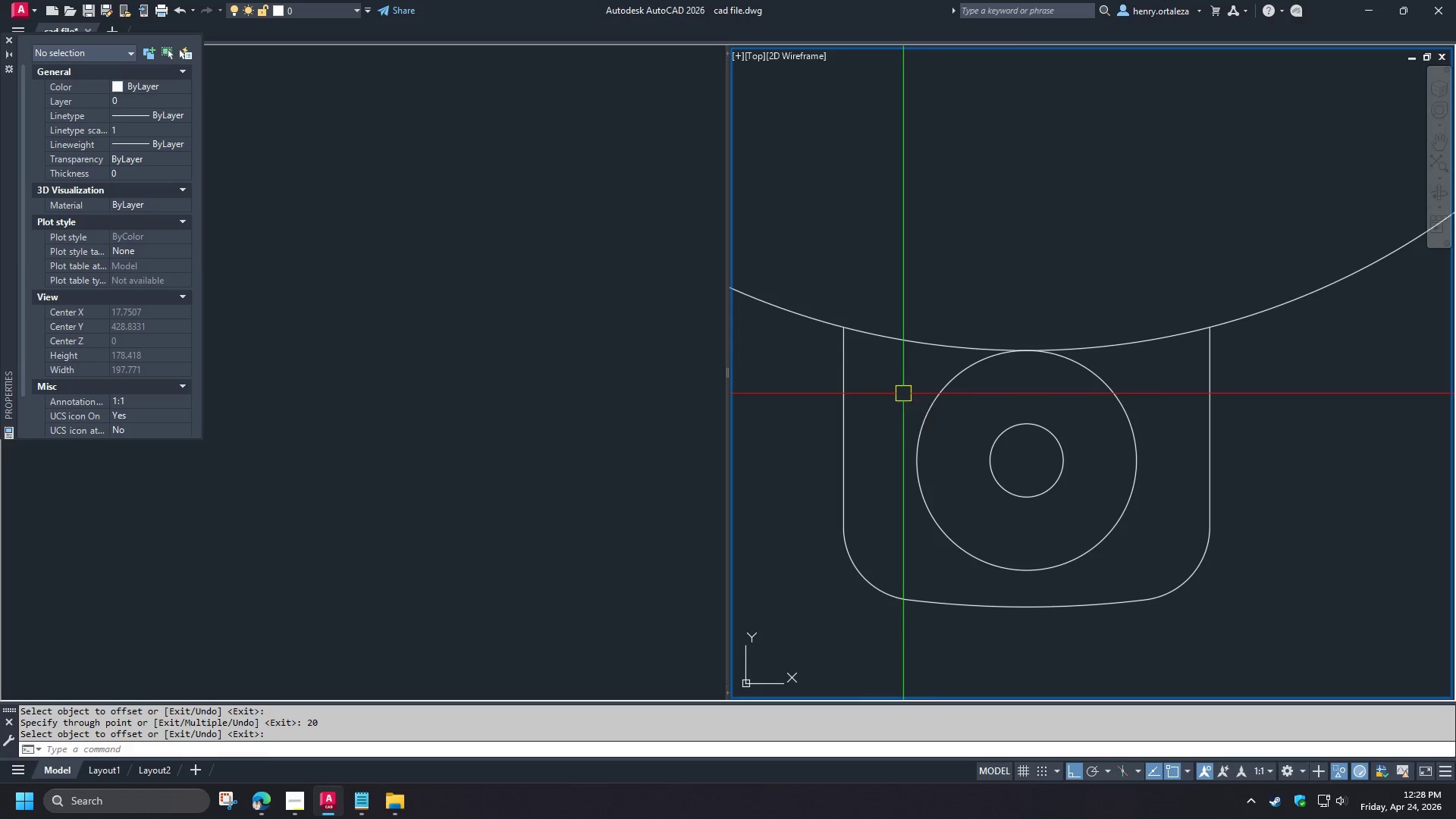 
key(Space)
 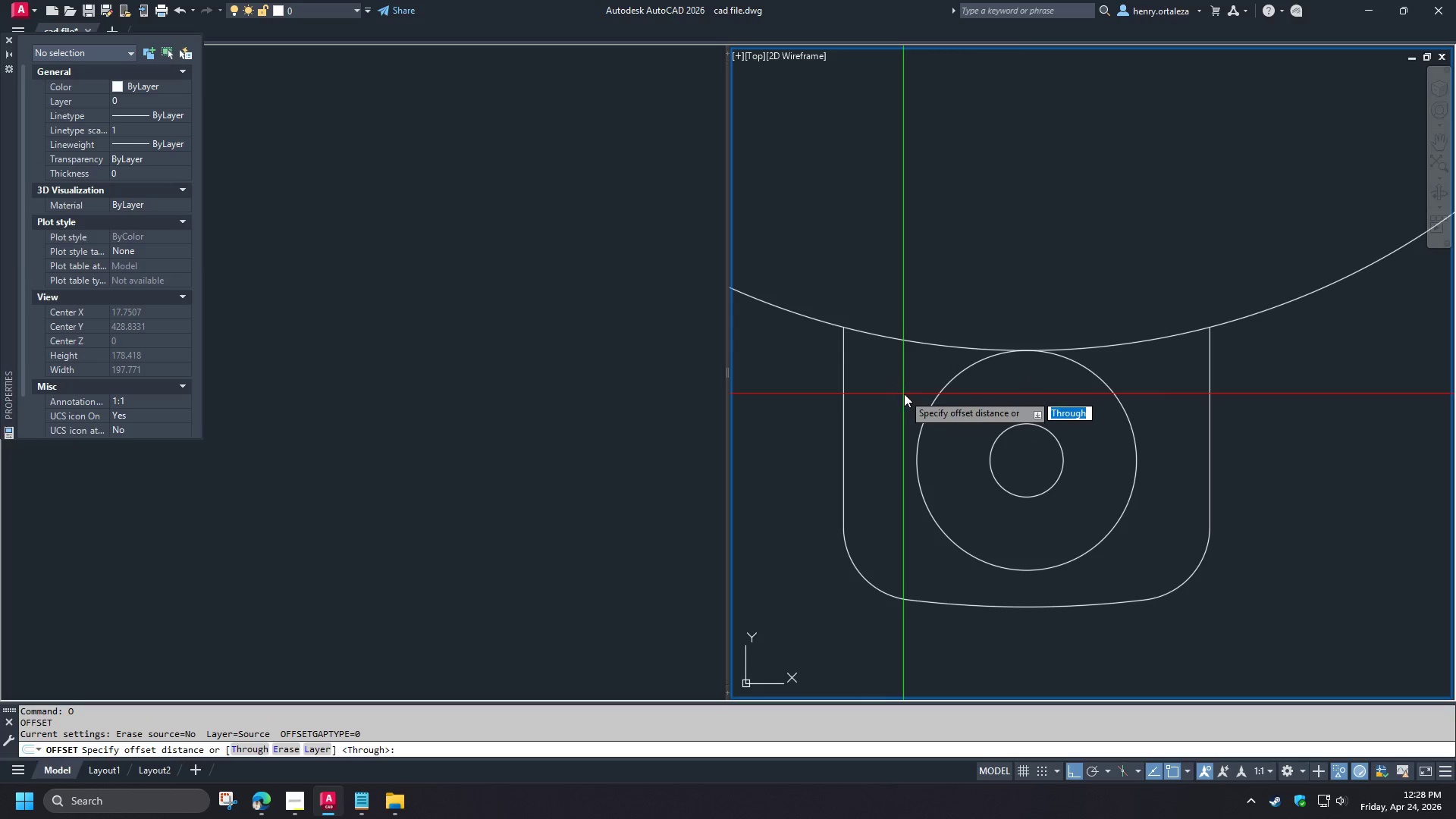 
key(T)
 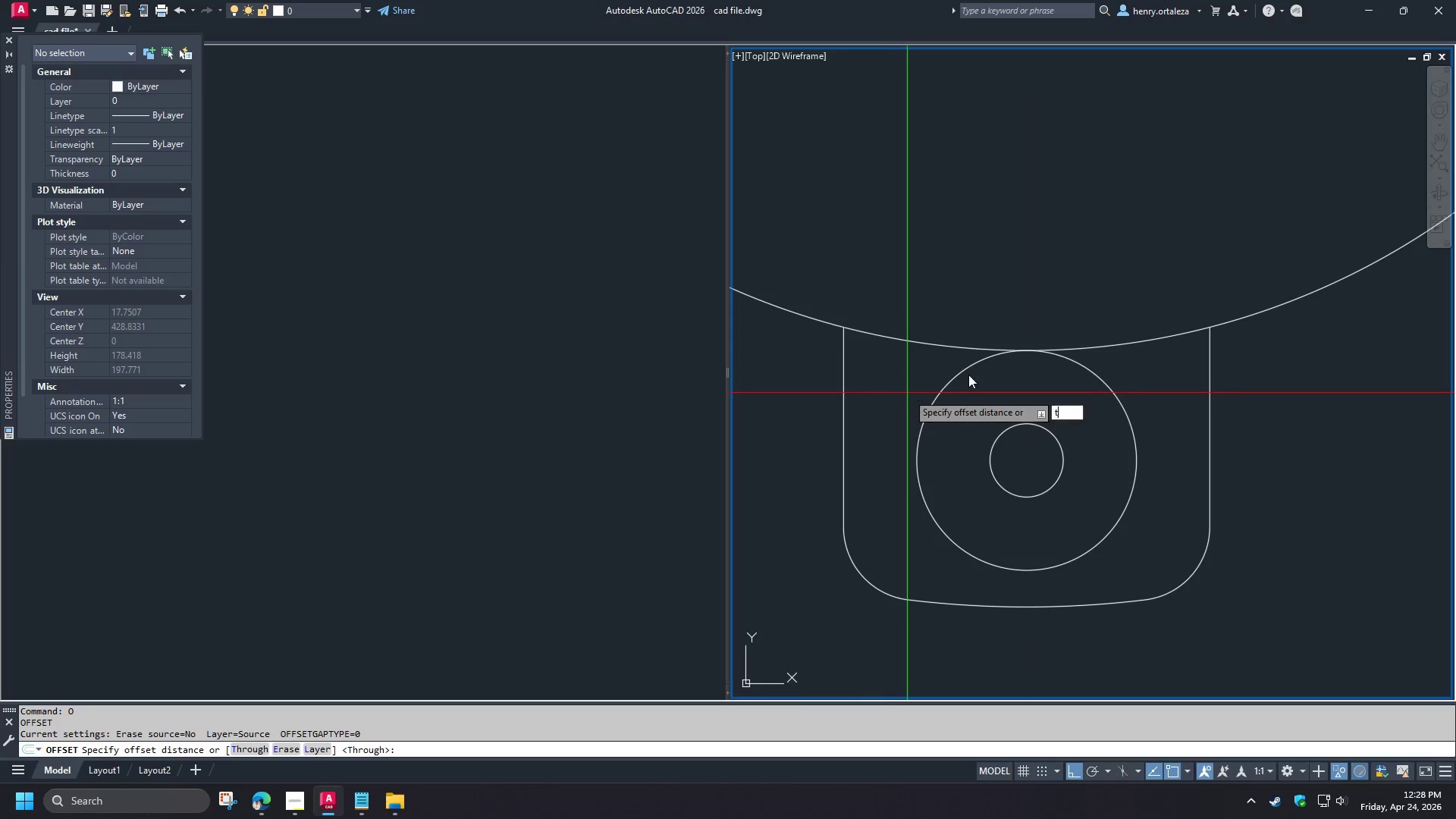 
key(Space)
 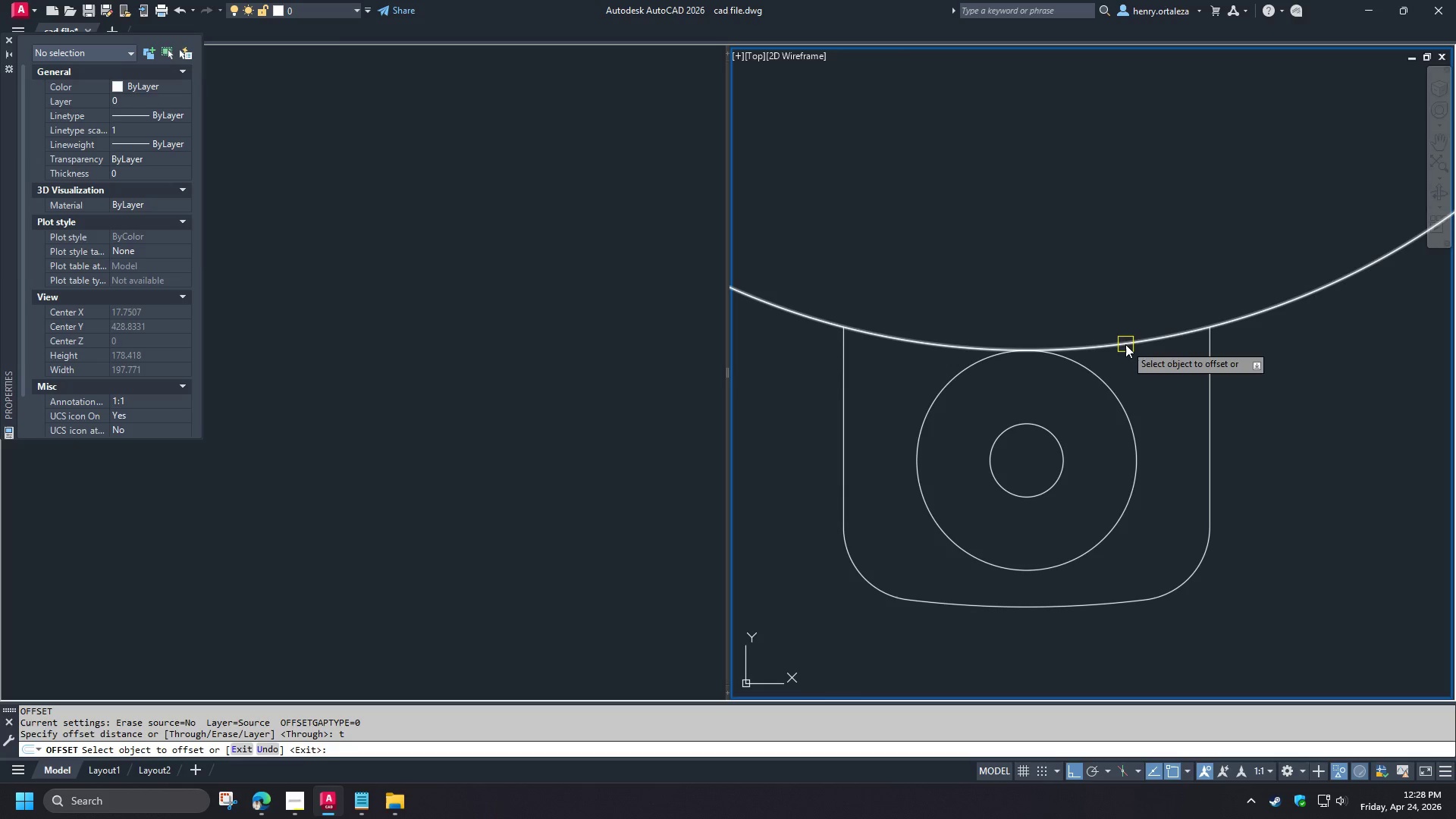 
scroll: coordinate [1136, 355], scroll_direction: down, amount: 5.0
 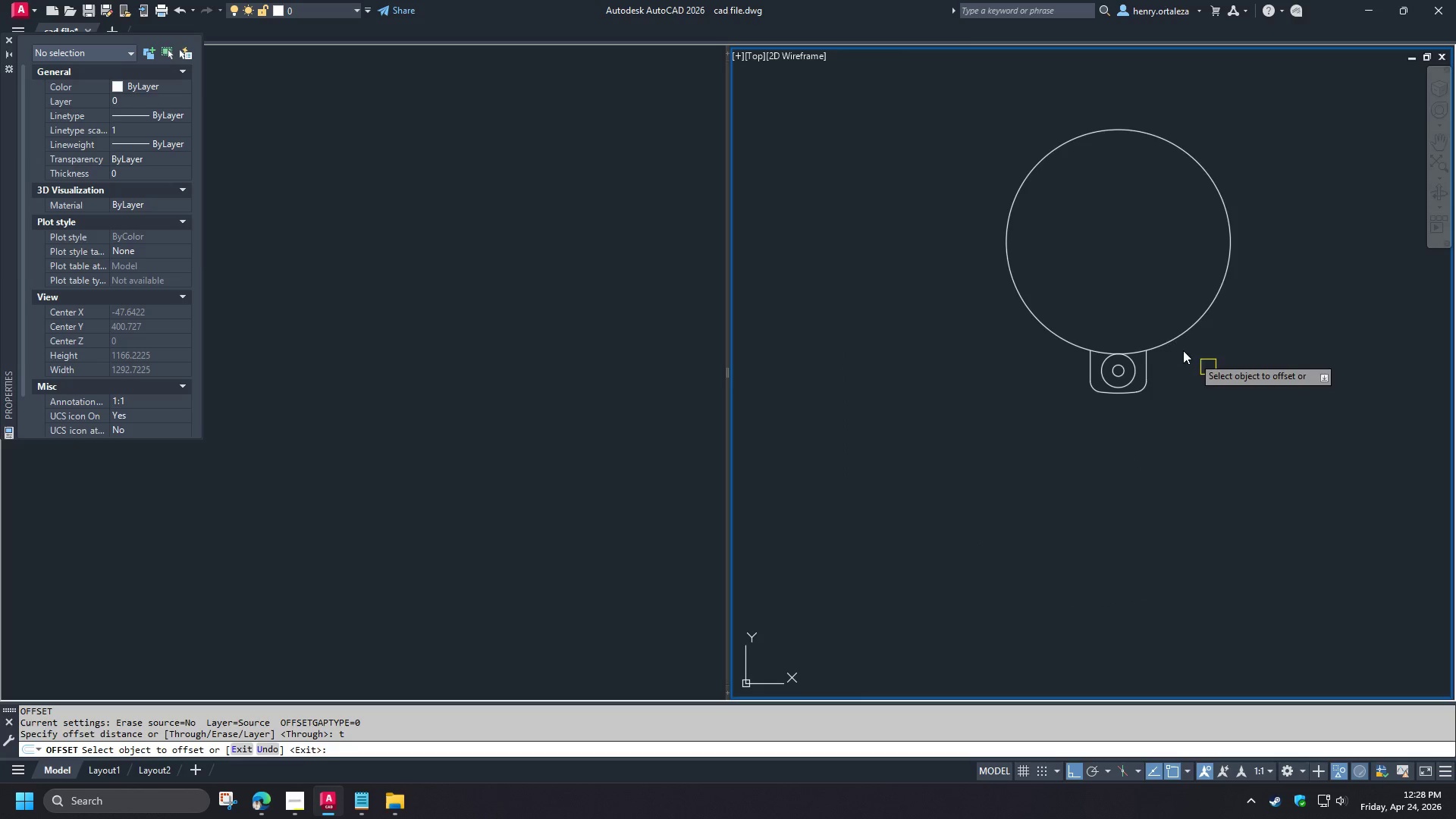 
scroll: coordinate [1083, 367], scroll_direction: up, amount: 3.0
 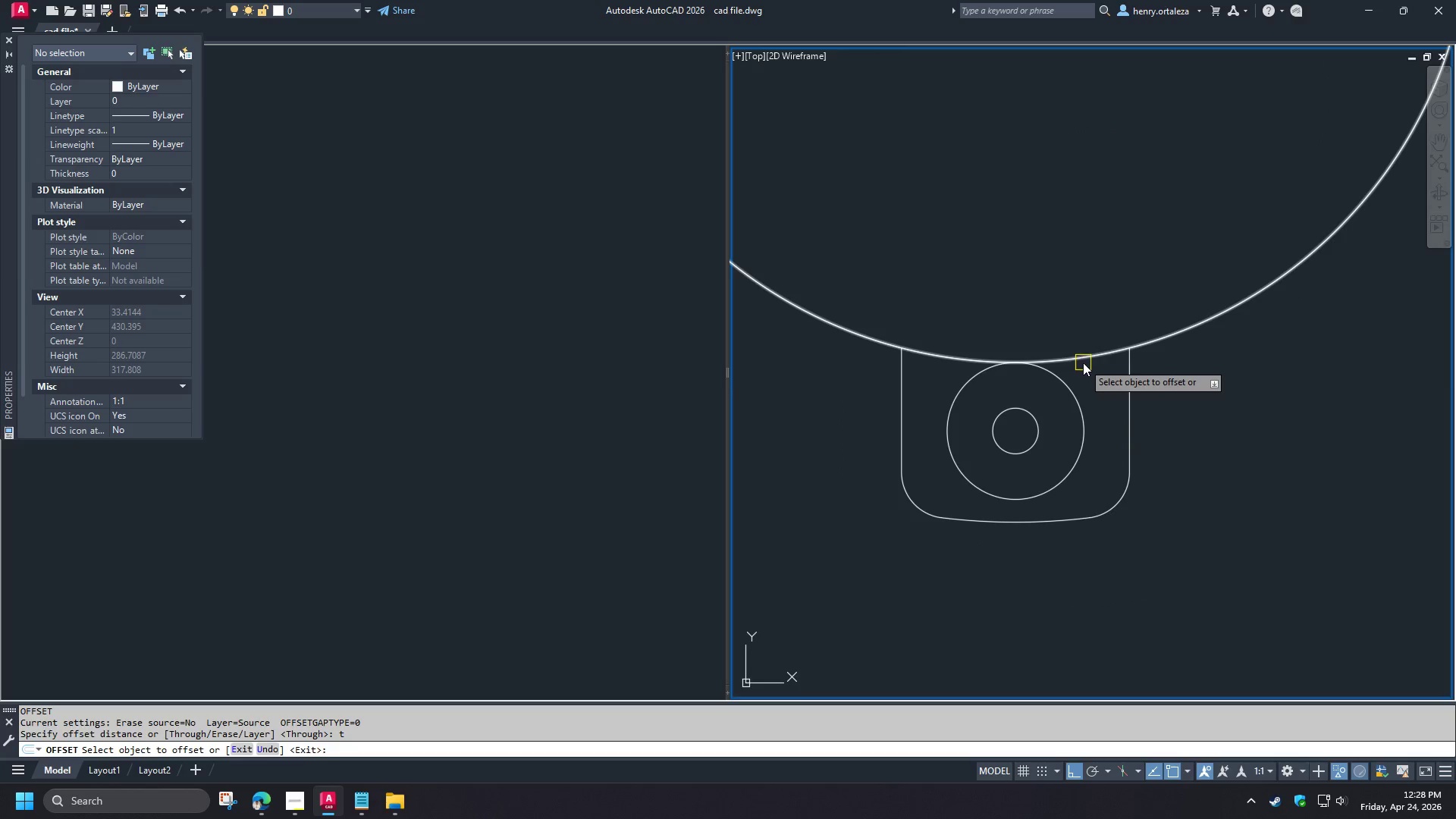 
left_click([1083, 362])
 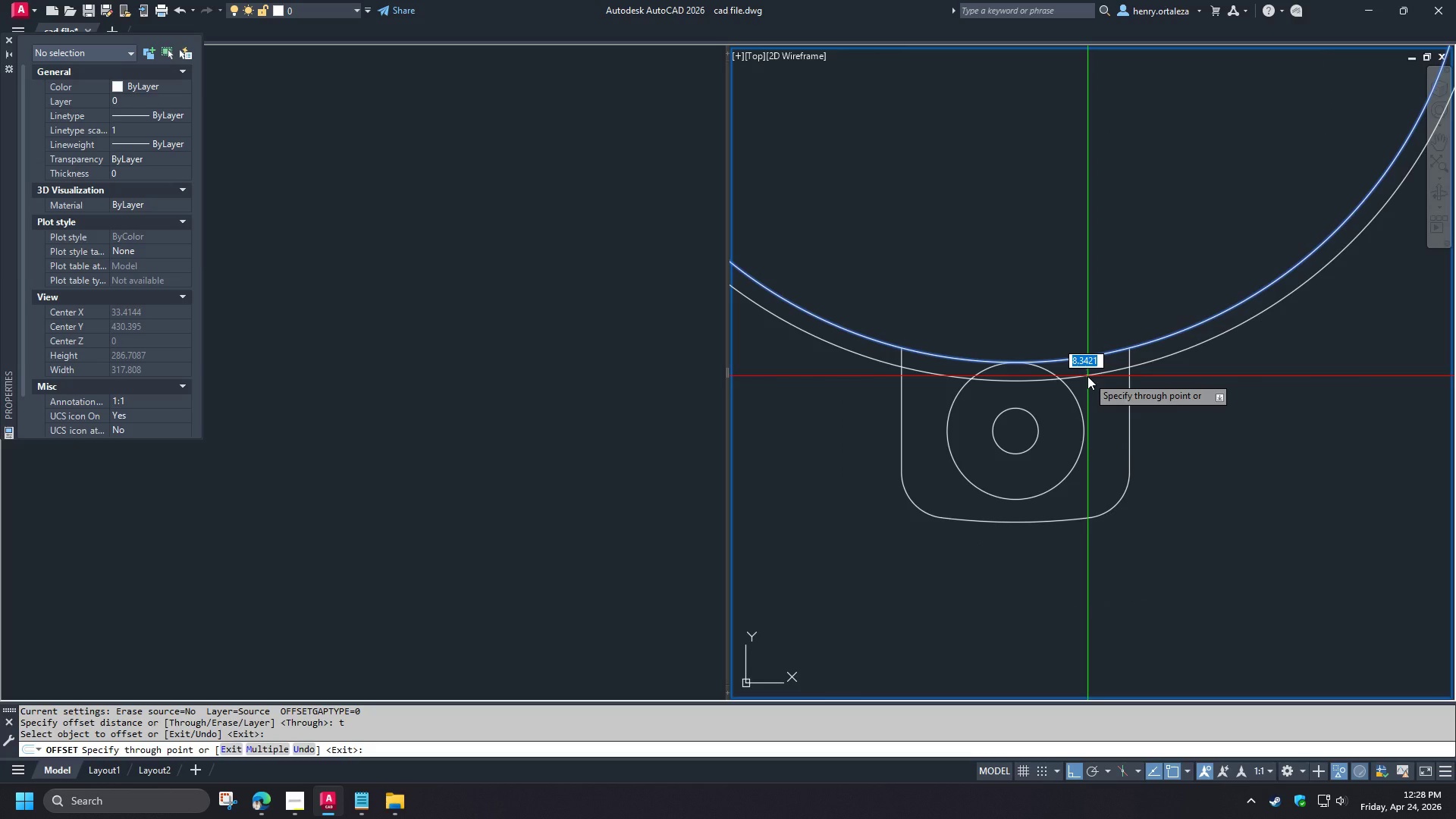 
key(Numpad1)
 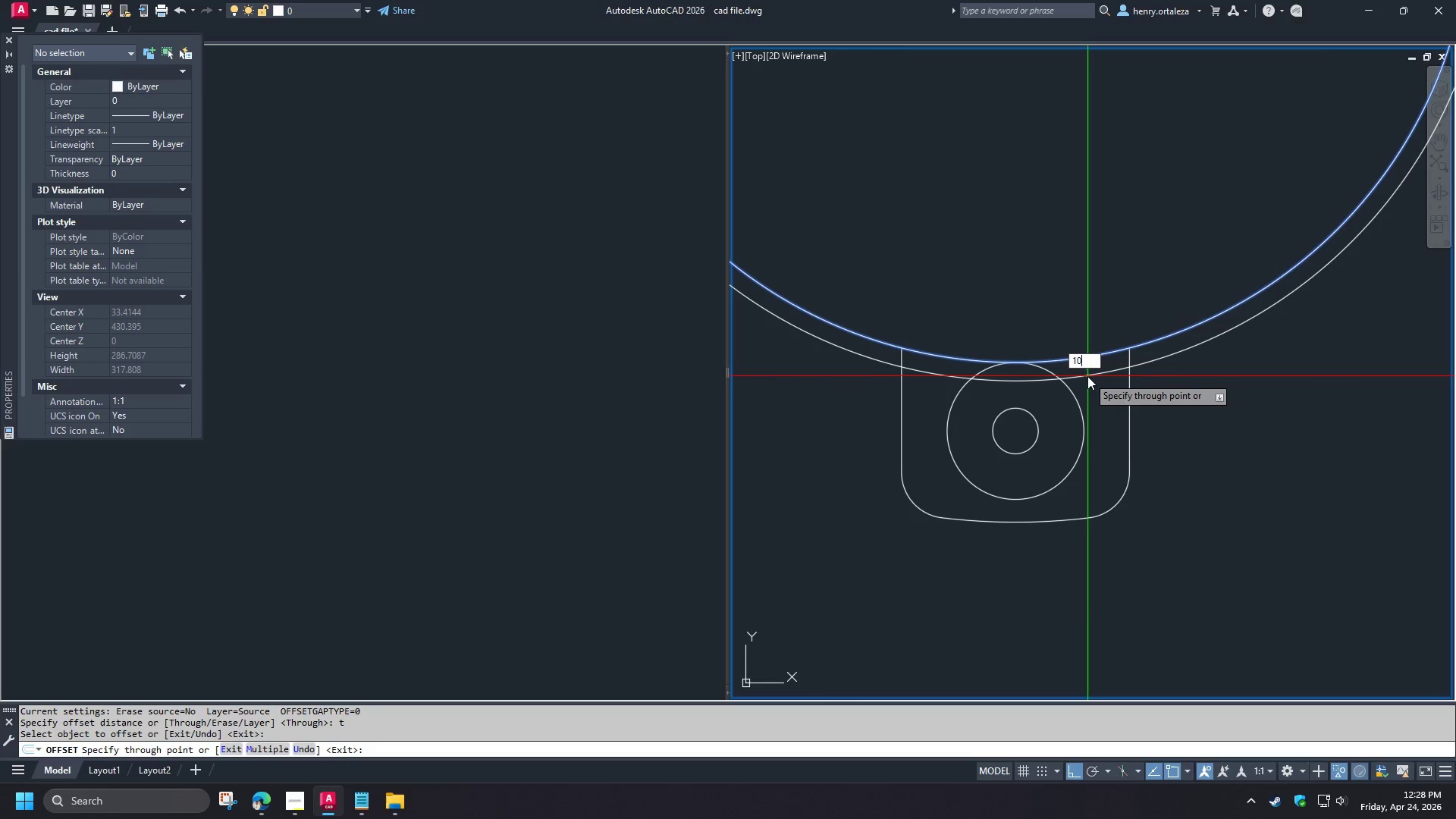 
key(Numpad0)
 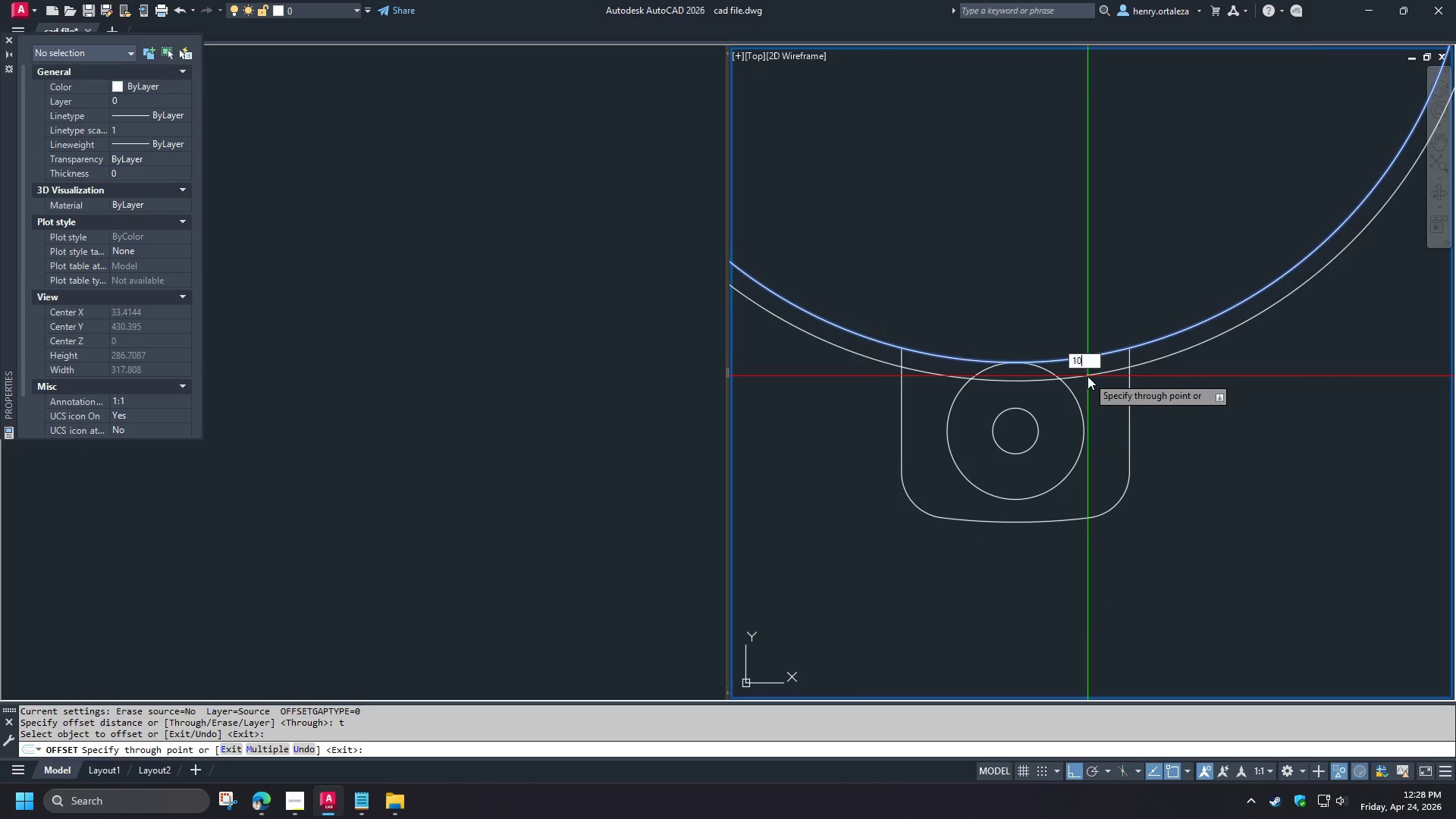 
key(NumpadEnter)
 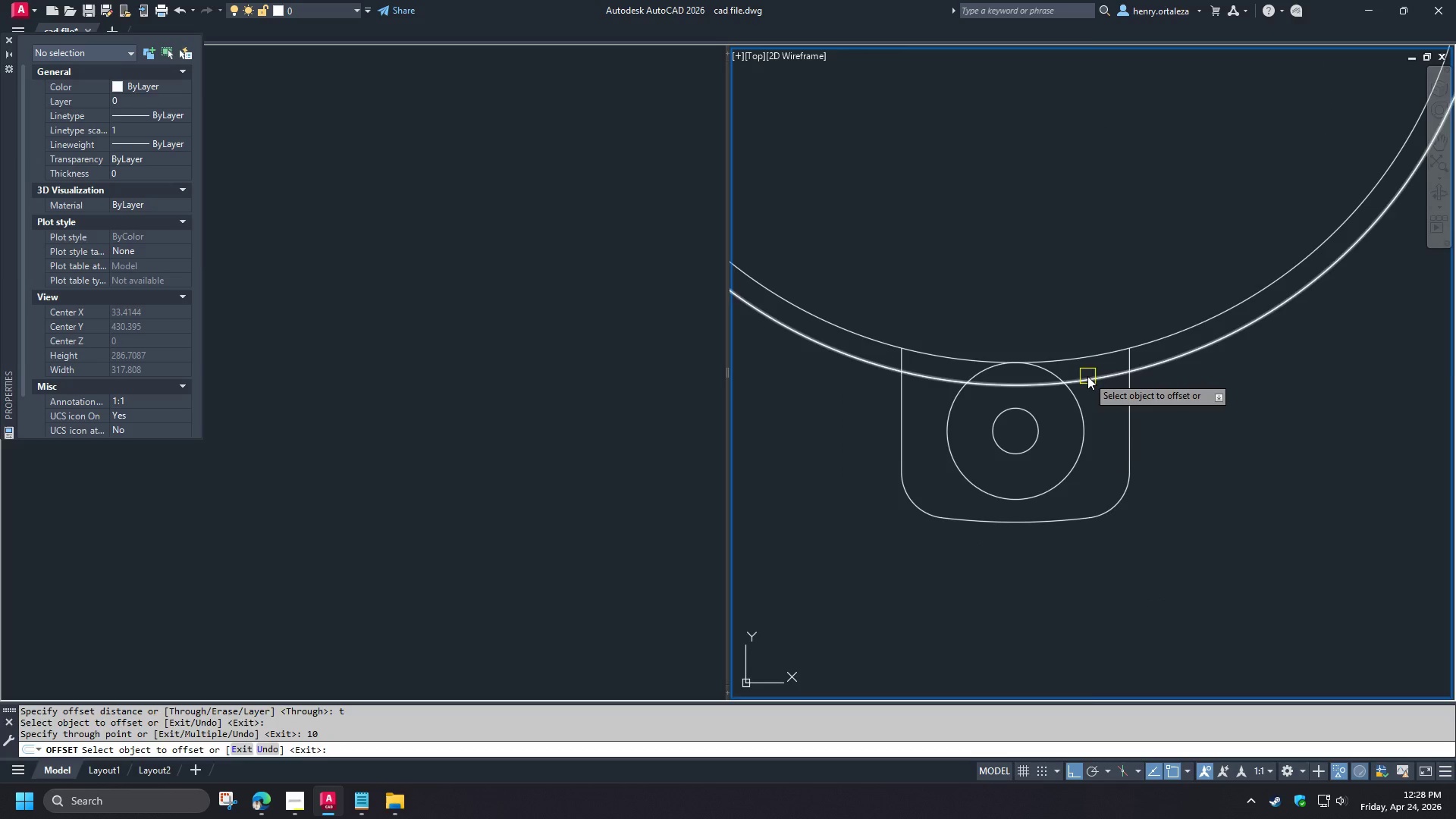 
key(Space)
 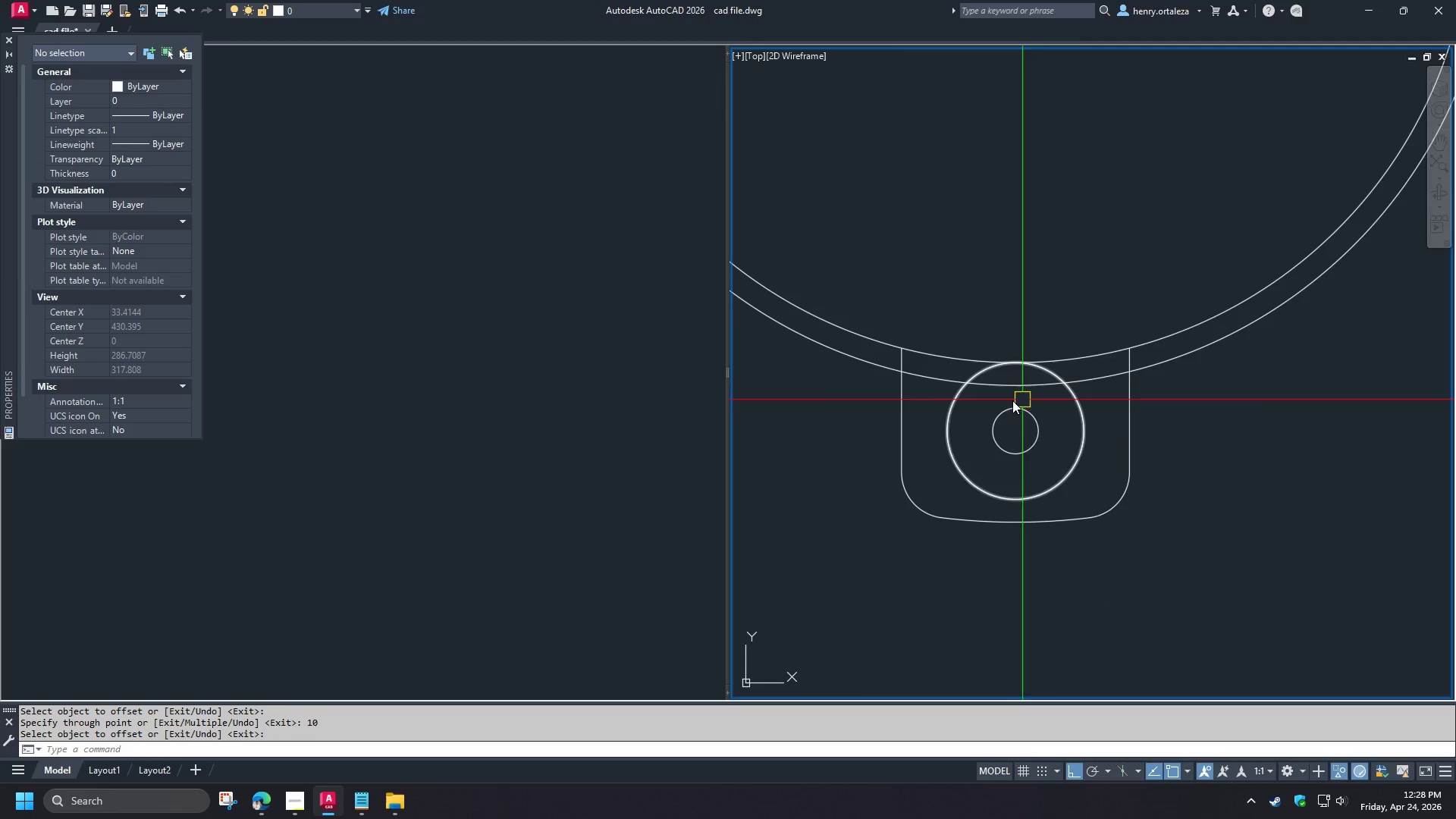 
scroll: coordinate [1012, 401], scroll_direction: up, amount: 1.0
 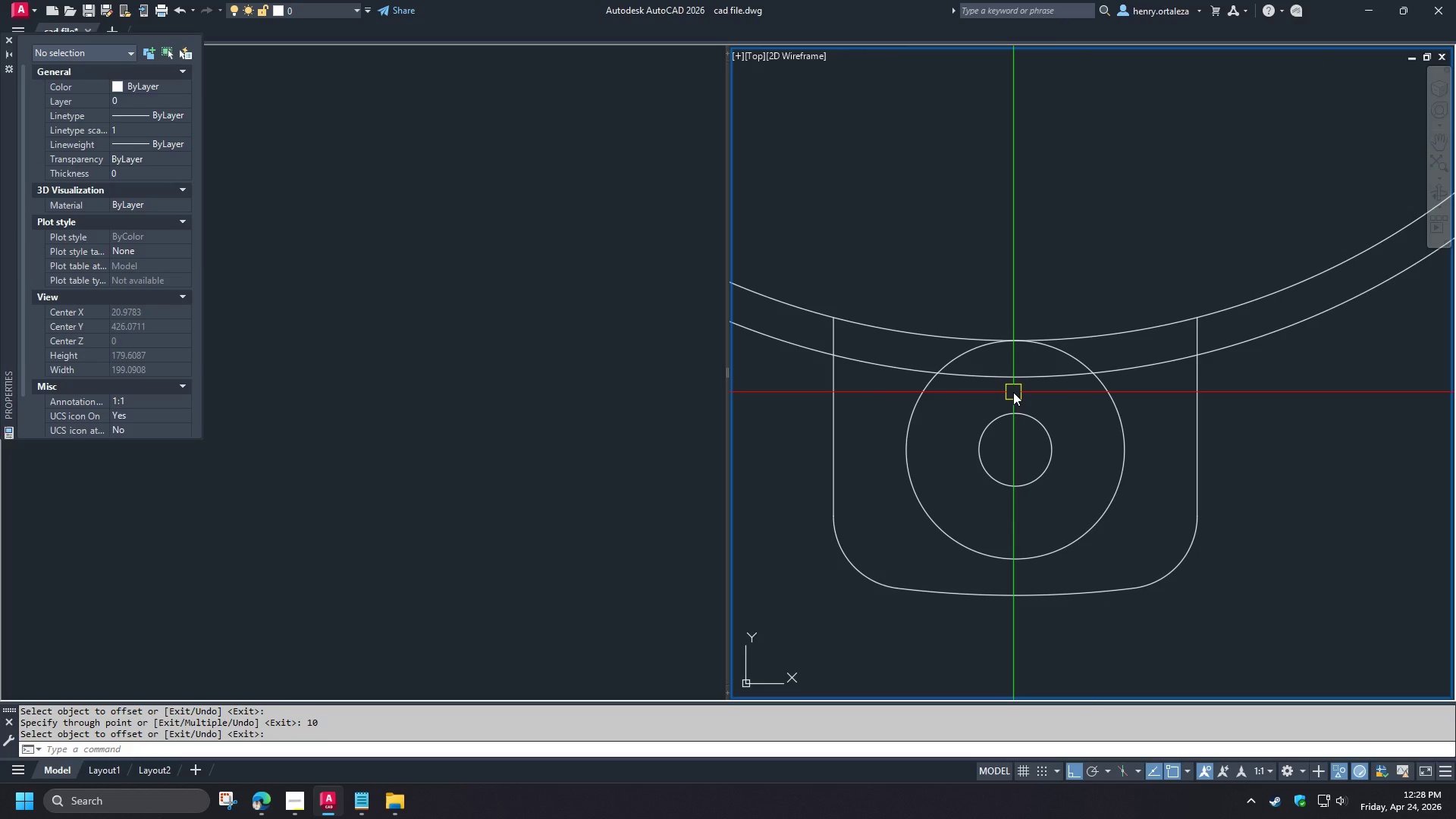 
key(L)
 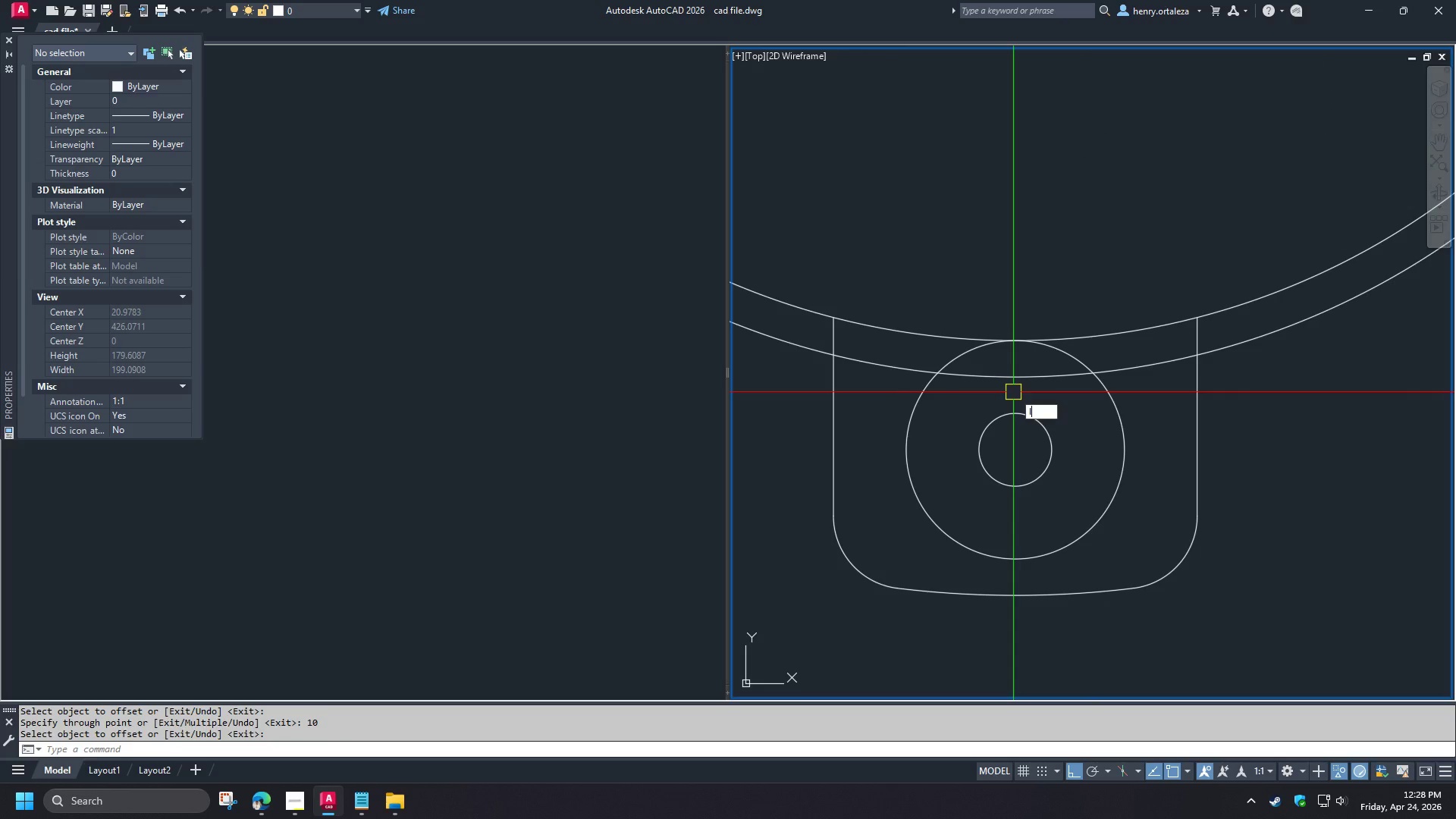 
key(Space)
 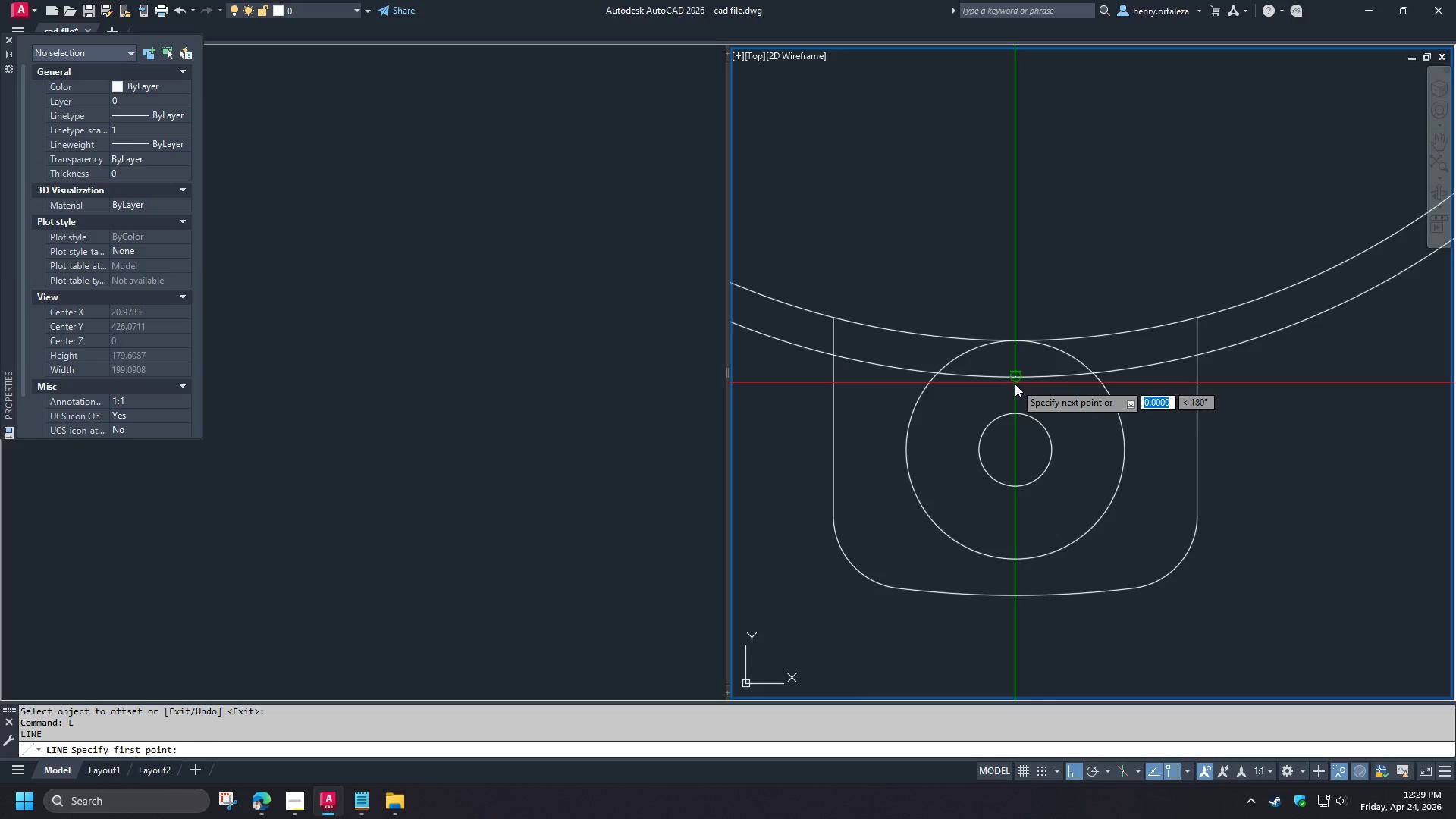 
left_click([788, 391])
 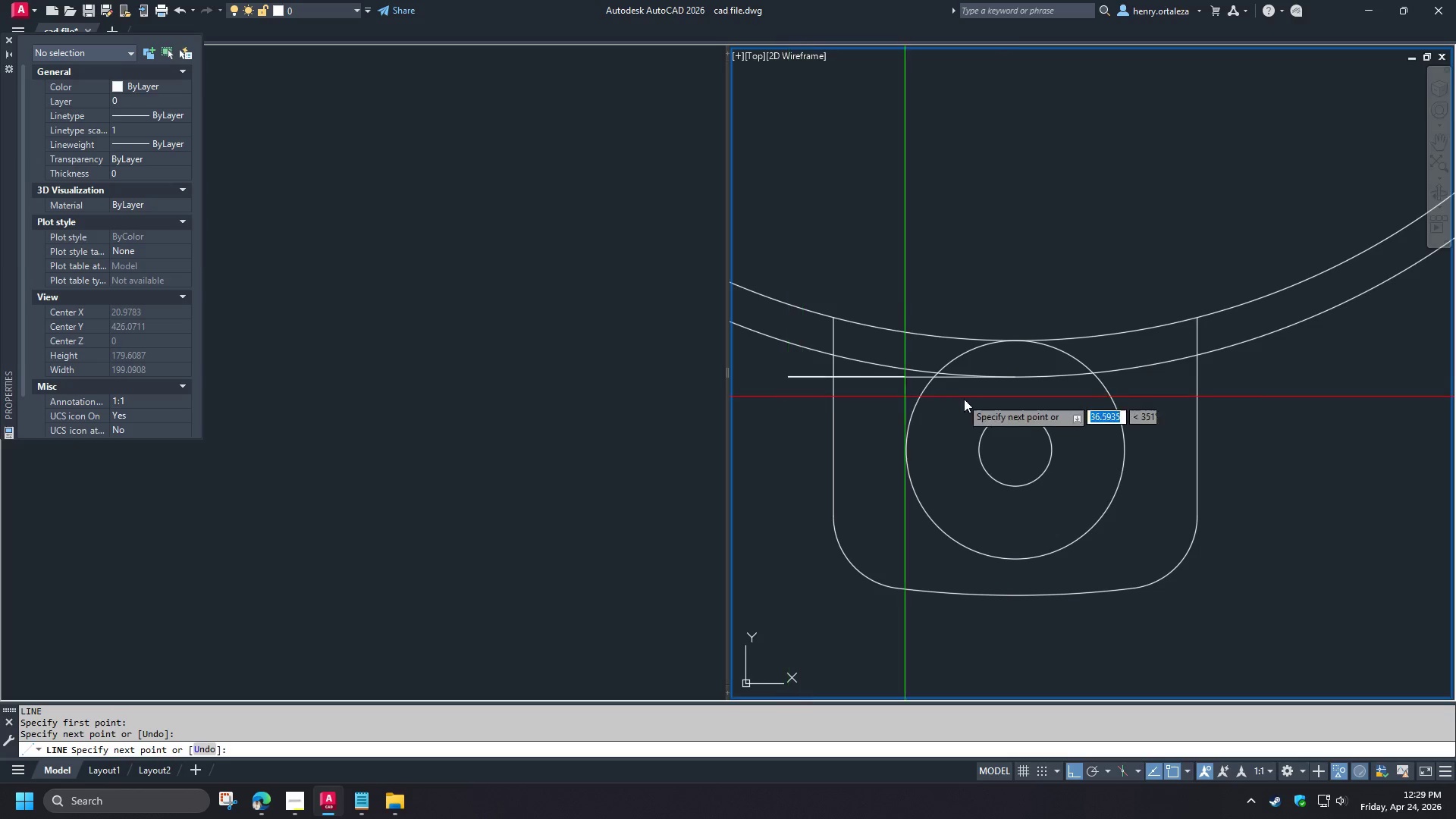 
type( ex )
 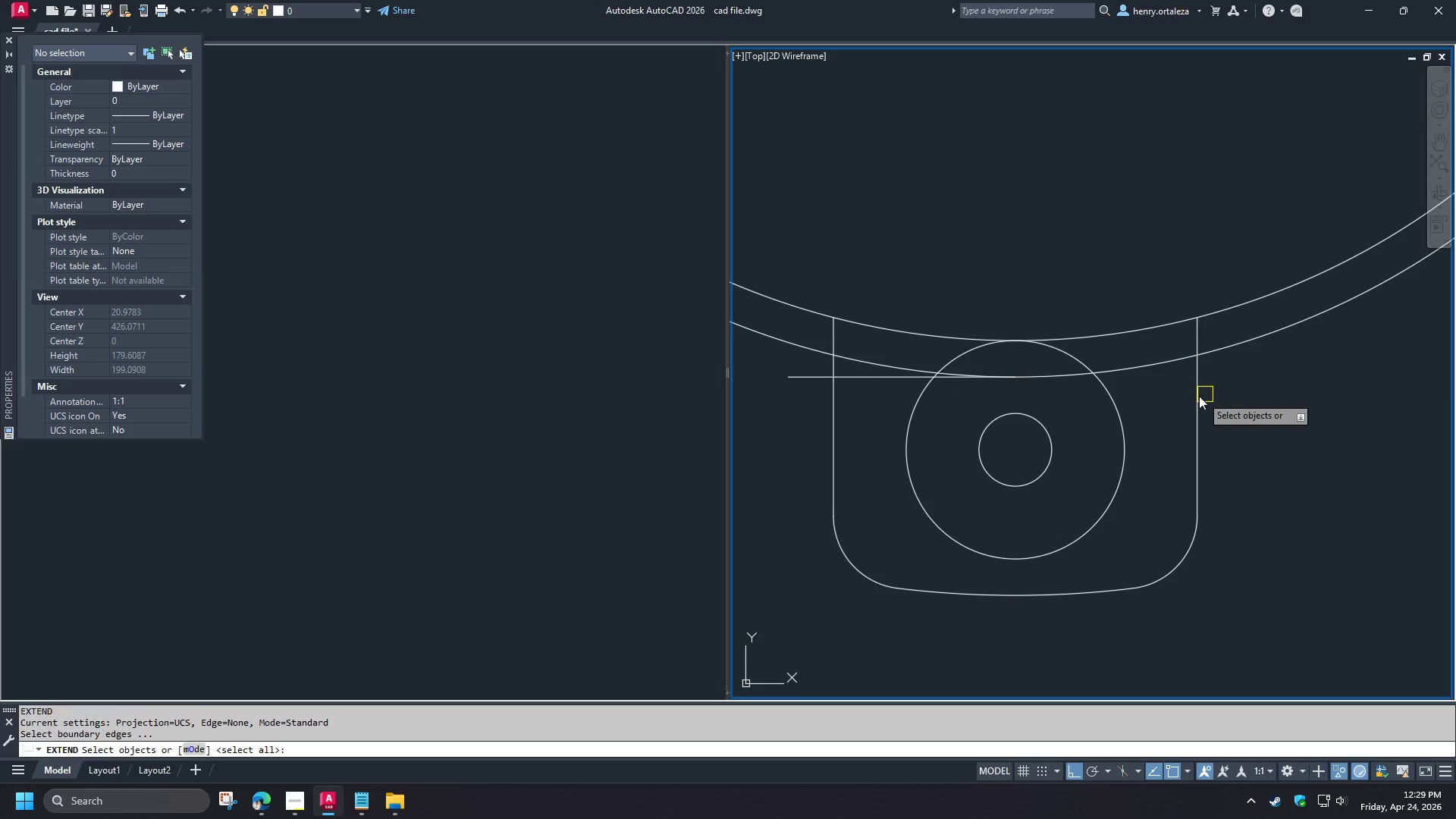 
left_click([1197, 396])
 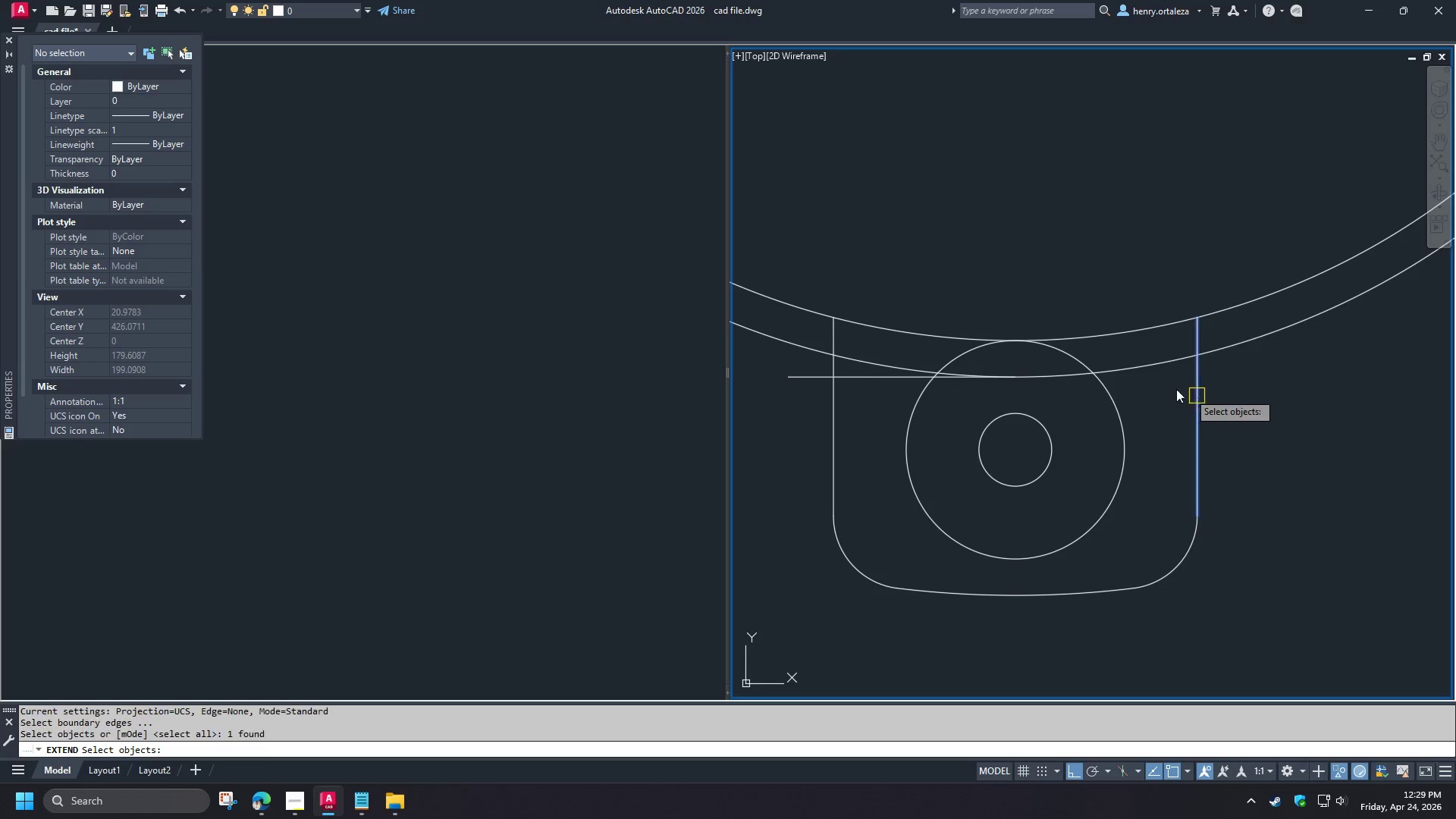 
key(Space)
 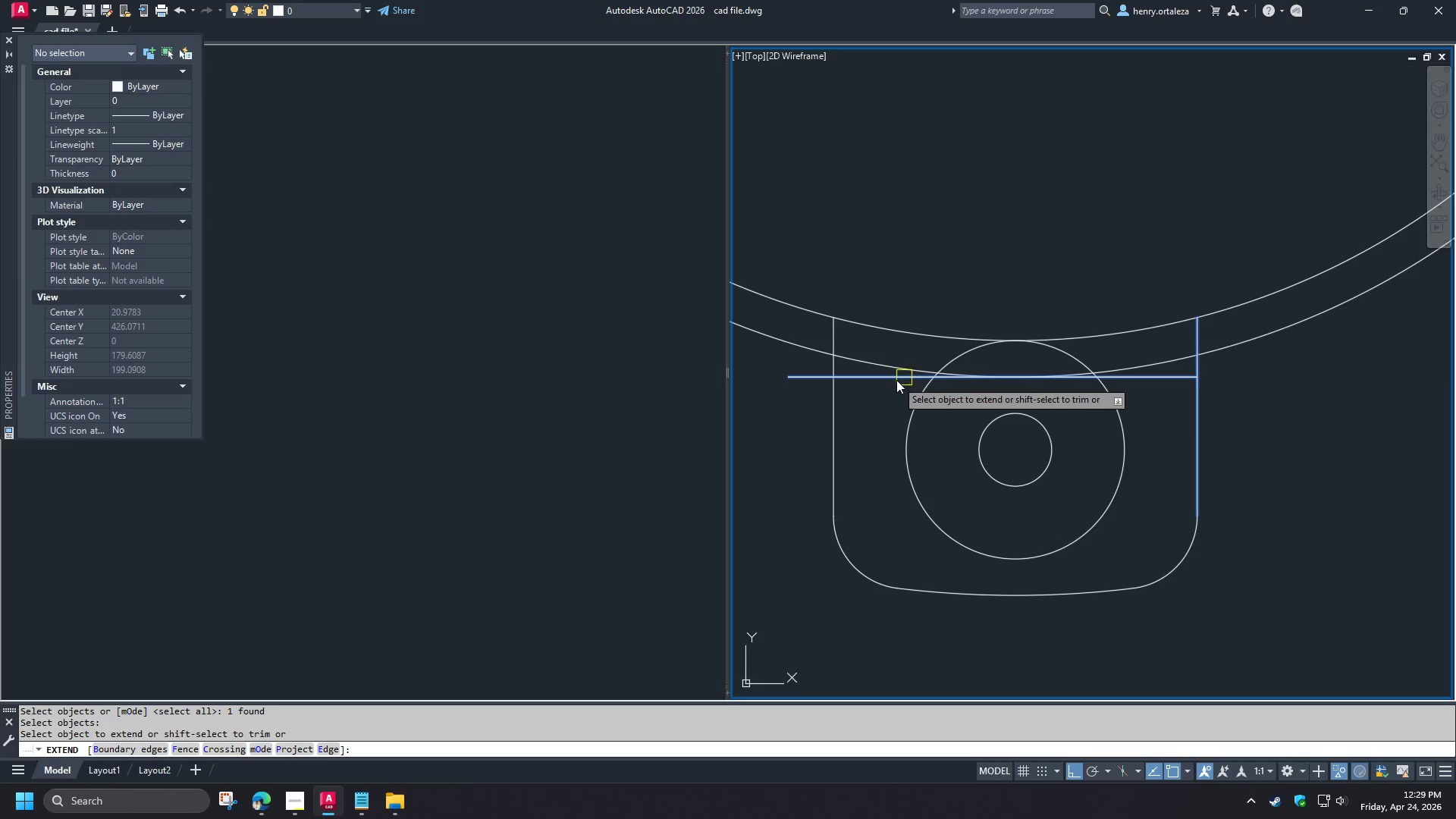 
left_click([896, 380])
 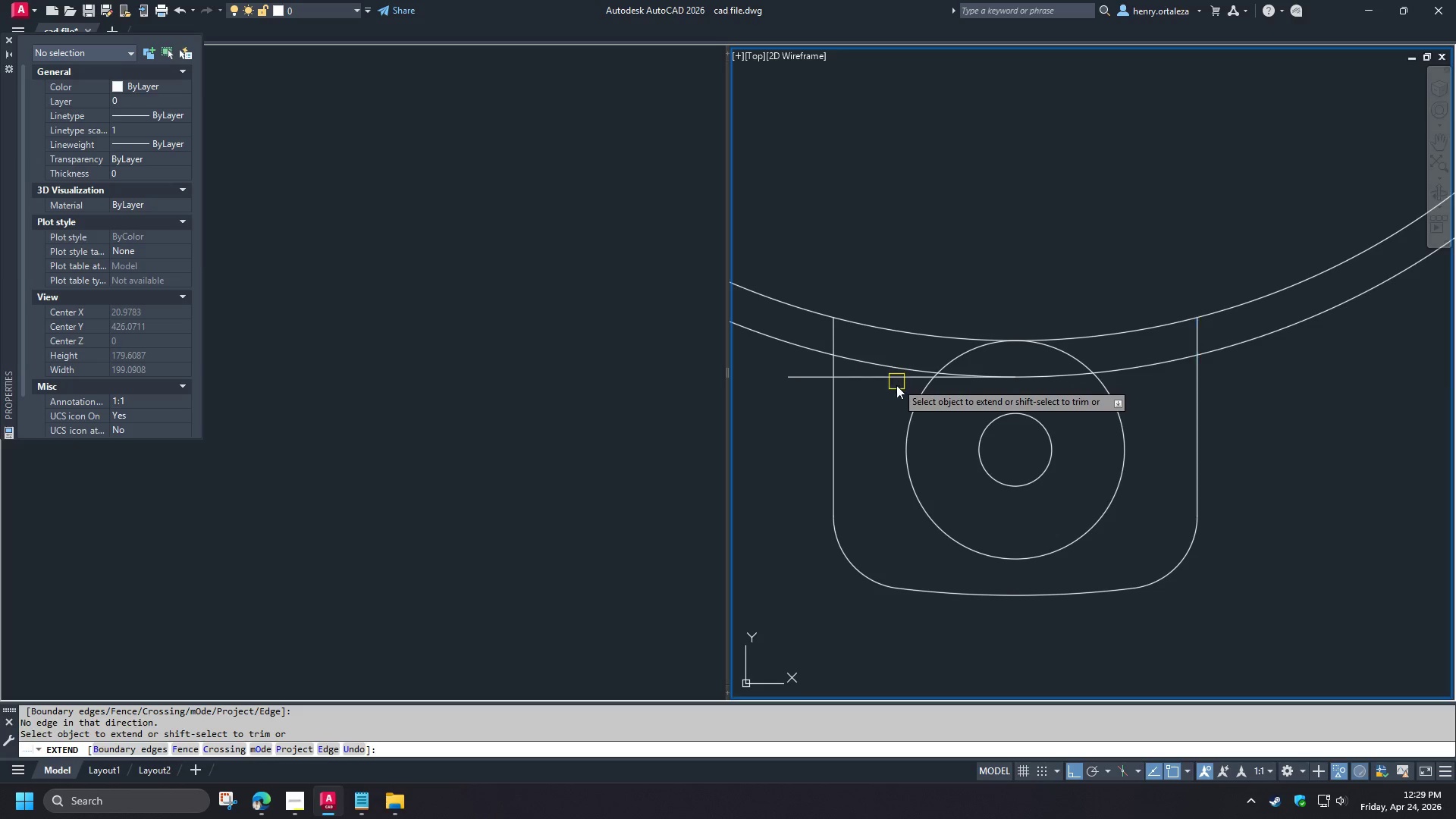 
key(Space)
 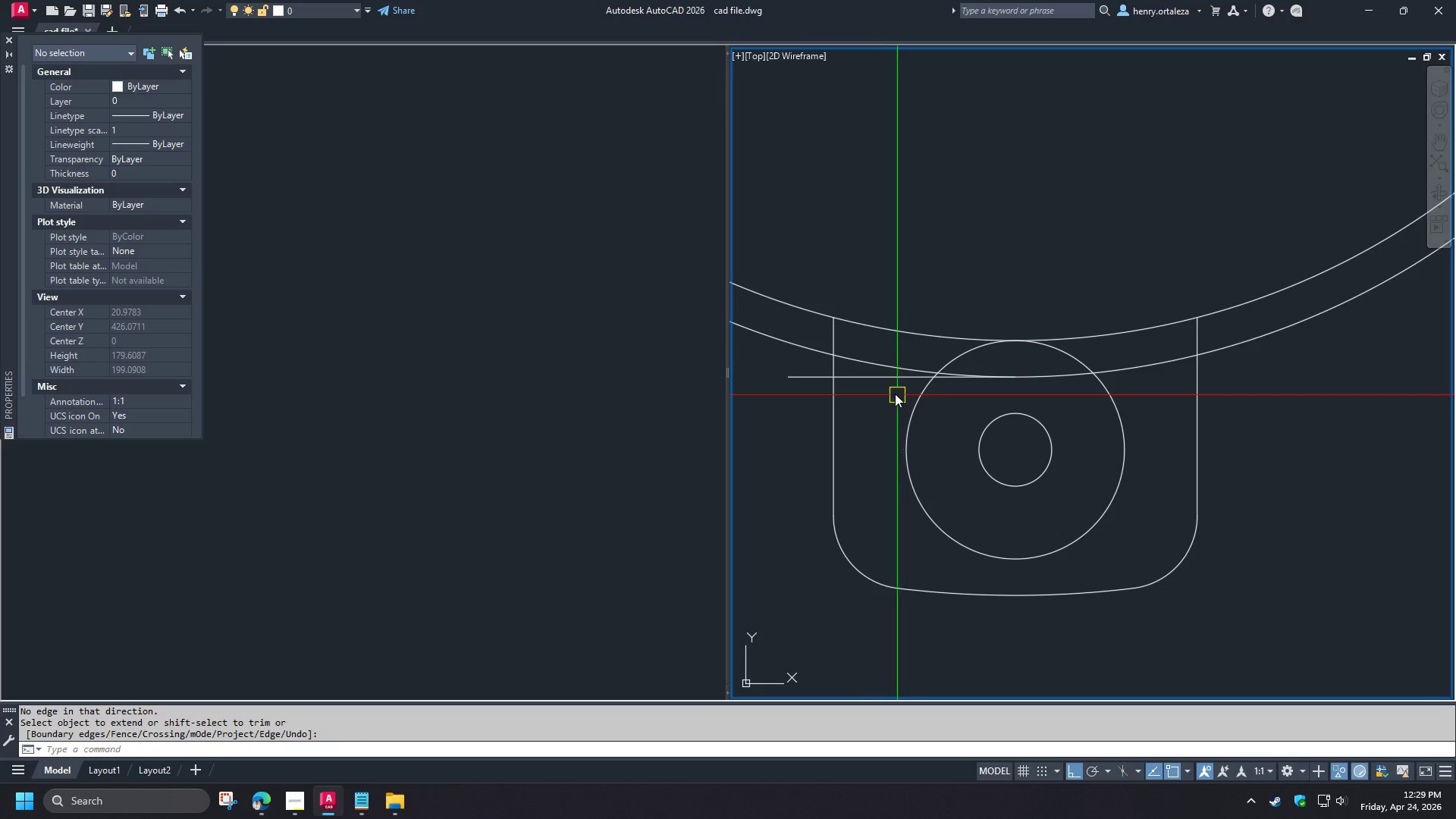 
key(Space)
 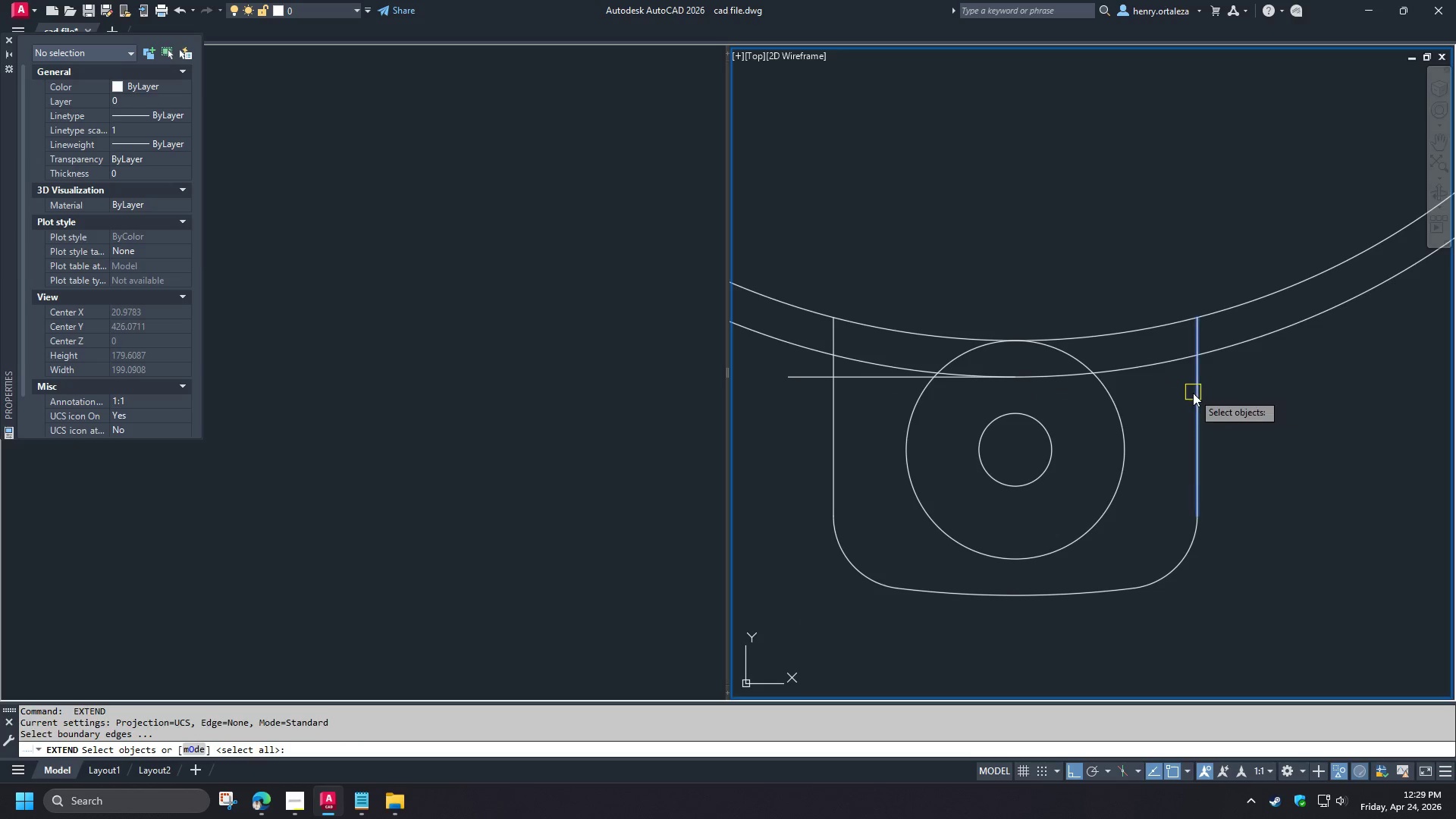 
key(Space)
 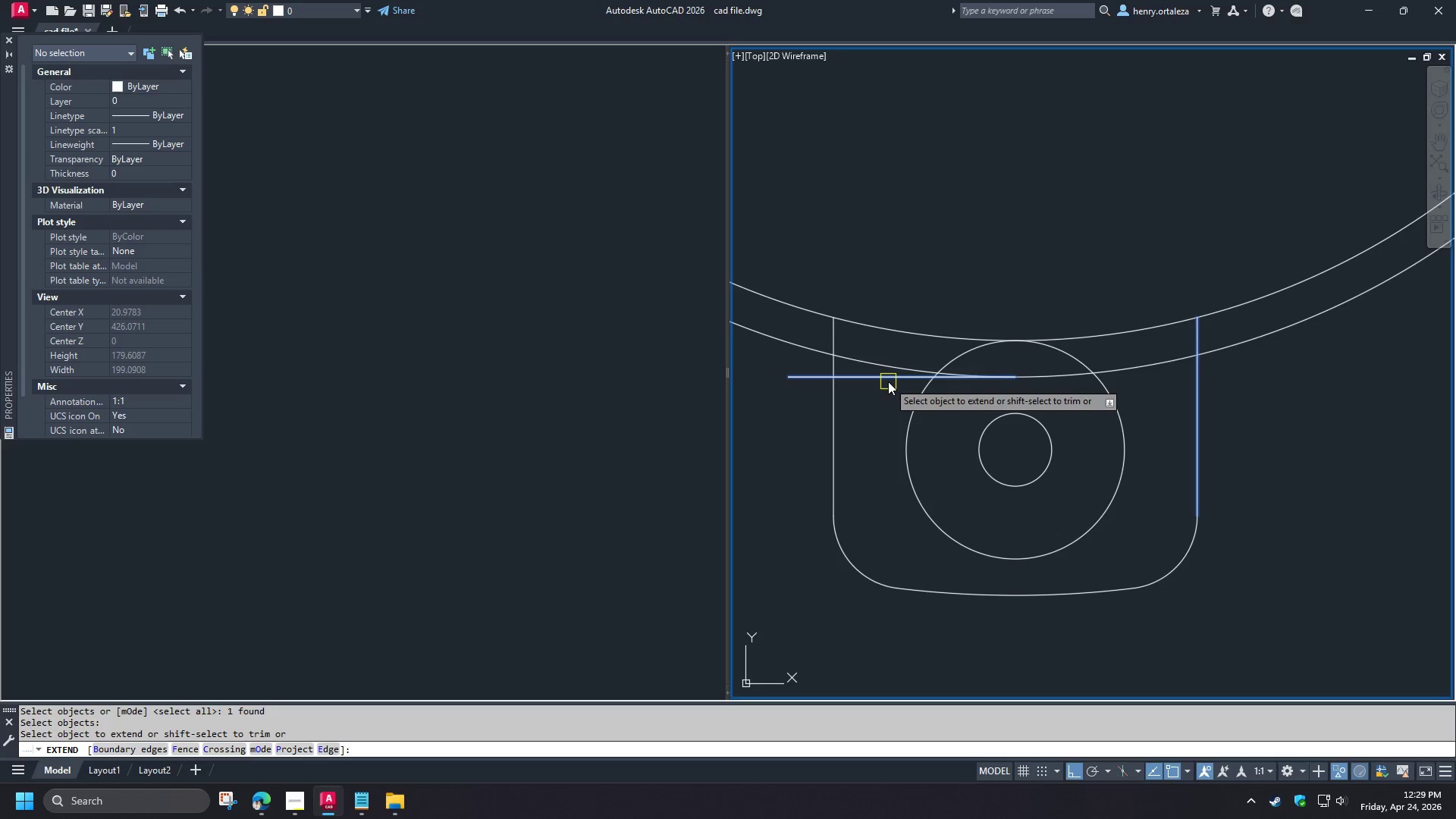 
left_click([888, 381])
 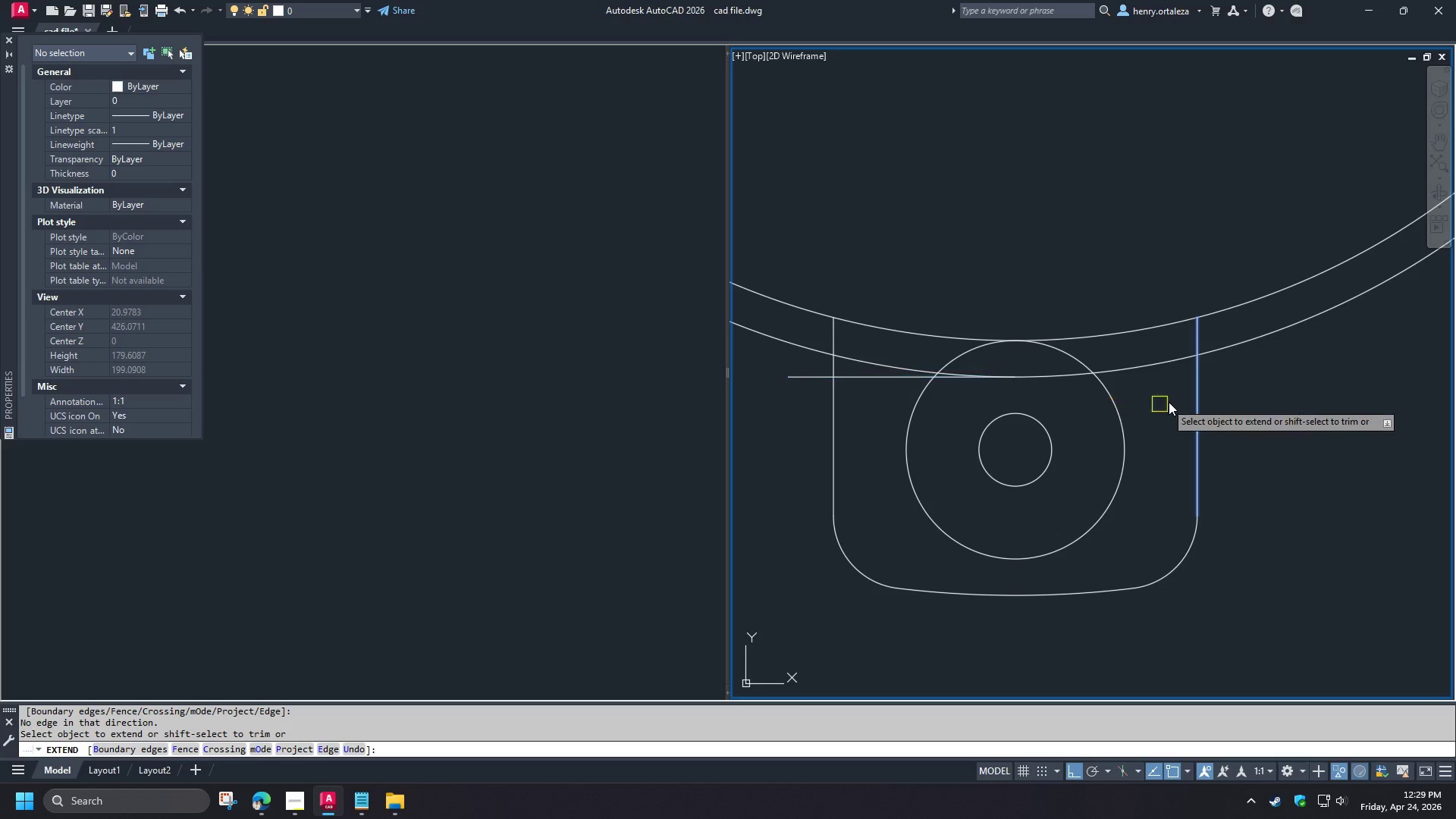 
key(Escape)
type(ex  )
 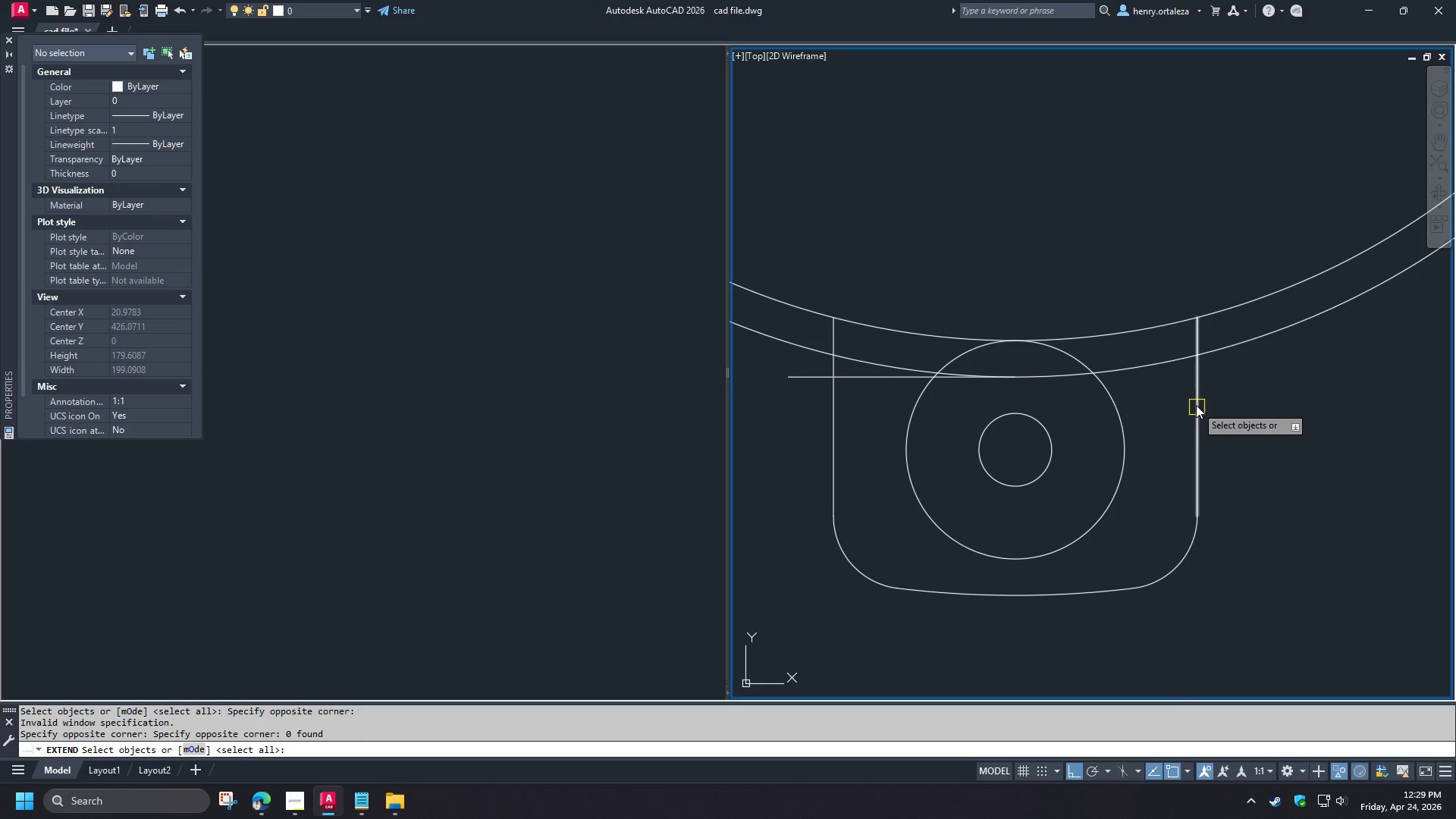 
double_click([1197, 397])
 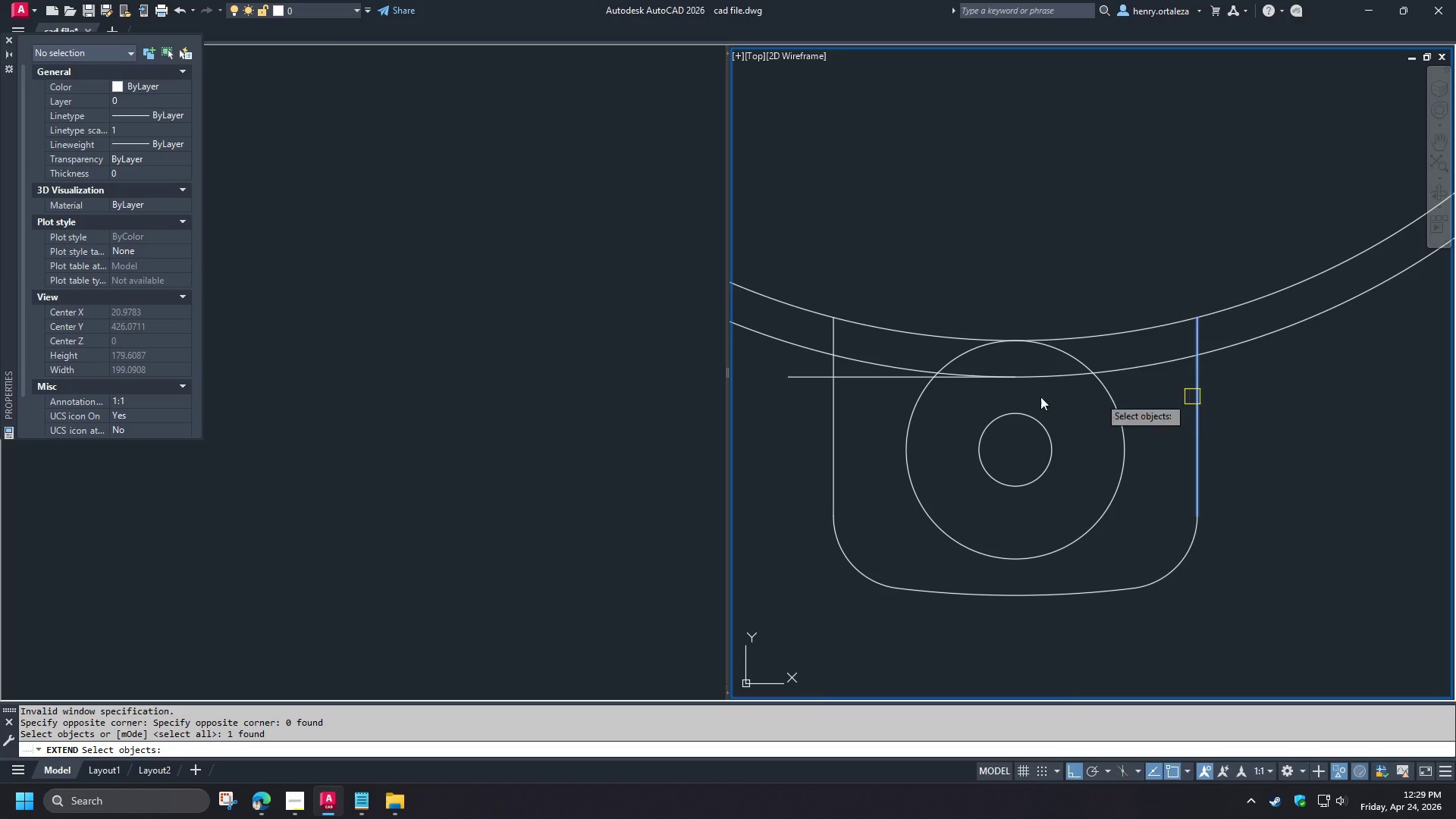 
key(Space)
 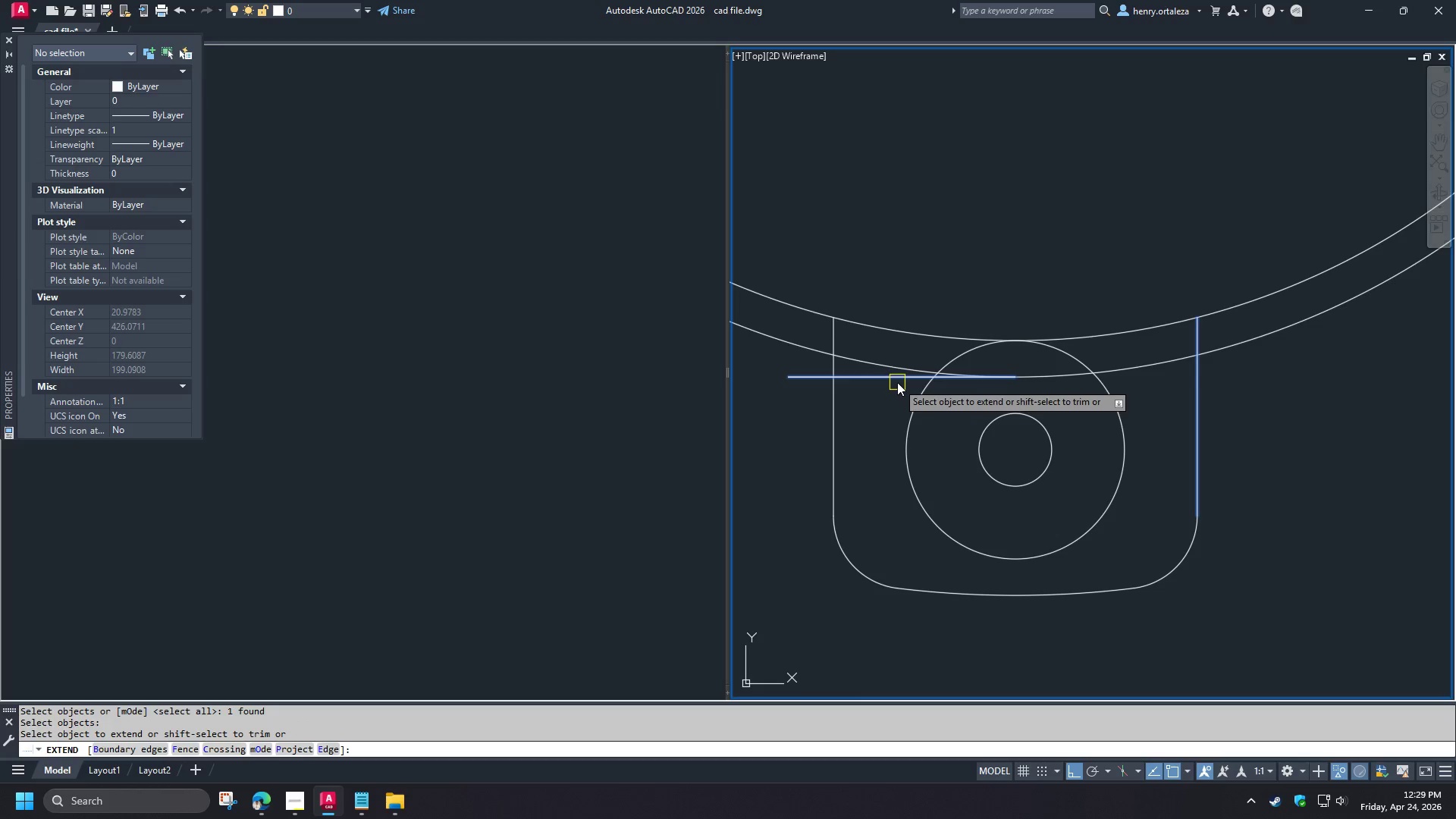 
left_click([897, 382])
 